 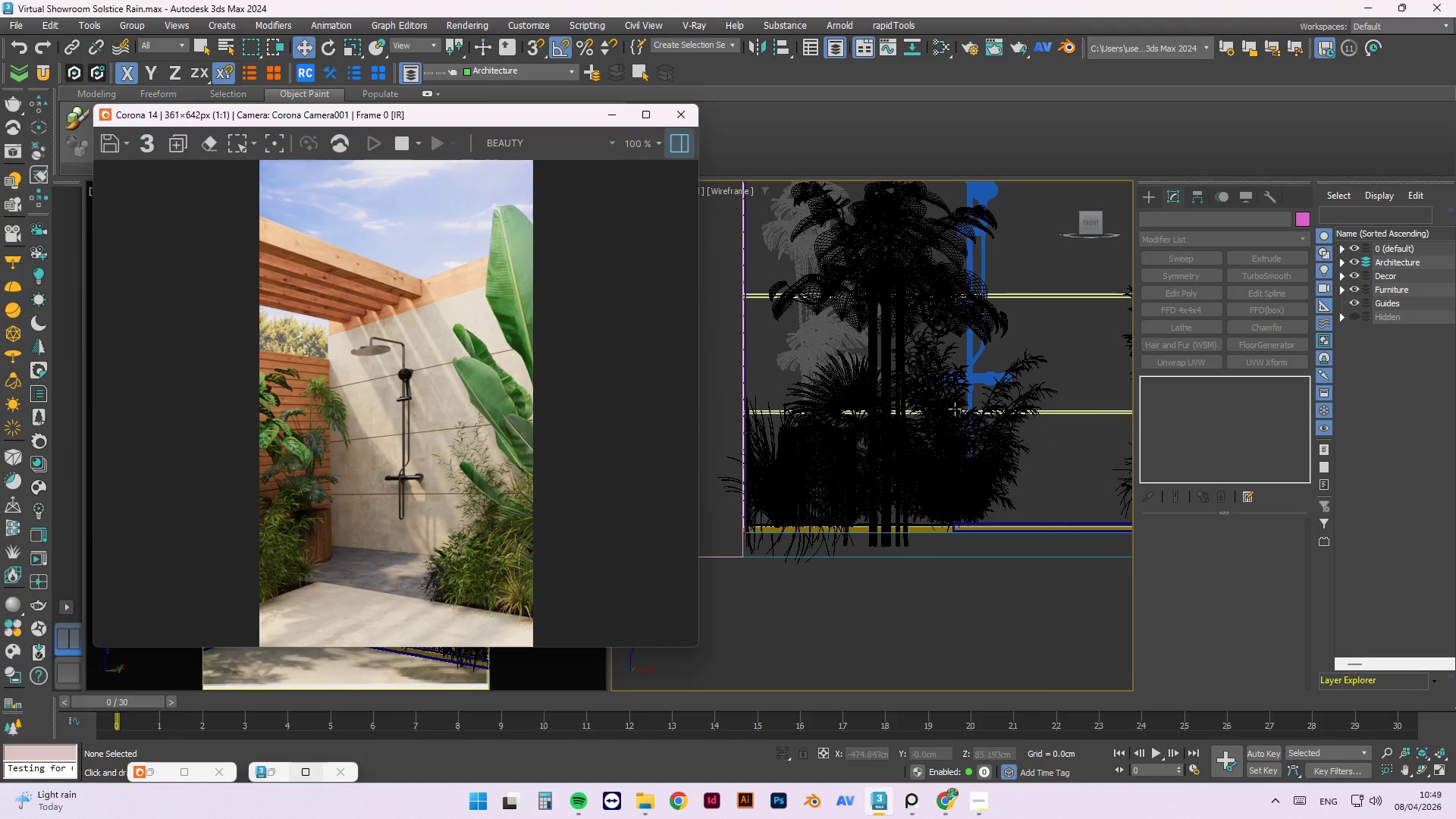 
left_click([478, 722])
 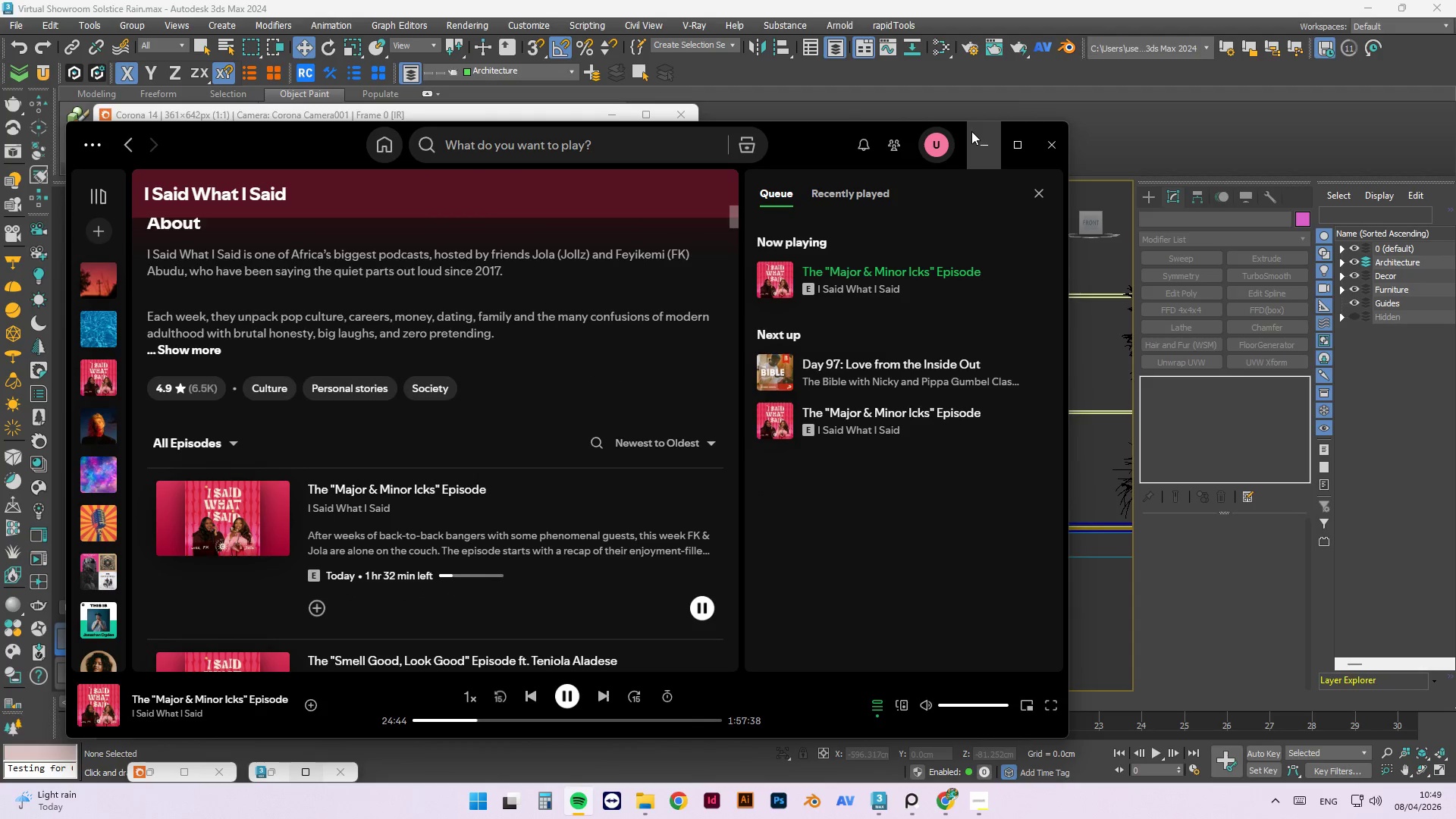 
left_click([971, 132])
 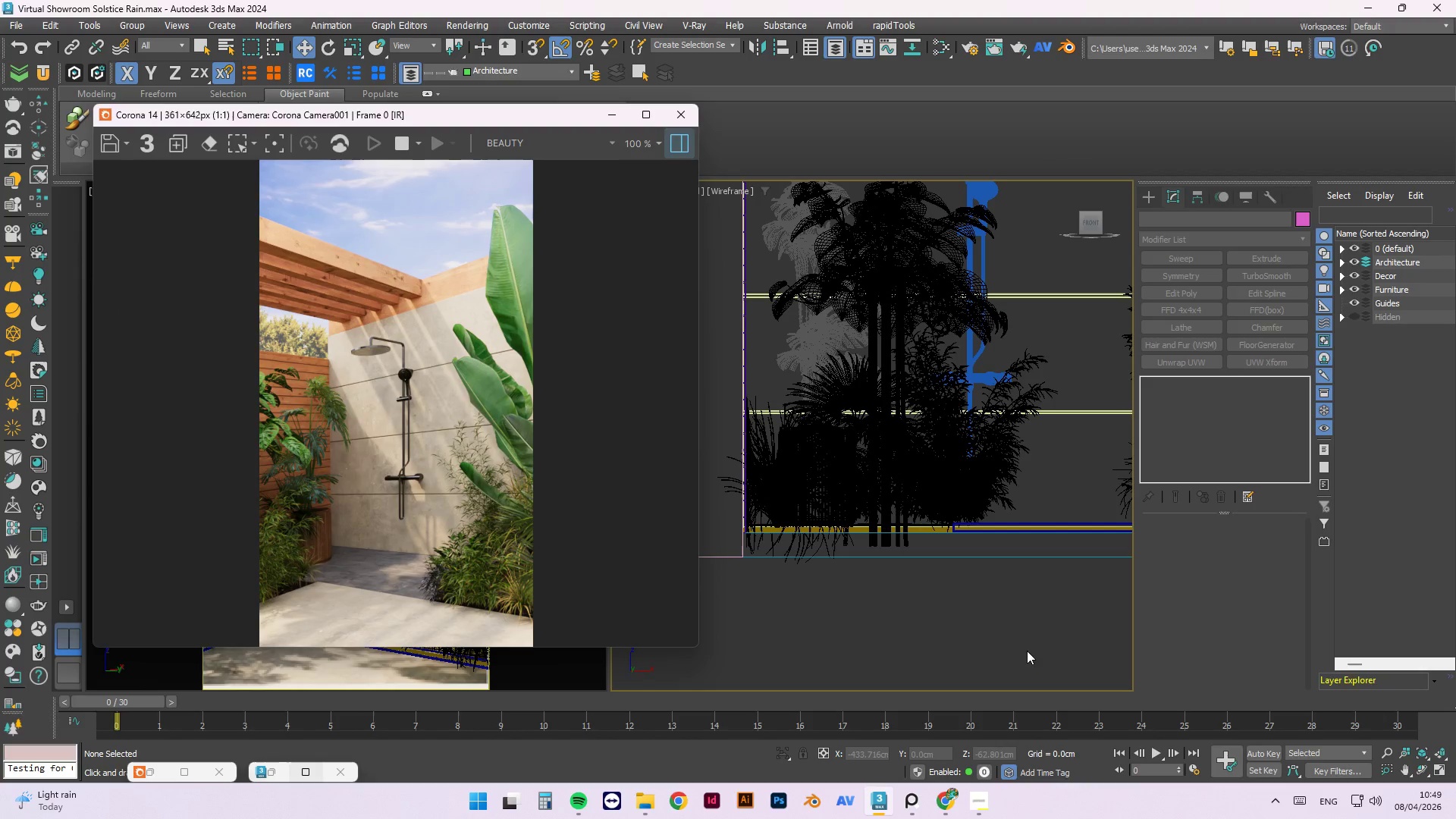 
left_click([1027, 632])
 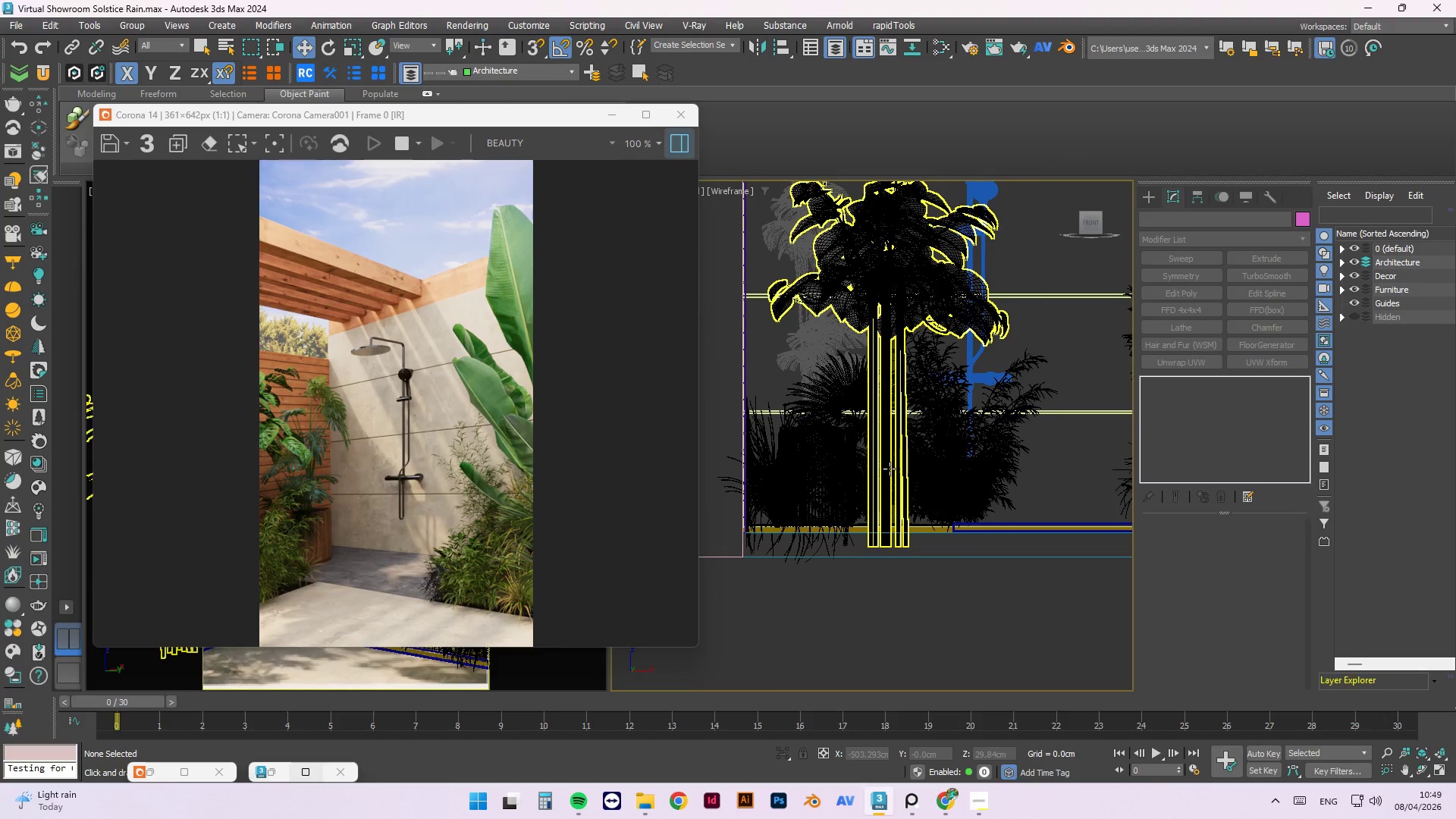 
key(F)
 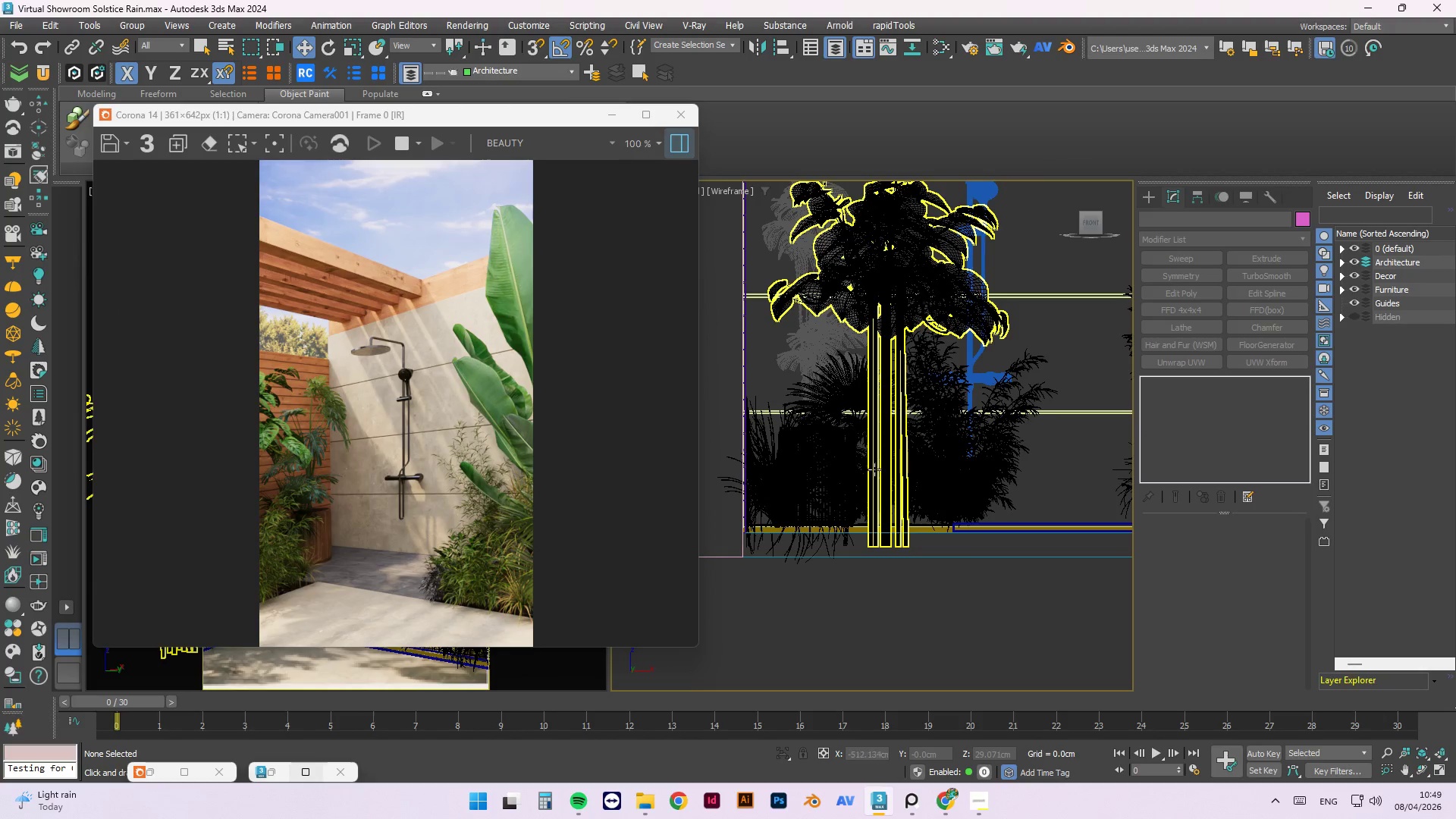 
left_click([932, 593])
 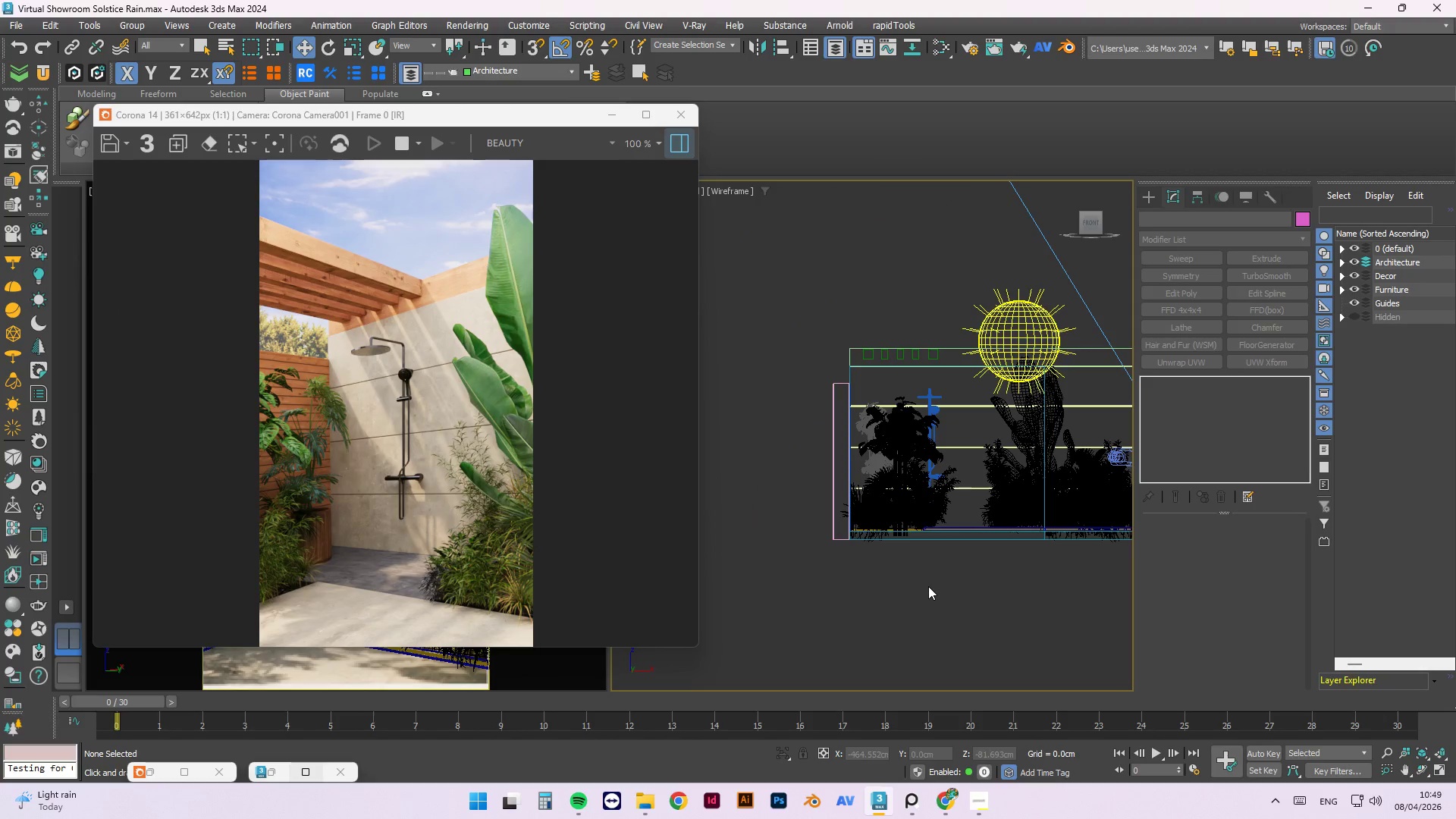 
scroll: coordinate [908, 534], scroll_direction: down, amount: 3.0
 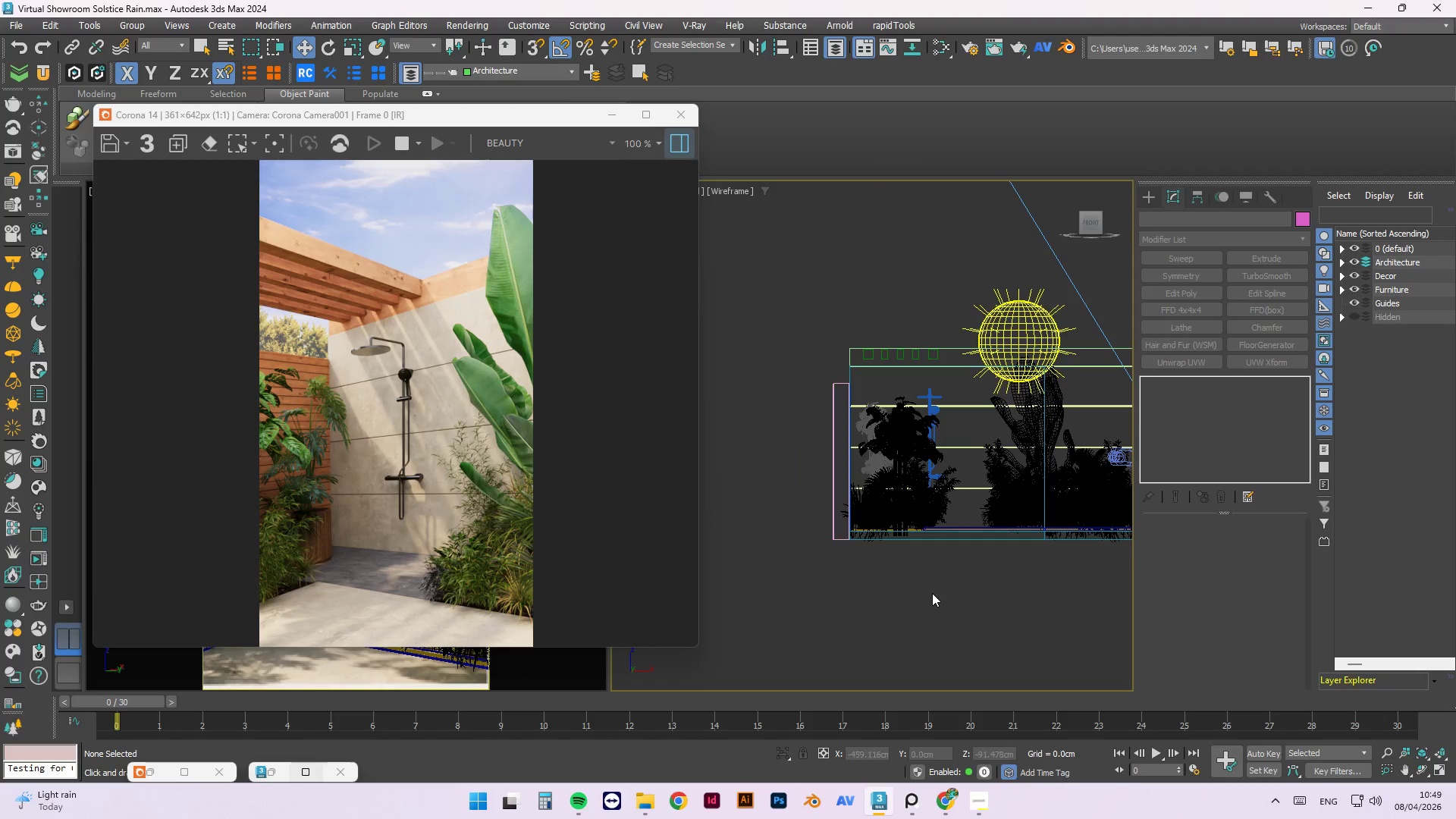 
key(L)
 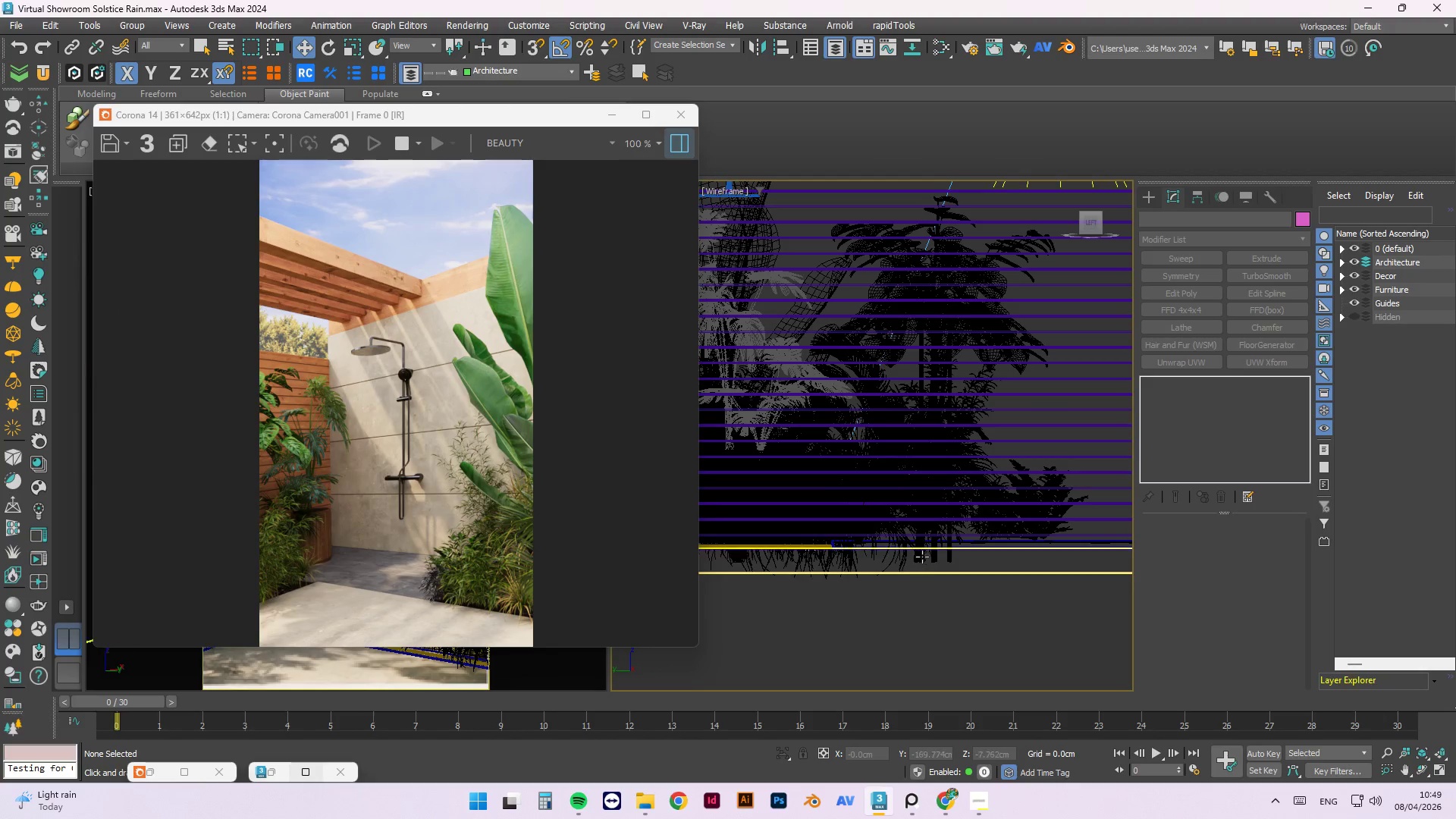 
scroll: coordinate [975, 521], scroll_direction: down, amount: 3.0
 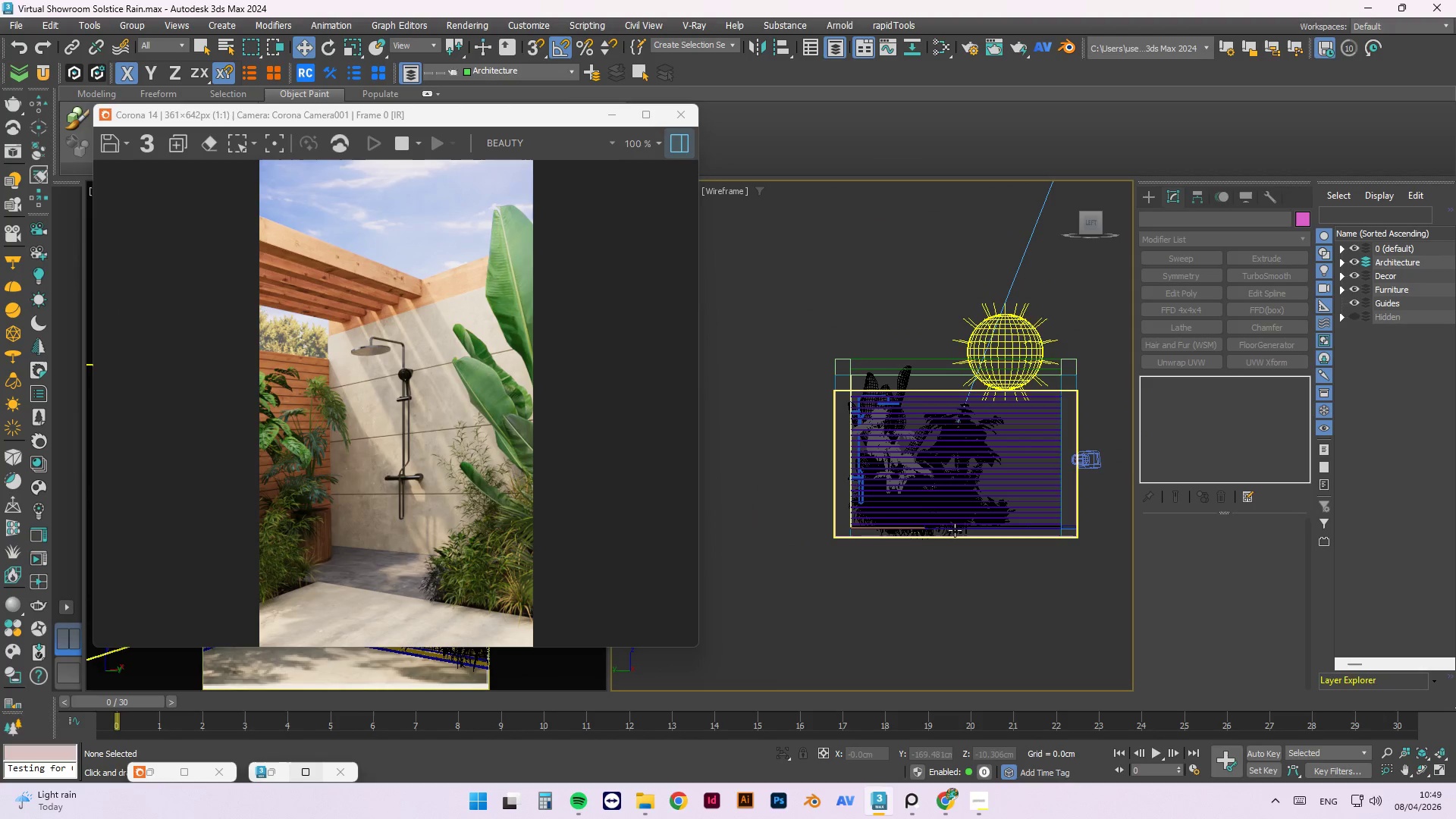 
scroll: coordinate [857, 417], scroll_direction: up, amount: 2.0
 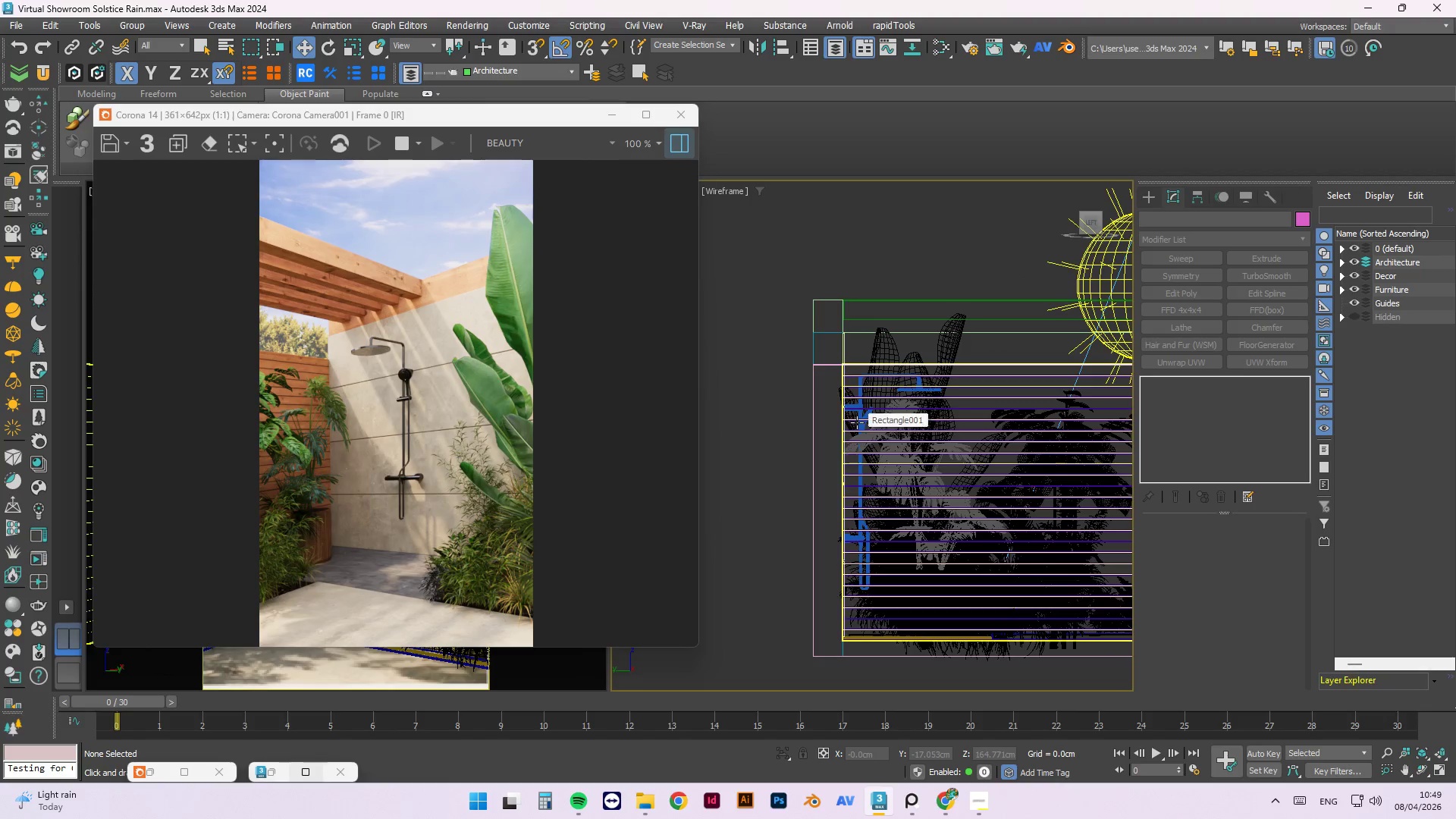 
key(F)
 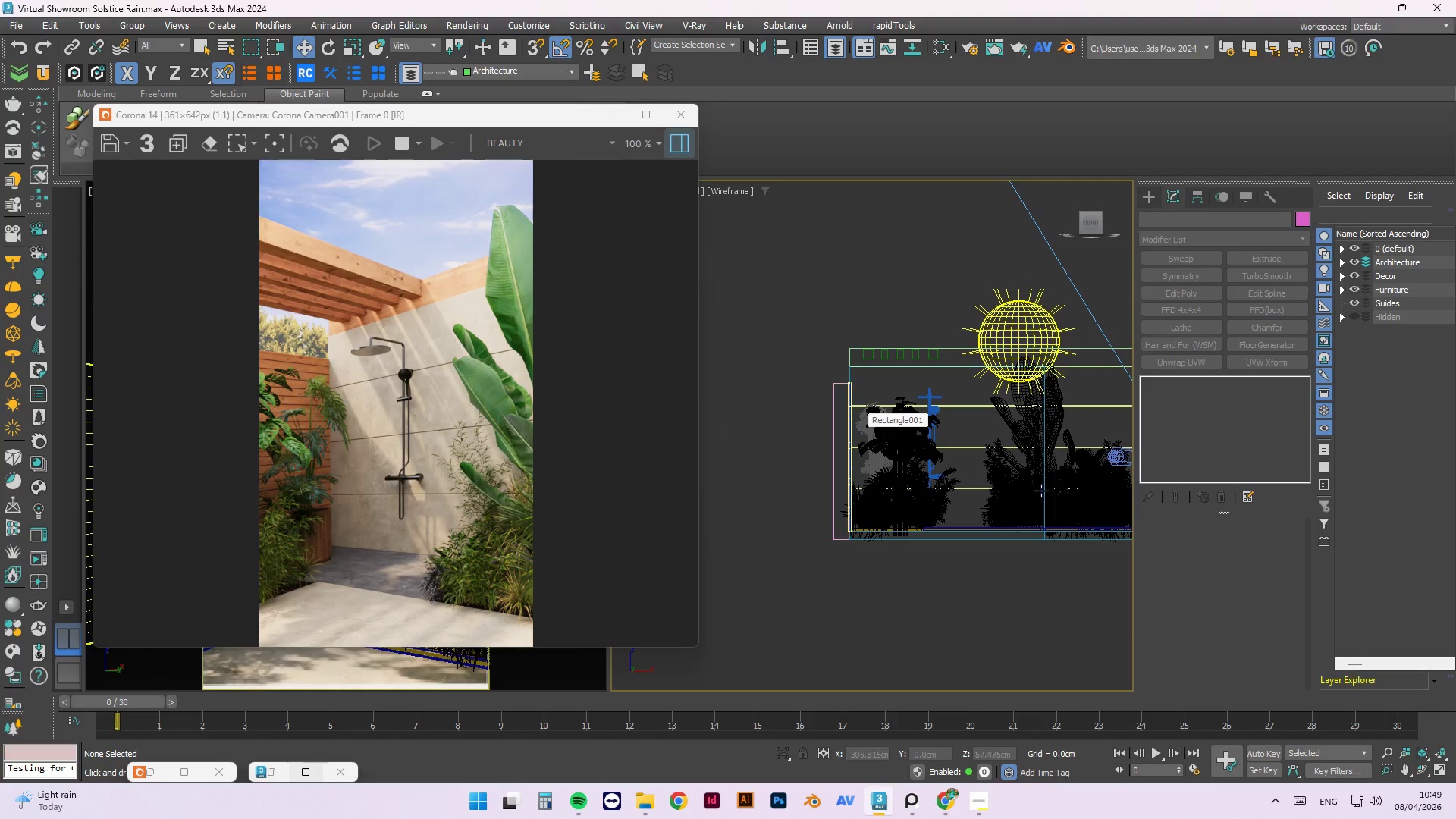 
scroll: coordinate [940, 424], scroll_direction: up, amount: 3.0
 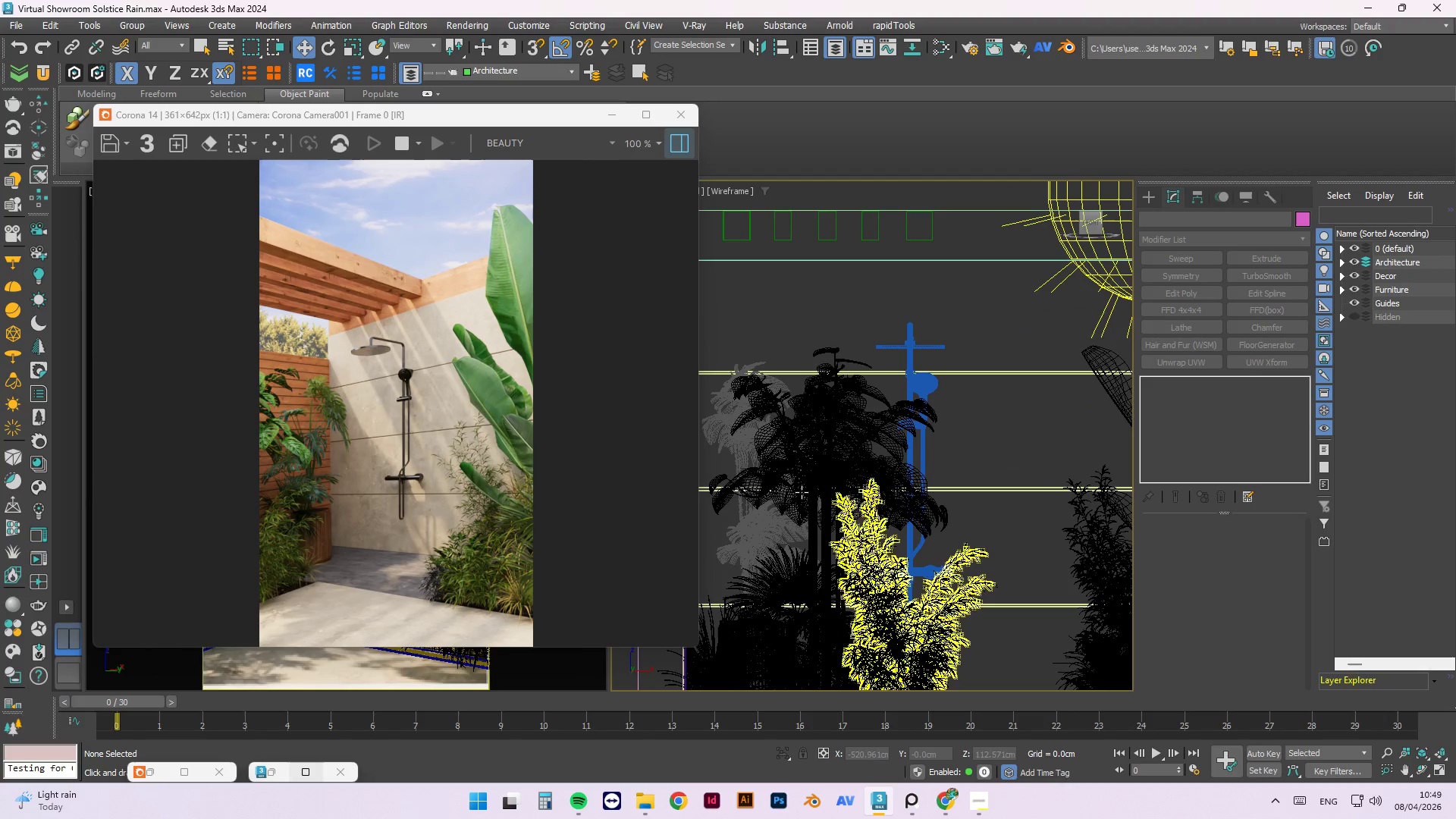 
scroll: coordinate [806, 487], scroll_direction: down, amount: 2.0
 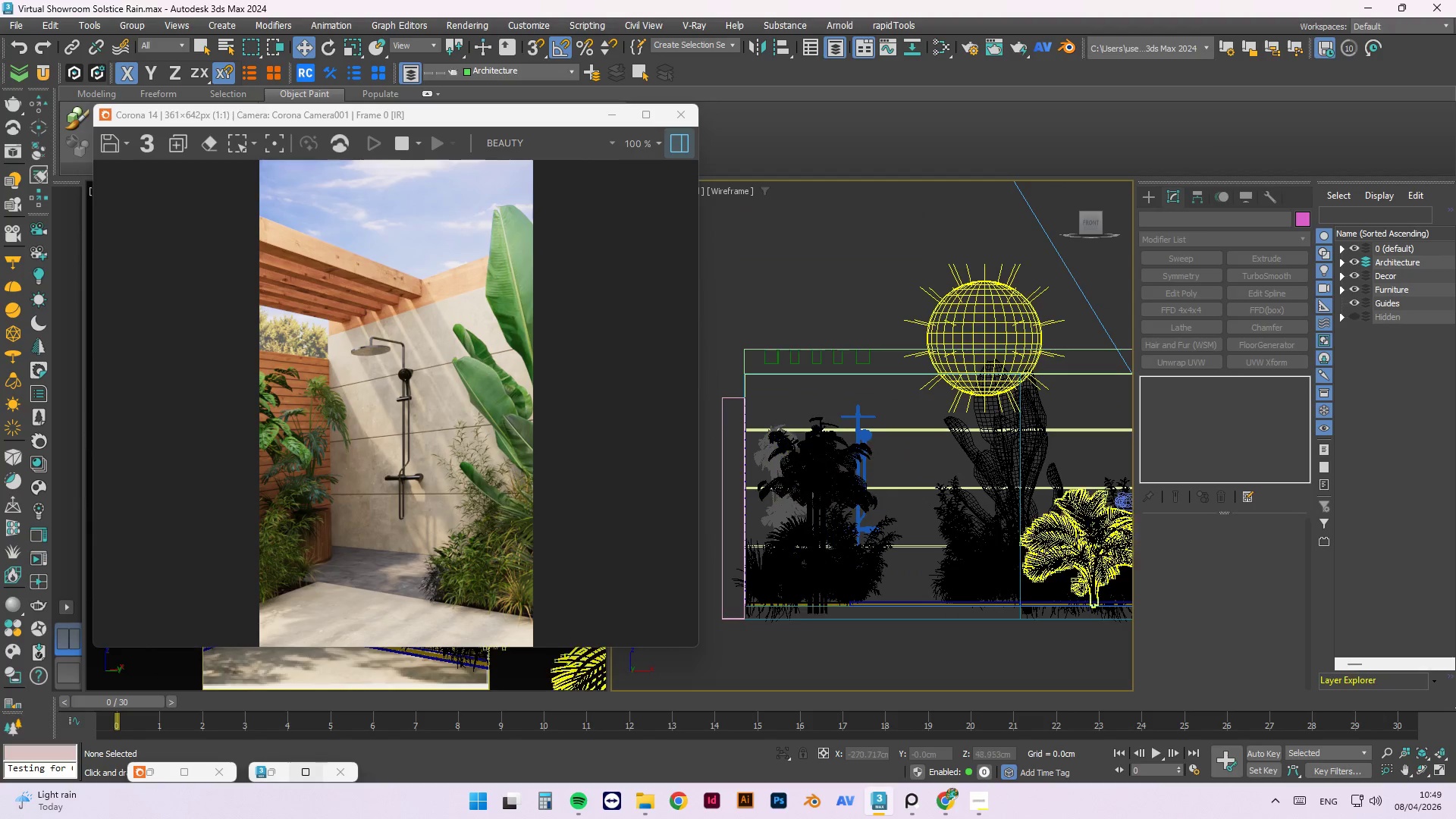 
scroll: coordinate [998, 531], scroll_direction: up, amount: 2.0
 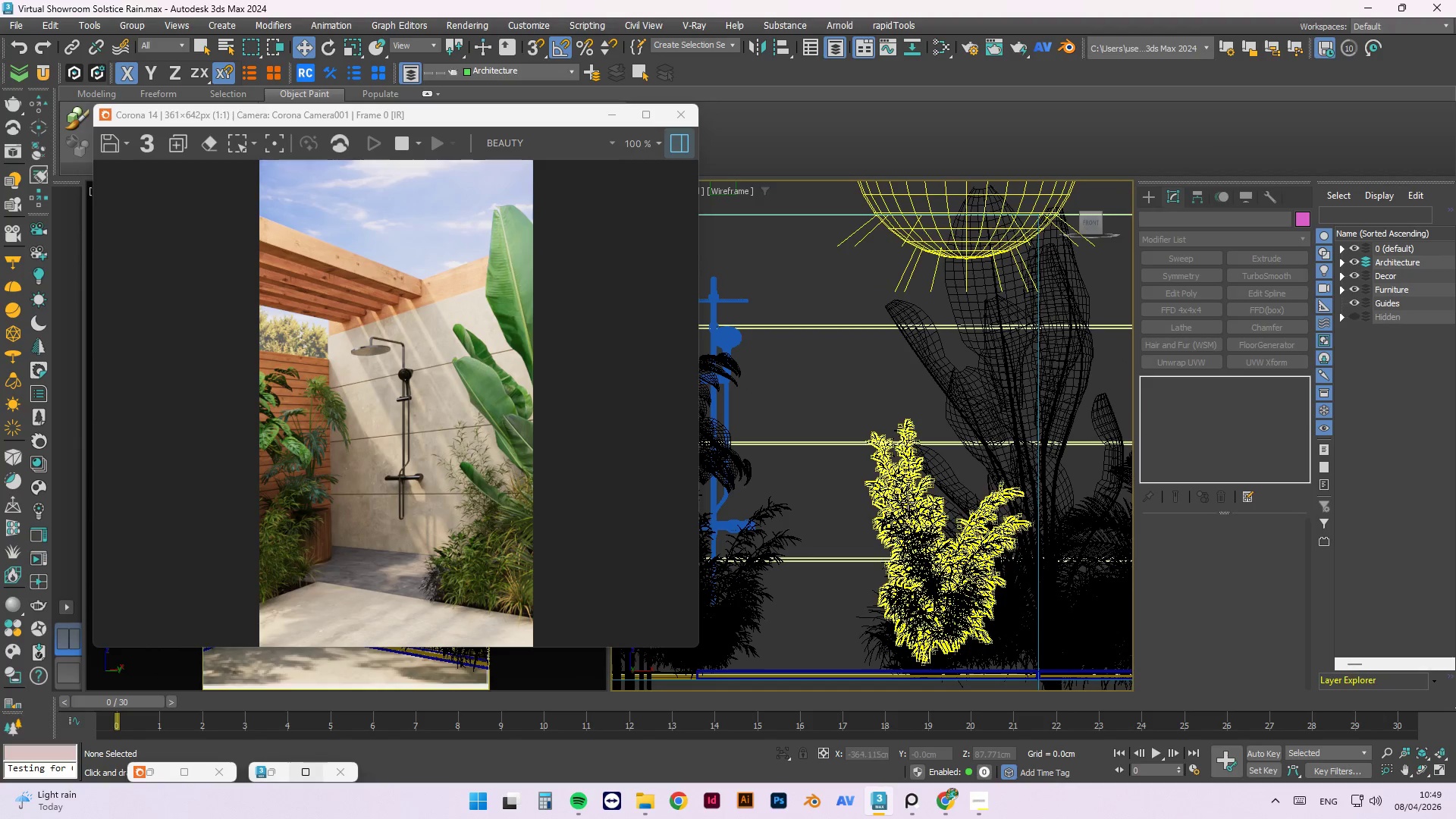 
left_click([908, 502])
 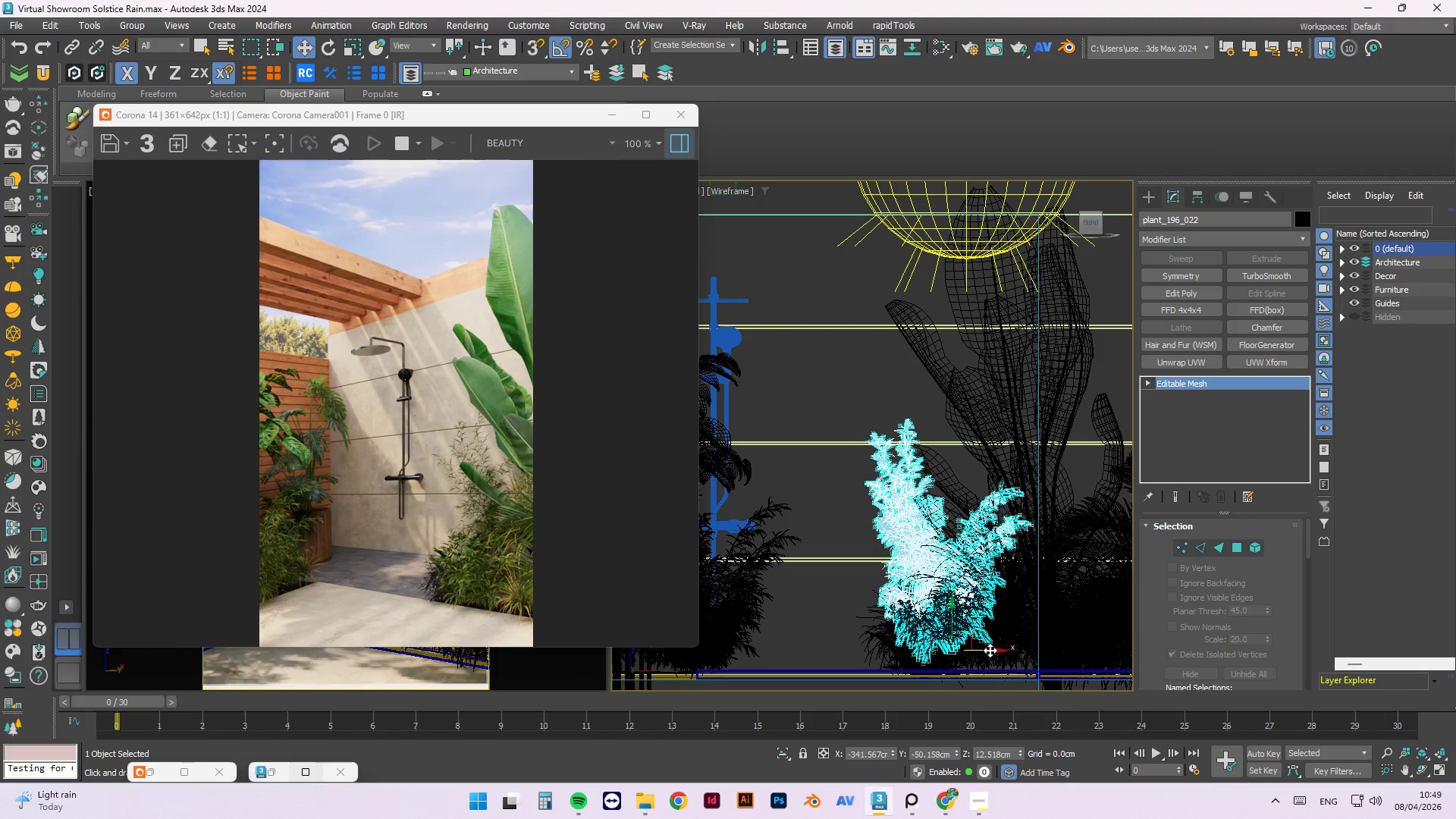 
left_click_drag(start_coordinate=[988, 650], to_coordinate=[1005, 651])
 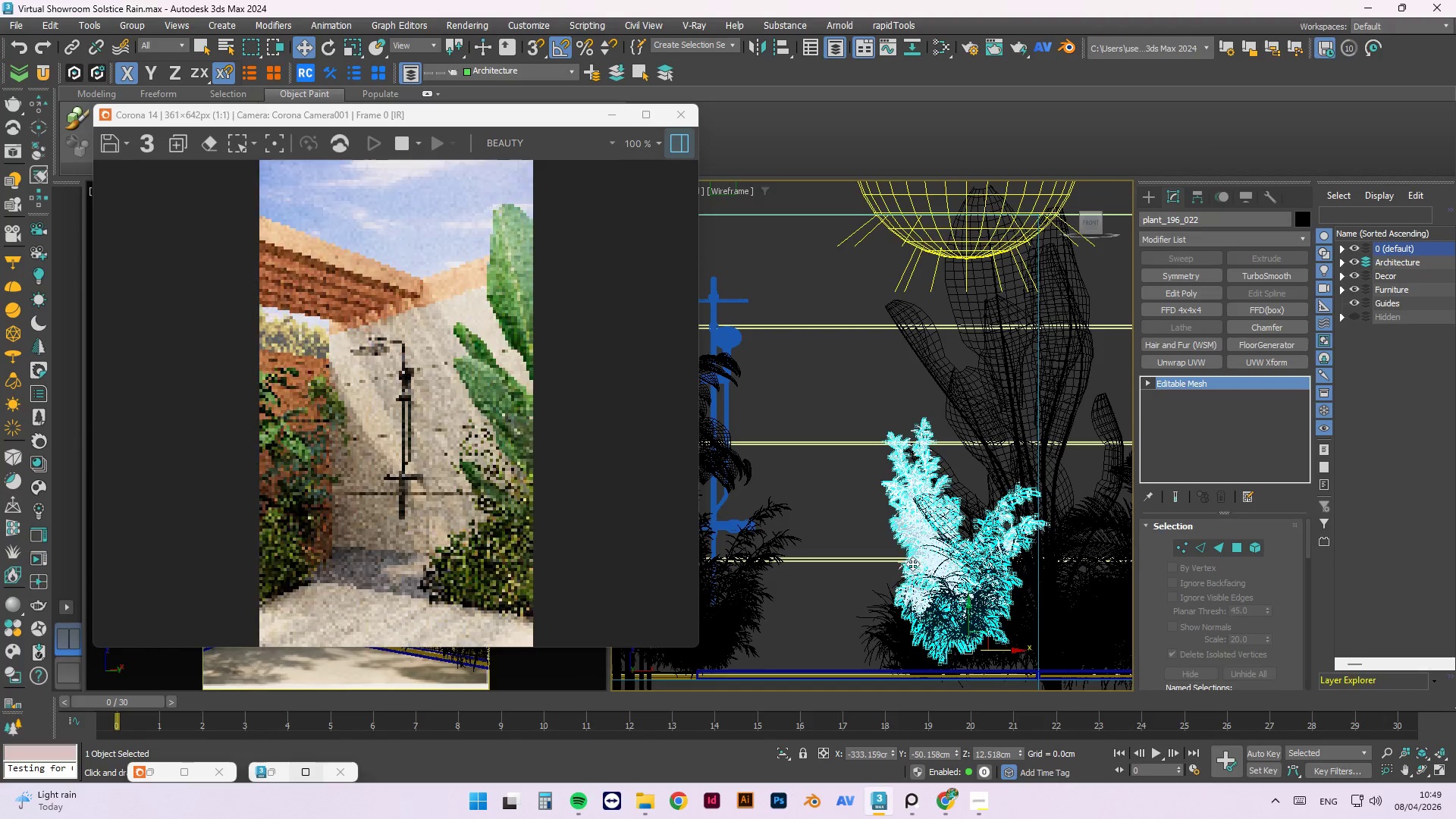 
hold_key(key=AltLeft, duration=1.5)
 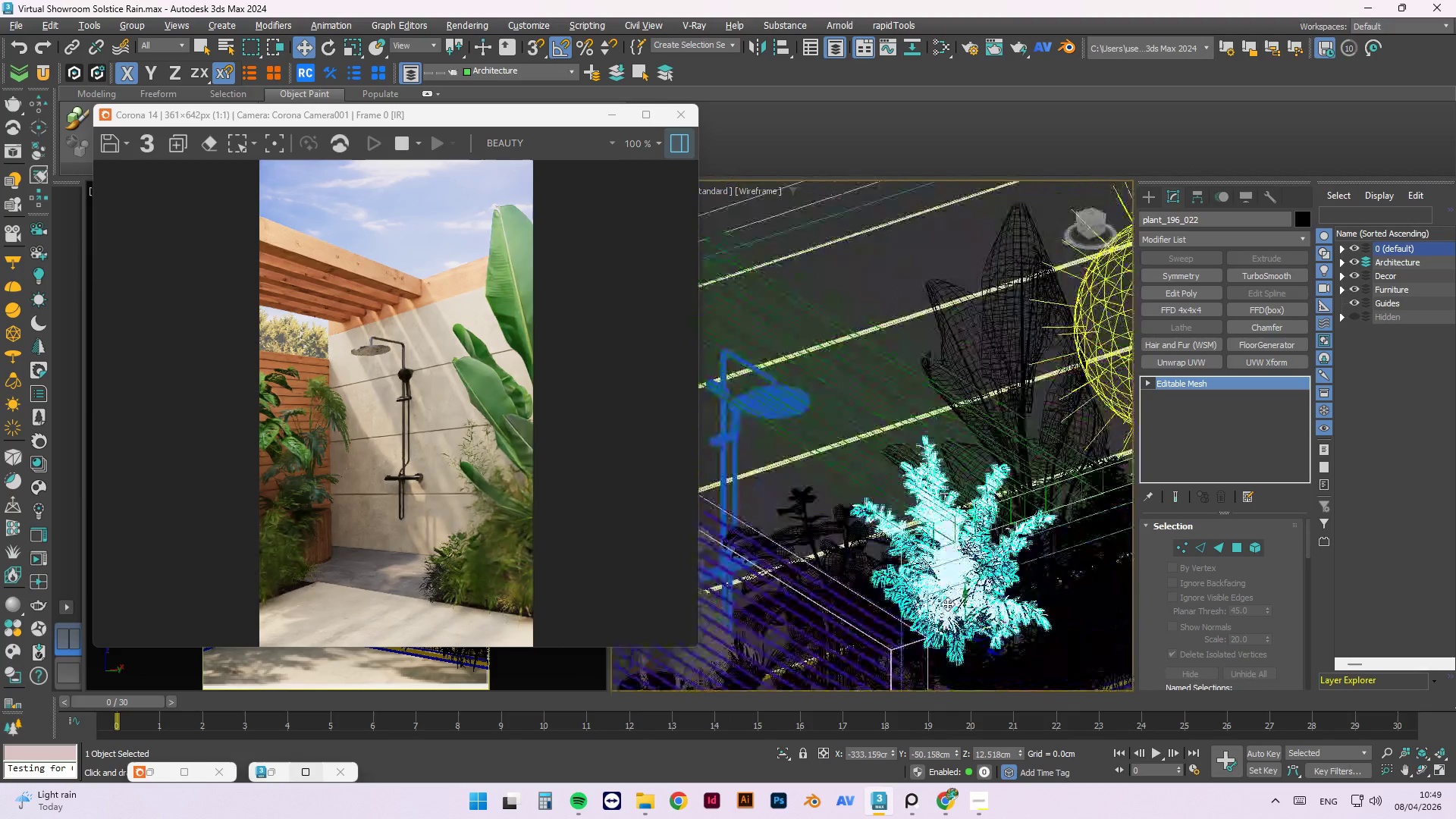 
hold_key(key=AltLeft, duration=1.44)
 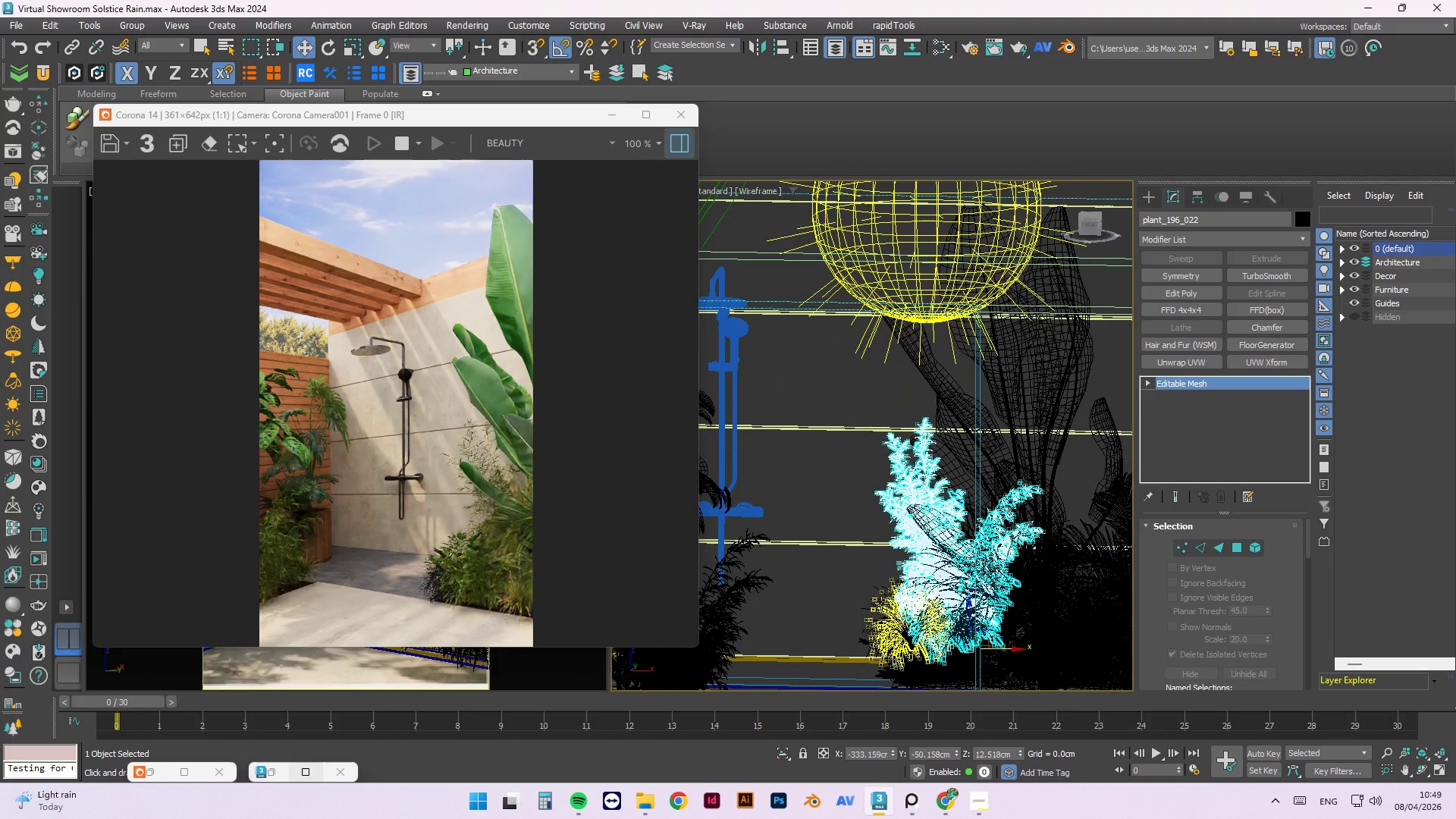 
left_click([885, 602])
 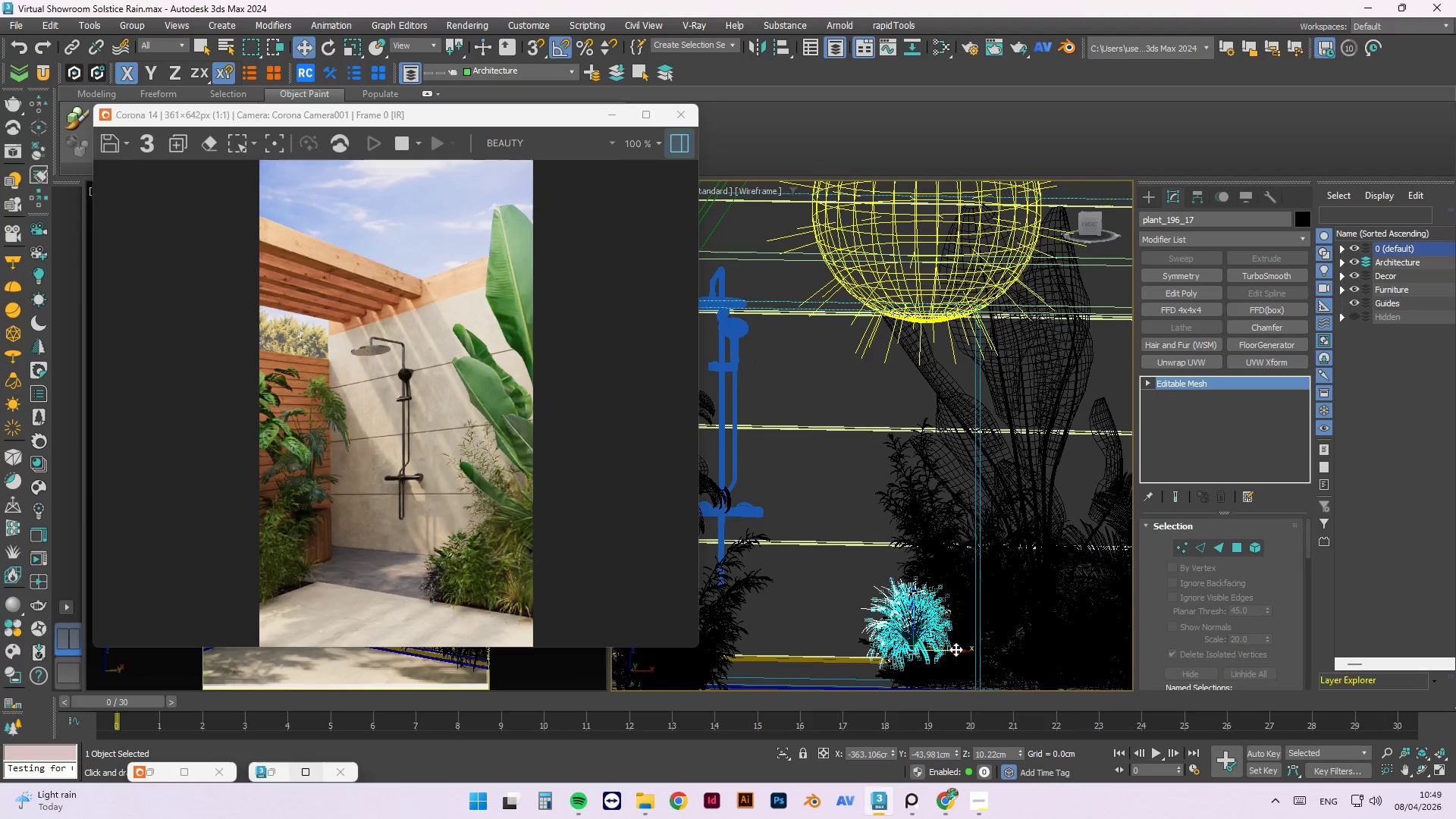 
left_click_drag(start_coordinate=[955, 649], to_coordinate=[944, 649])
 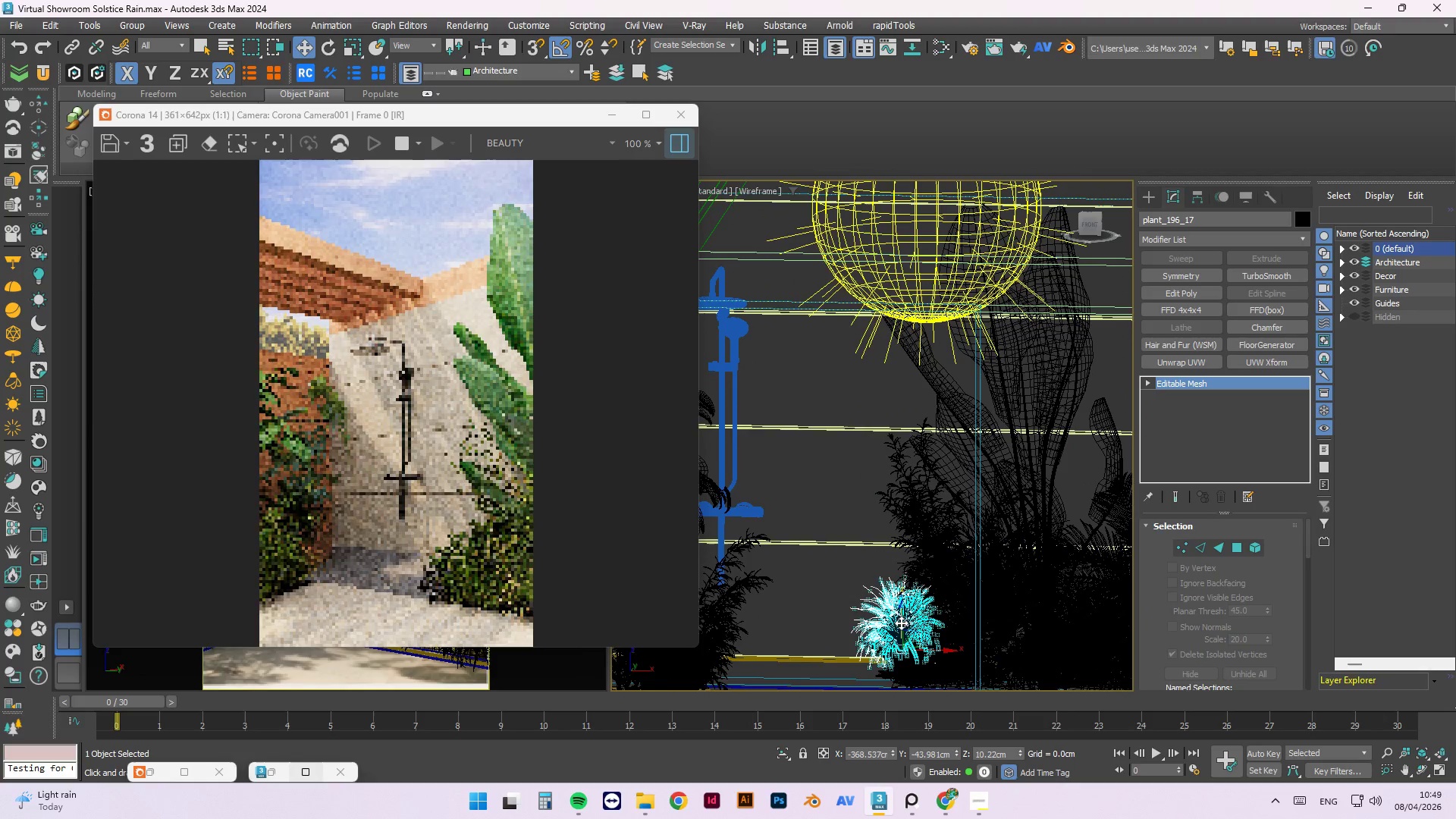 
left_click_drag(start_coordinate=[900, 621], to_coordinate=[902, 601])
 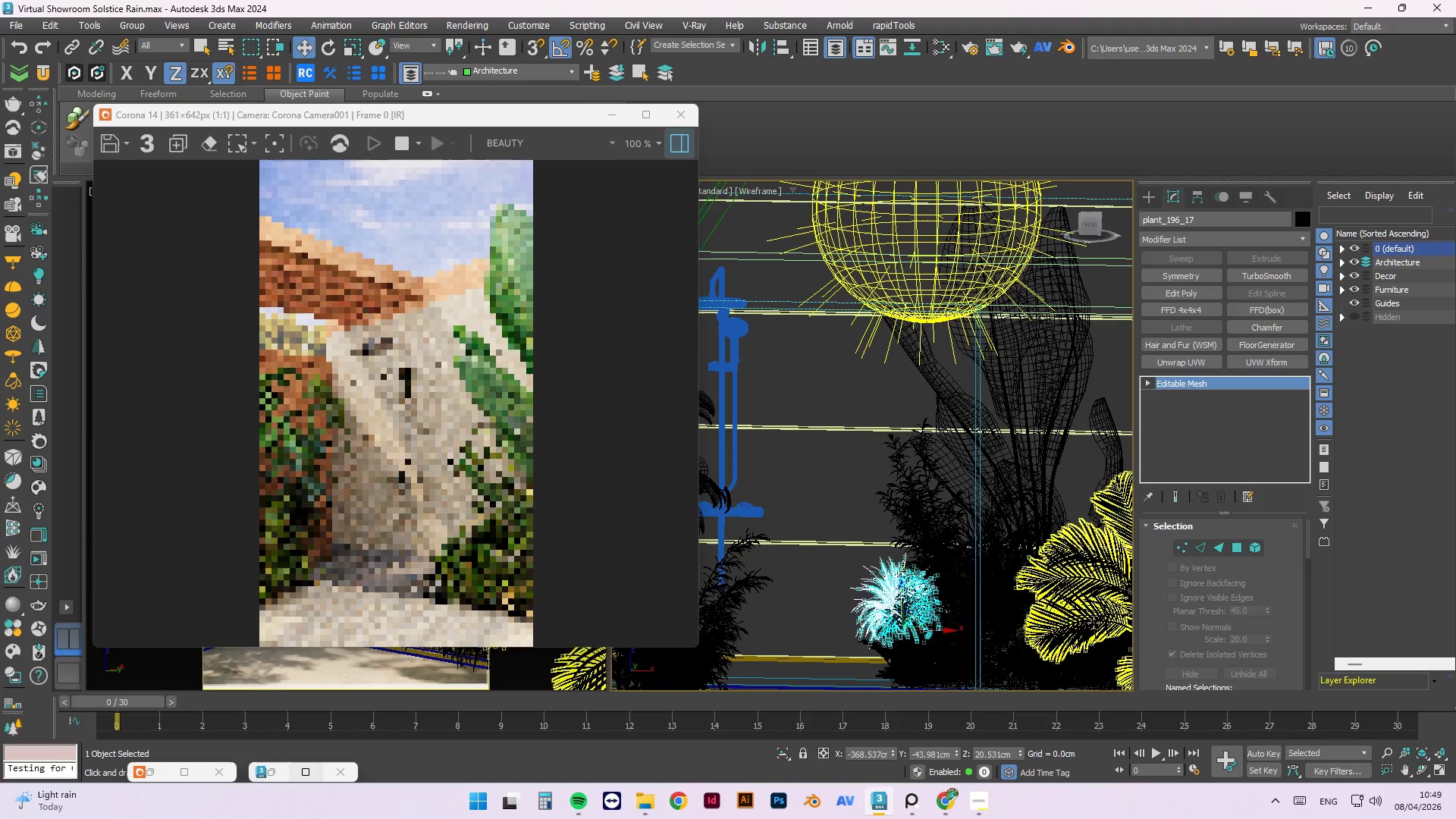 
hold_key(key=AltLeft, duration=1.5)
 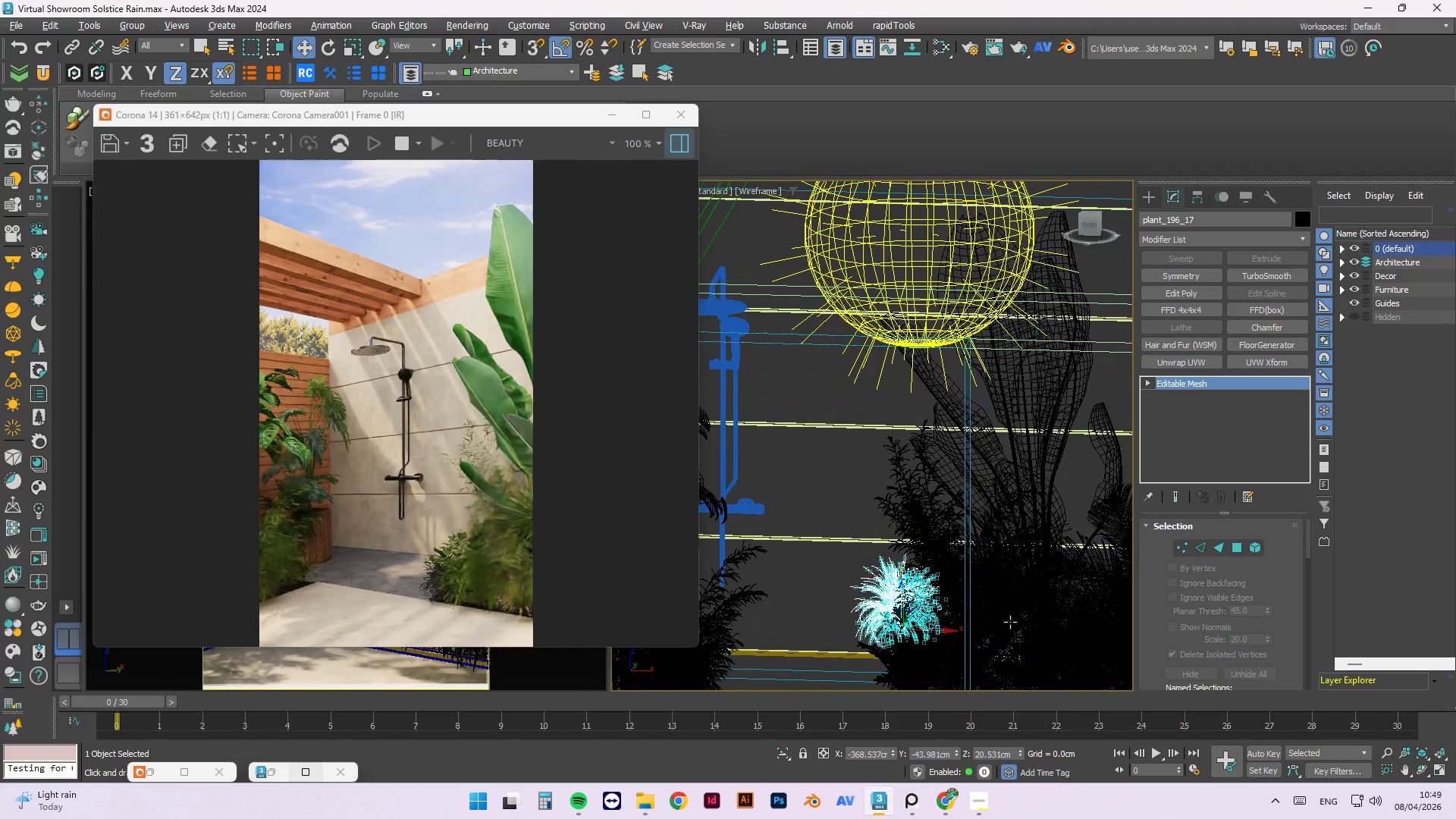 
hold_key(key=AltLeft, duration=0.44)
 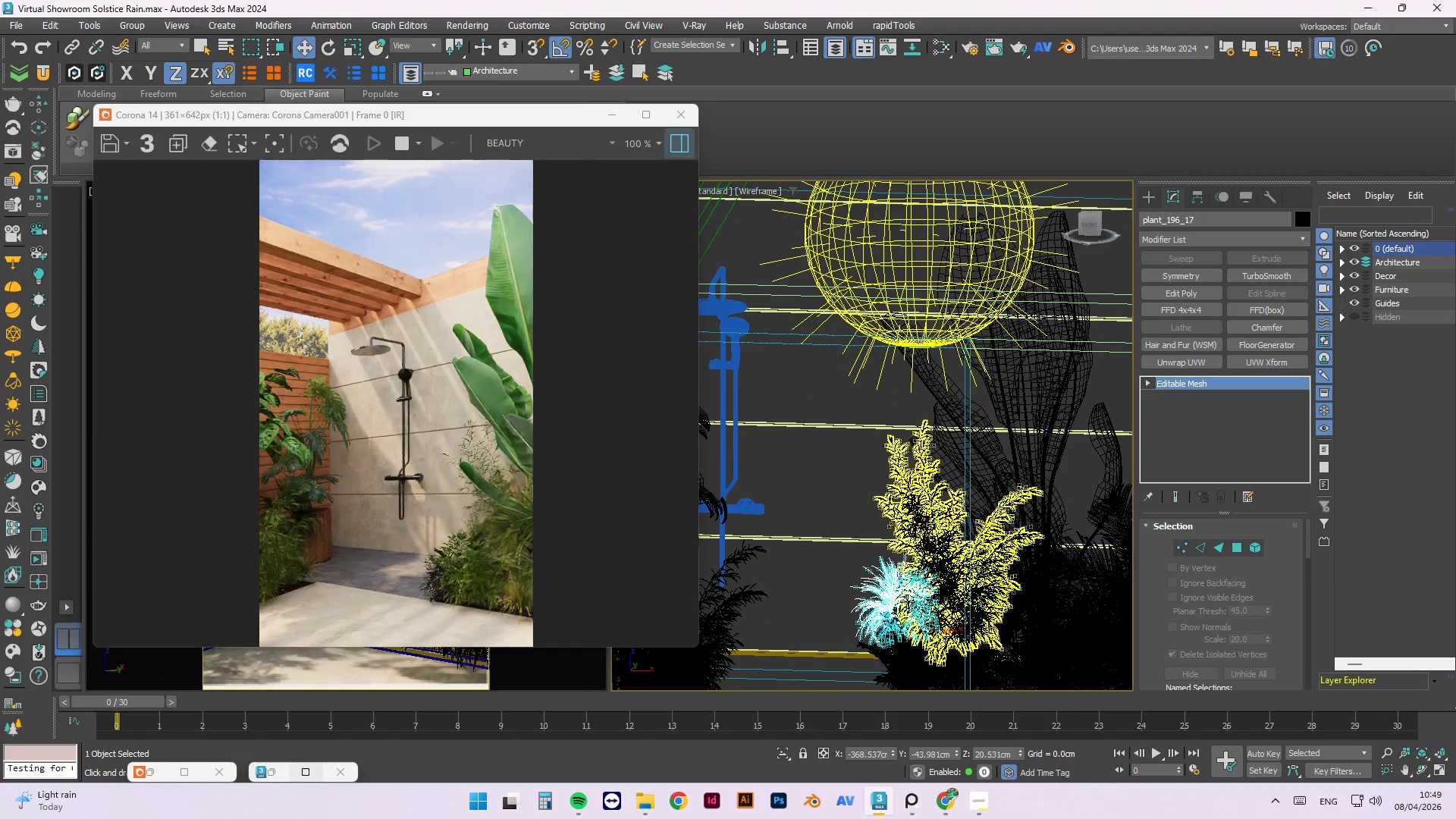 
key(R)
 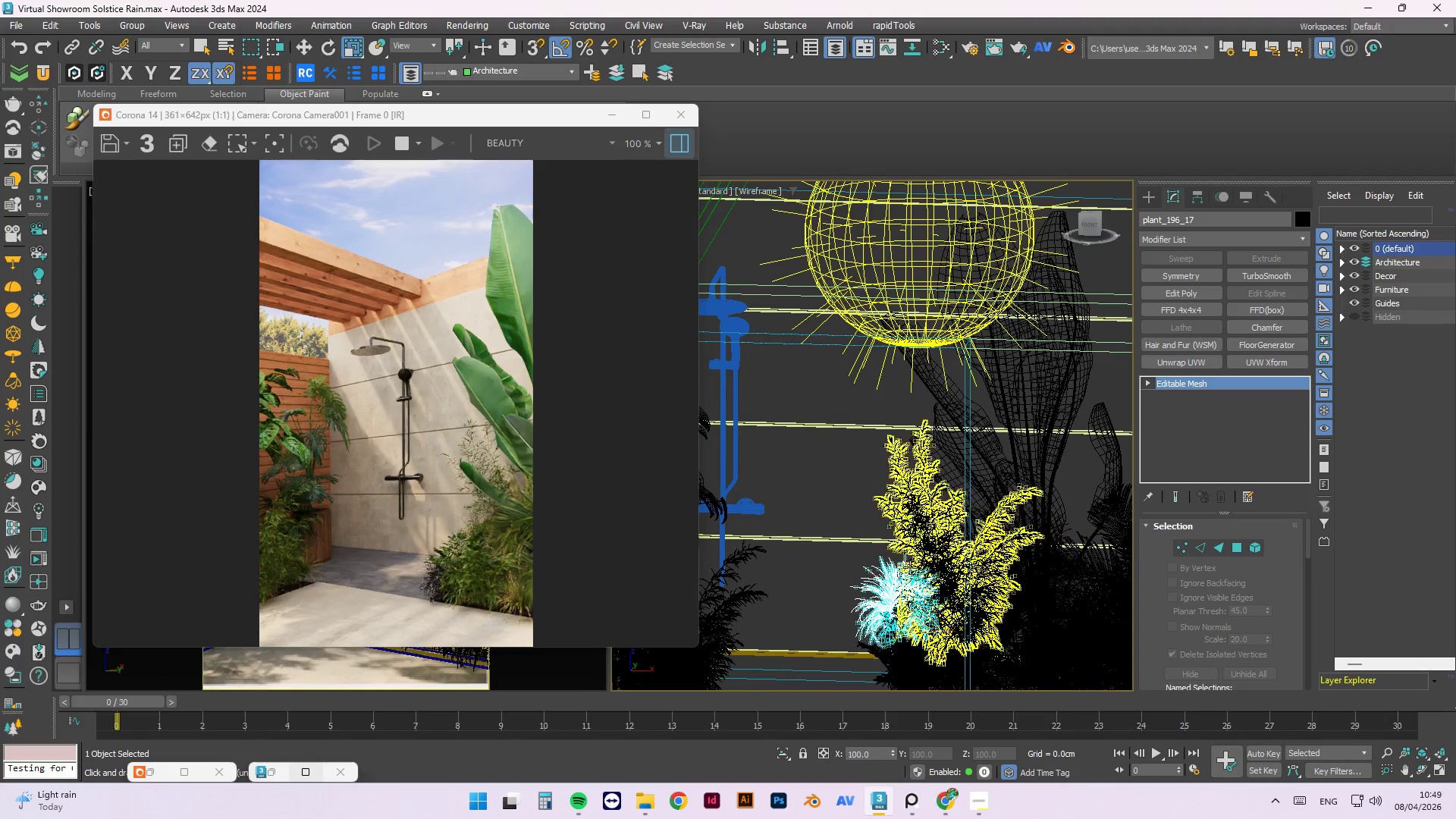 
scroll: coordinate [908, 609], scroll_direction: up, amount: 4.0
 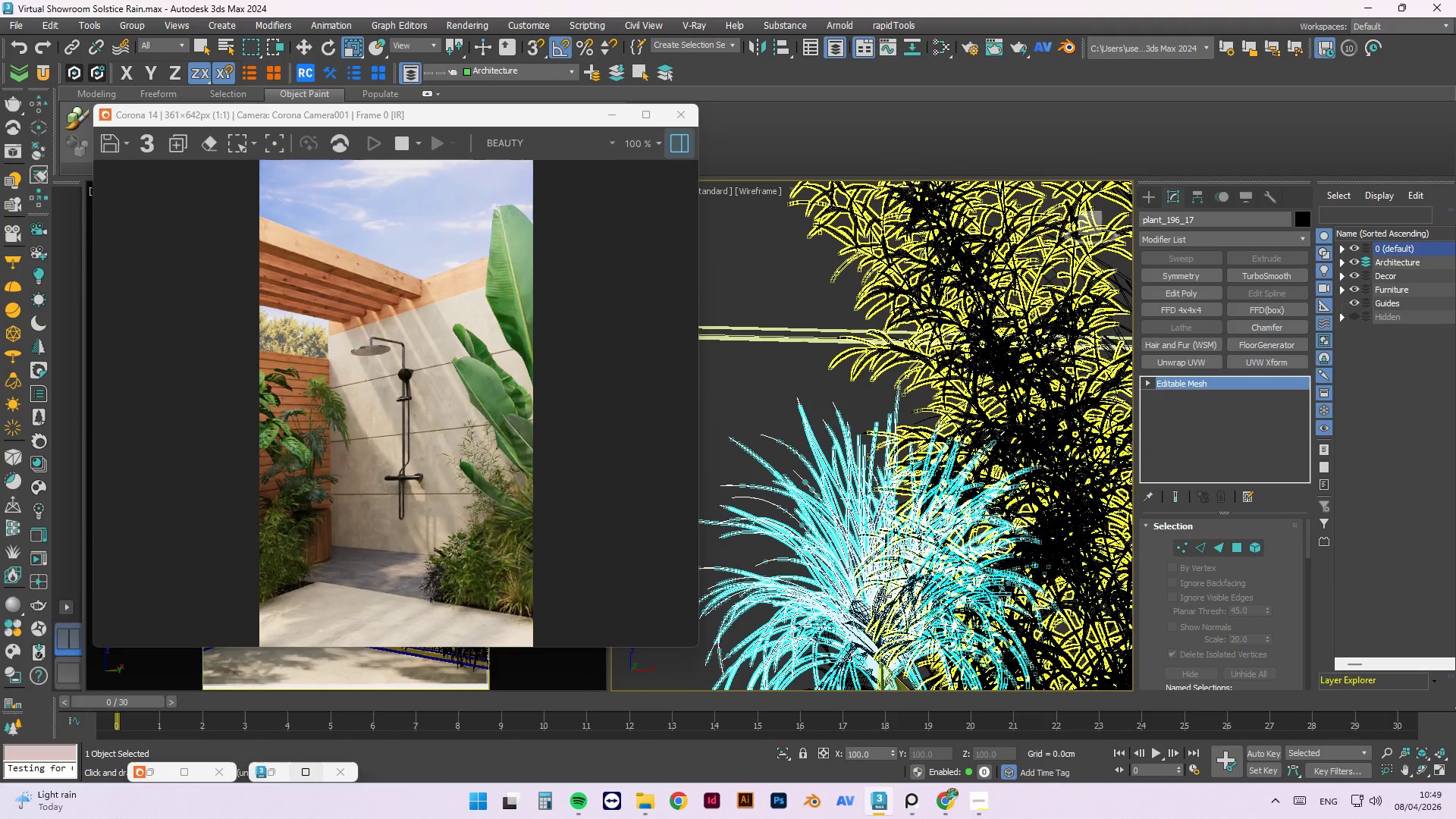 
scroll: coordinate [912, 522], scroll_direction: down, amount: 3.0
 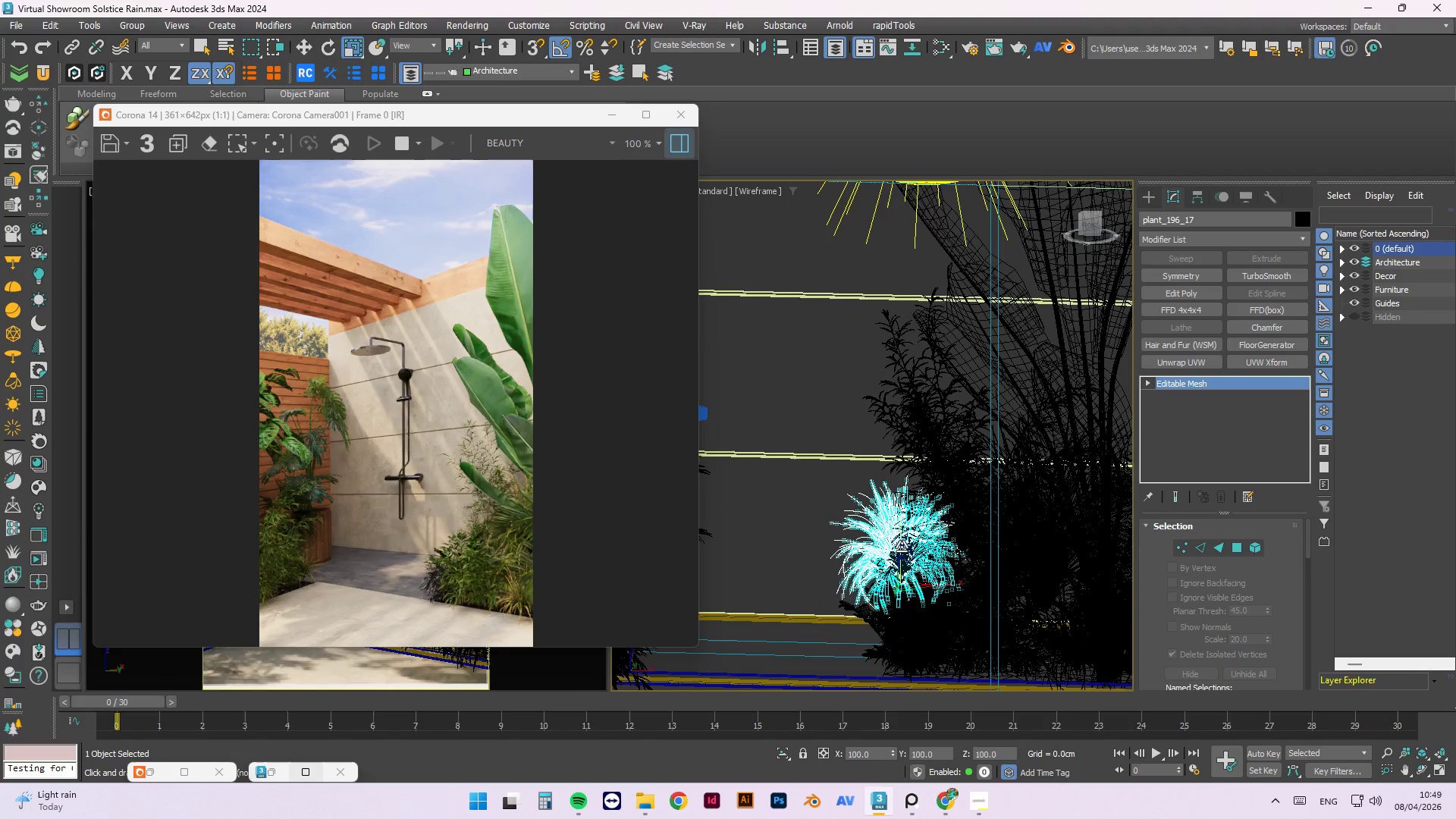 
left_click_drag(start_coordinate=[902, 547], to_coordinate=[902, 526])
 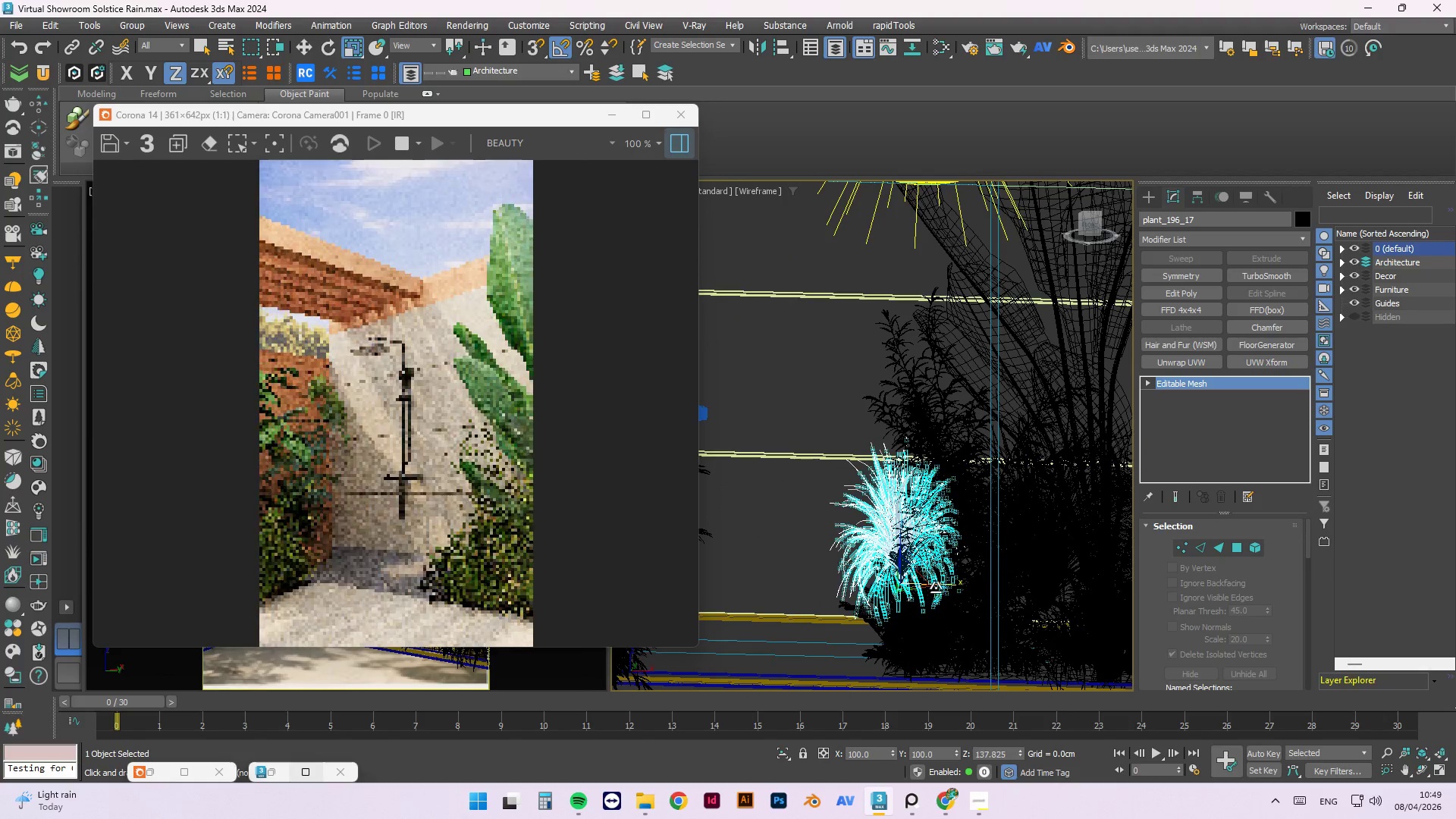 
left_click_drag(start_coordinate=[937, 585], to_coordinate=[954, 585])
 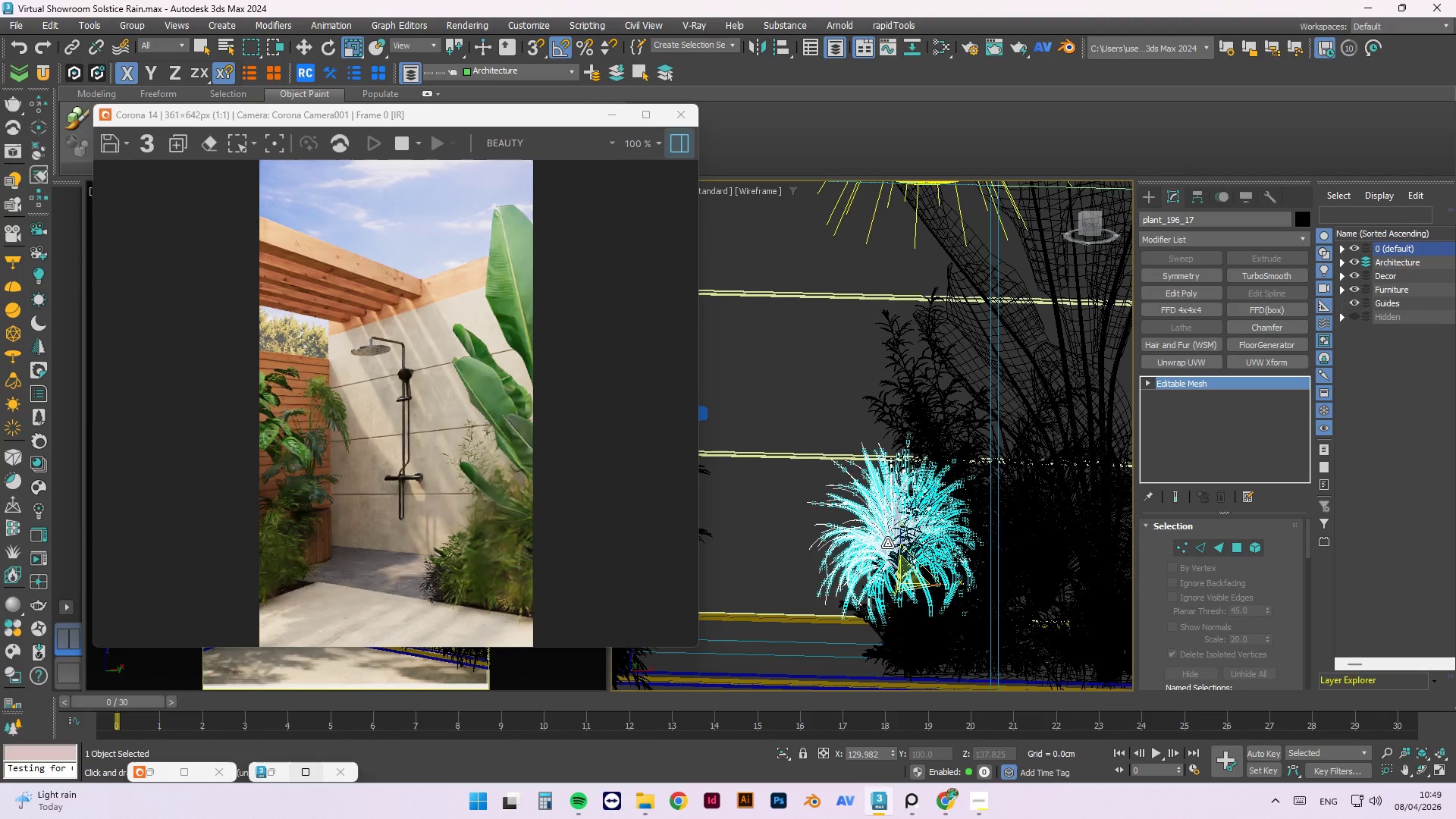 
hold_key(key=AltLeft, duration=1.5)
 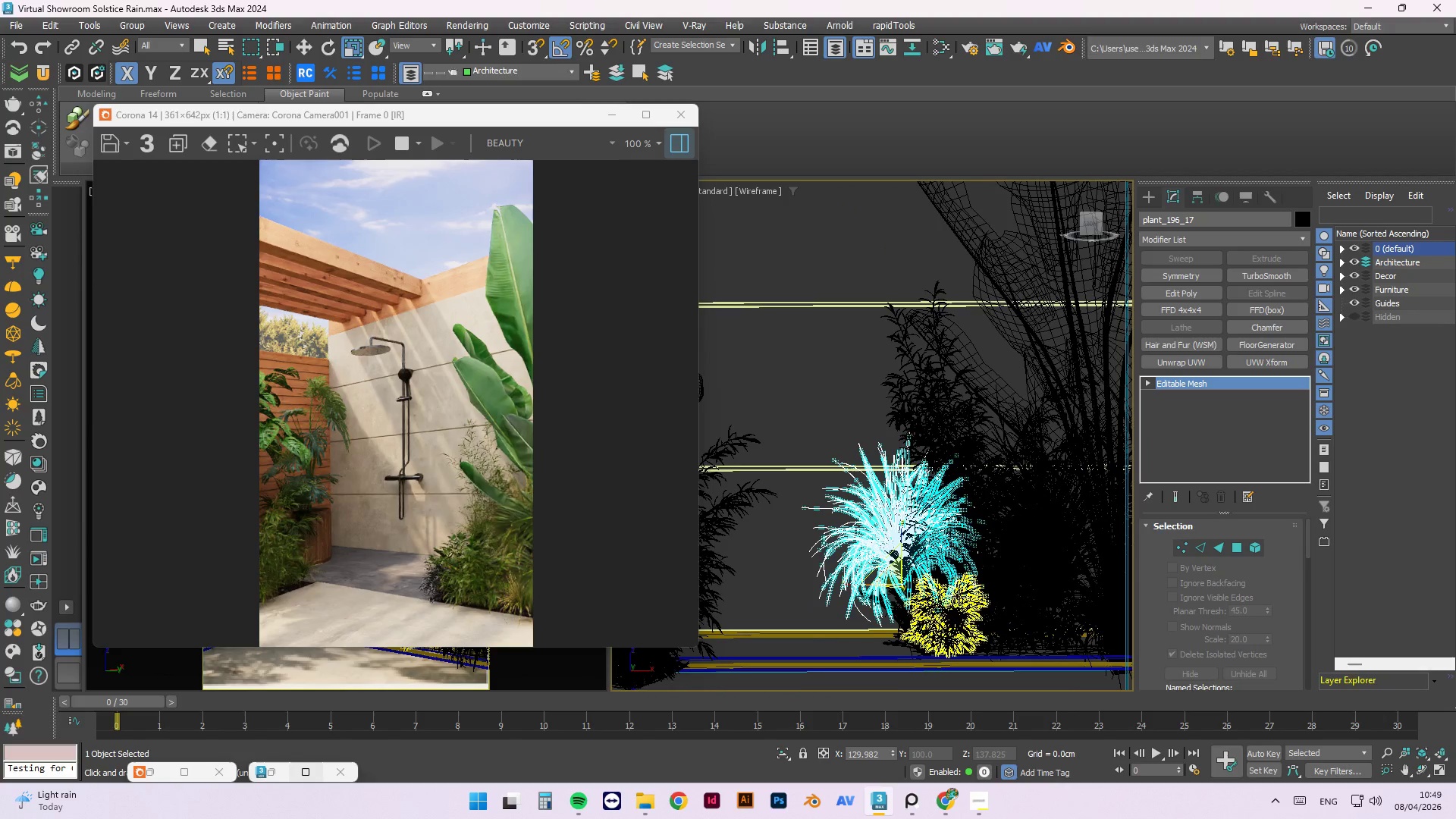 
key(Alt+AltLeft)
 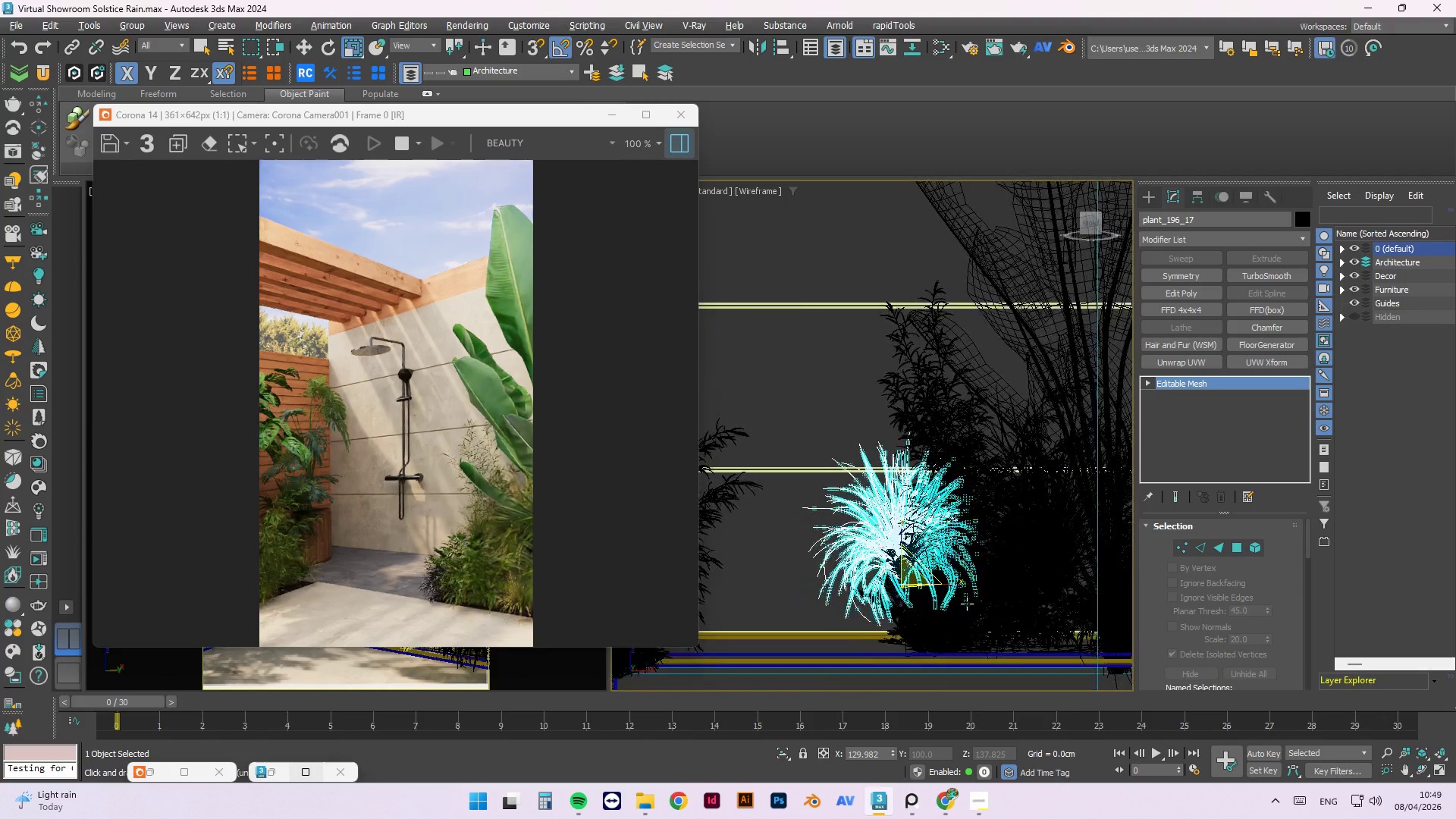 
key(Alt+AltLeft)
 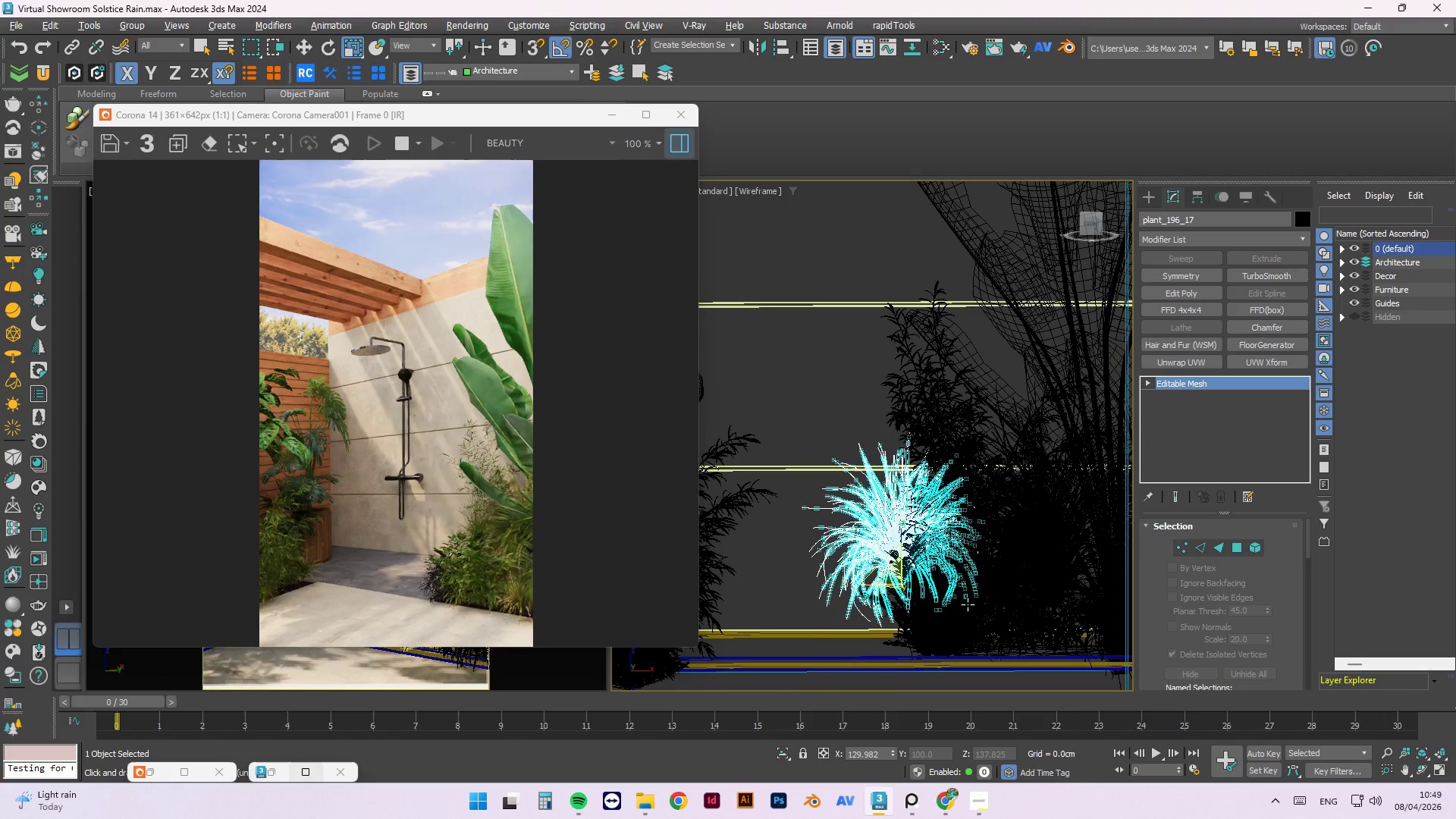 
key(Alt+AltLeft)
 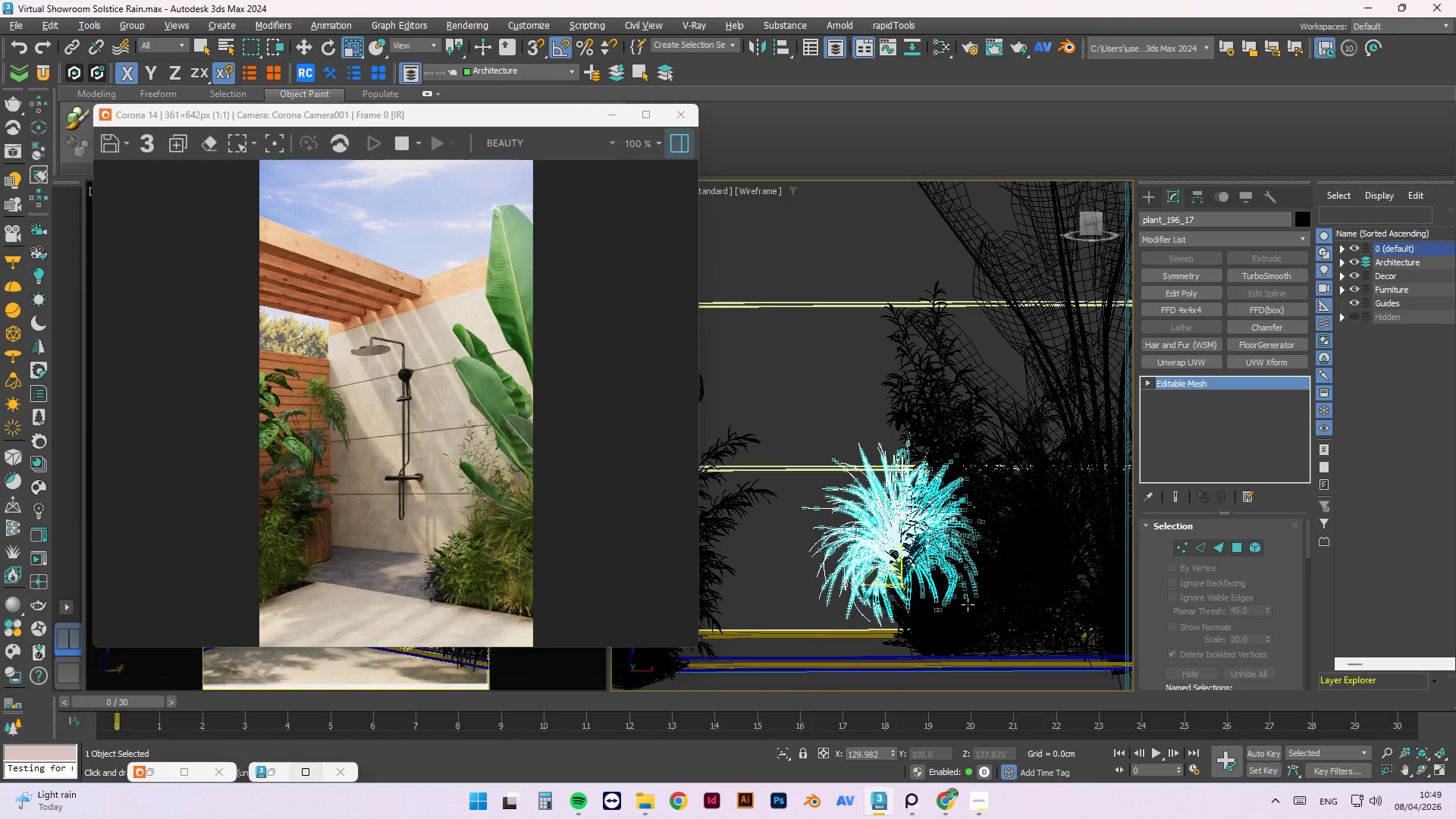 
key(Alt+AltLeft)
 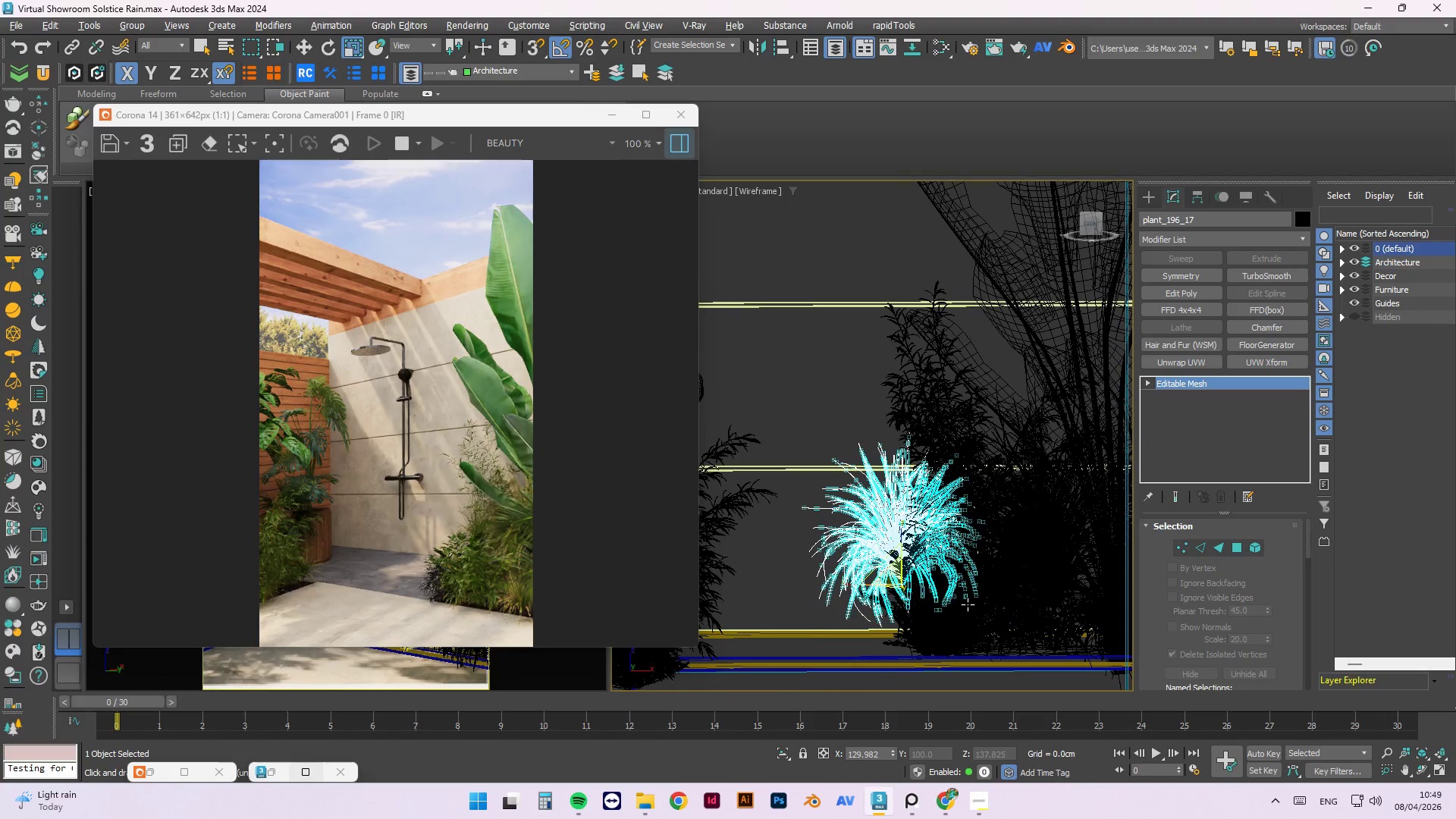 
key(Alt+AltLeft)
 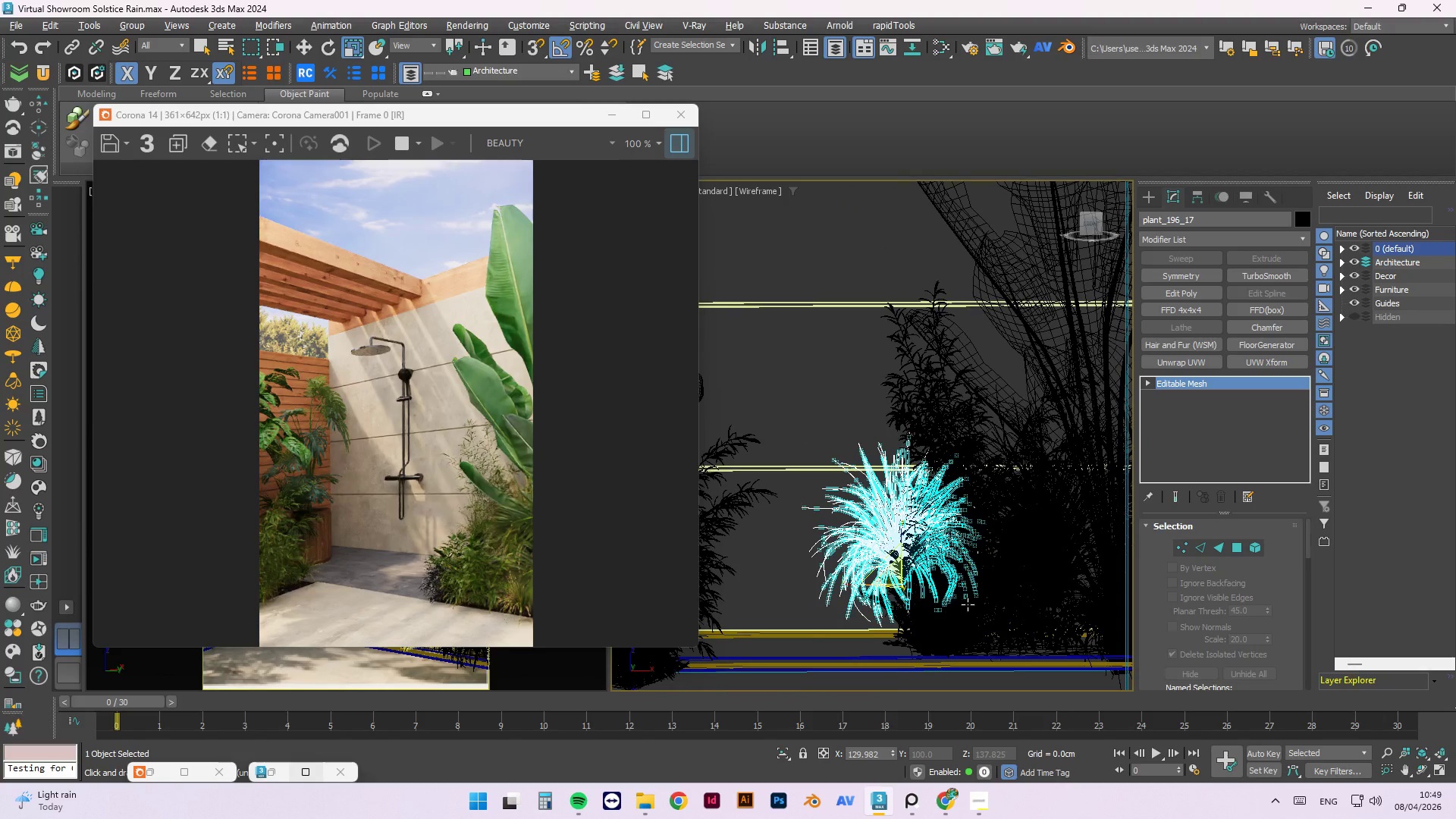 
key(Alt+AltLeft)
 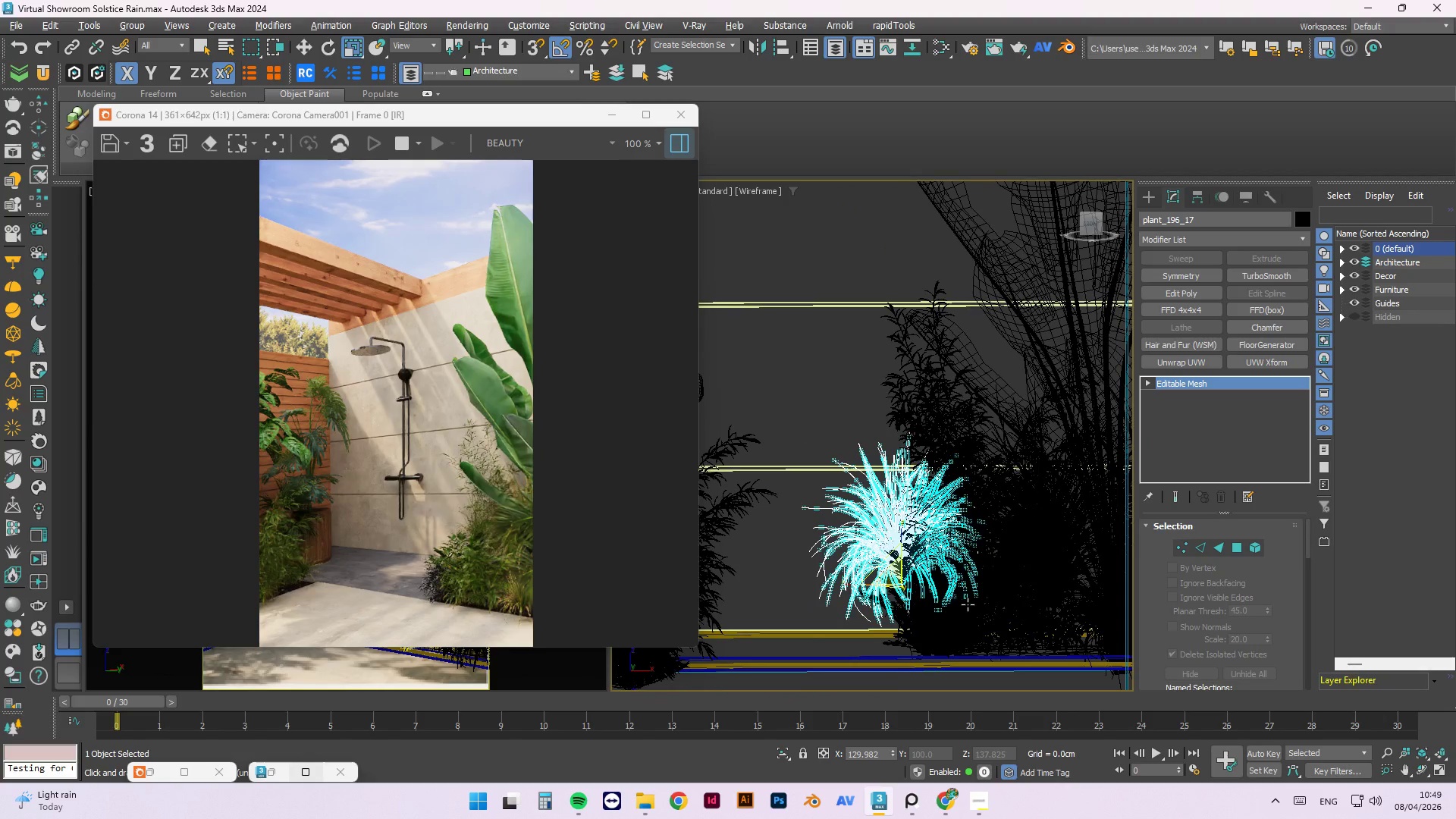 
key(Alt+AltLeft)
 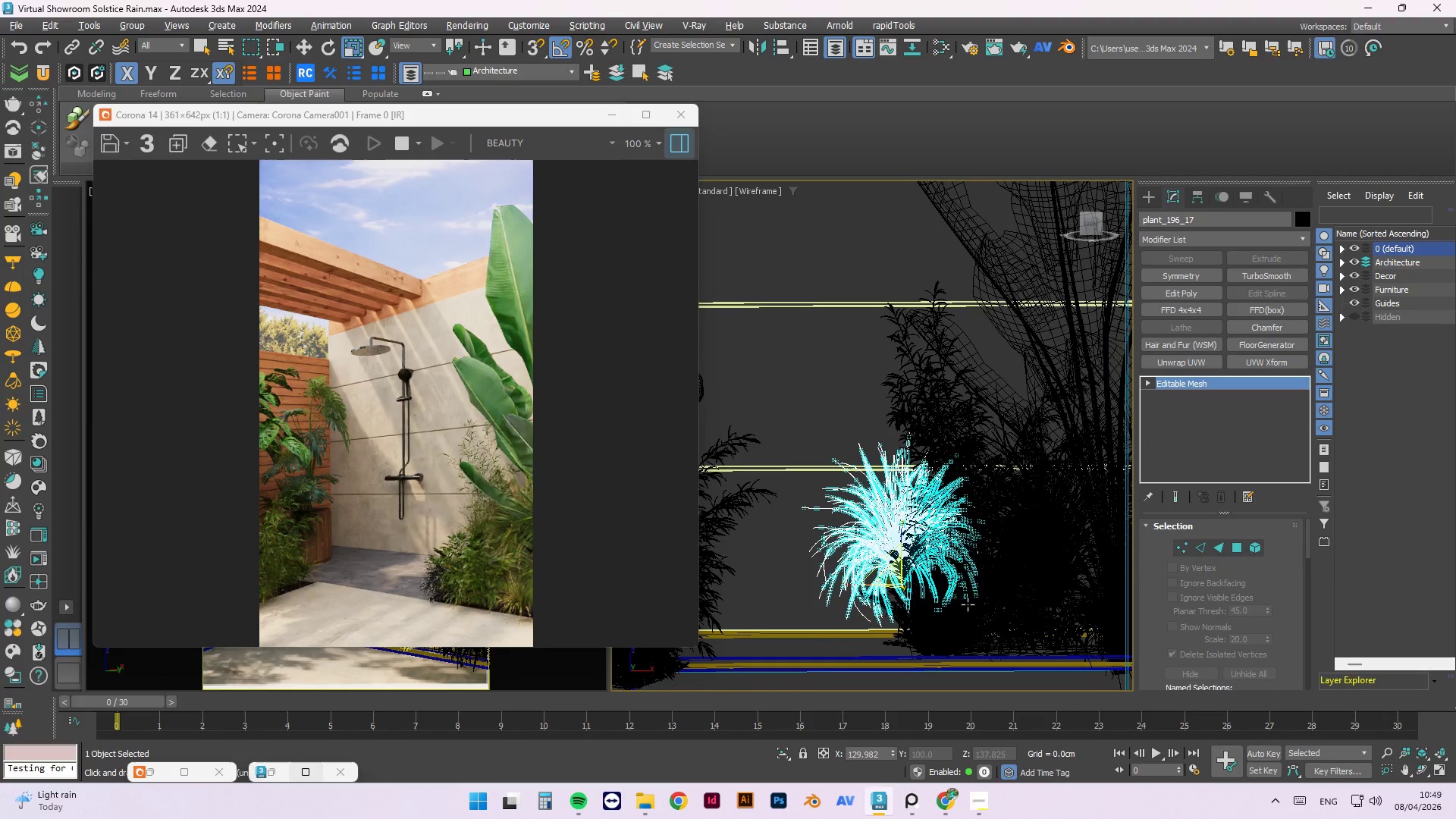 
hold_key(key=AltLeft, duration=5.2)
 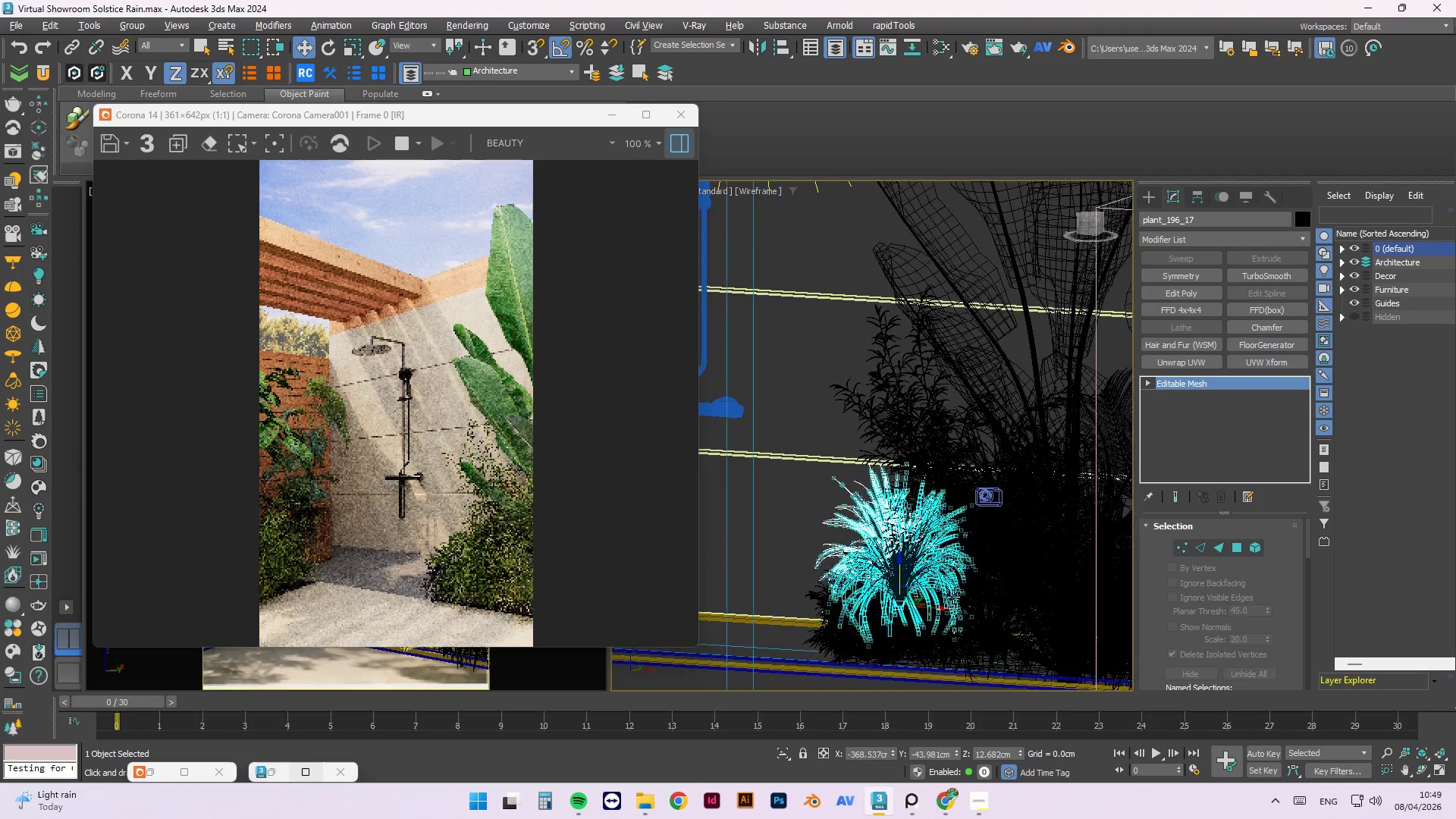 
key(W)
 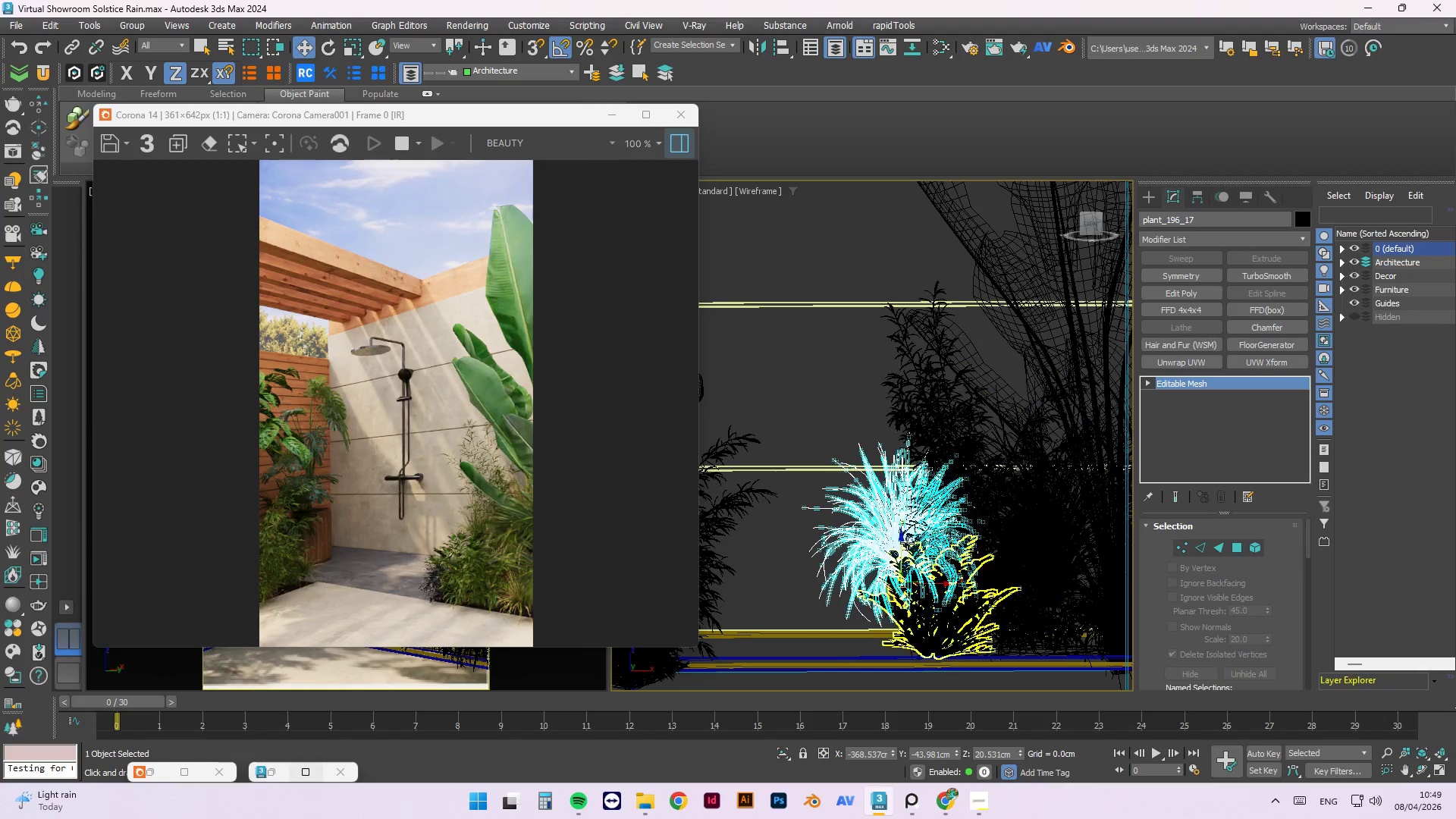 
left_click_drag(start_coordinate=[905, 543], to_coordinate=[912, 565])
 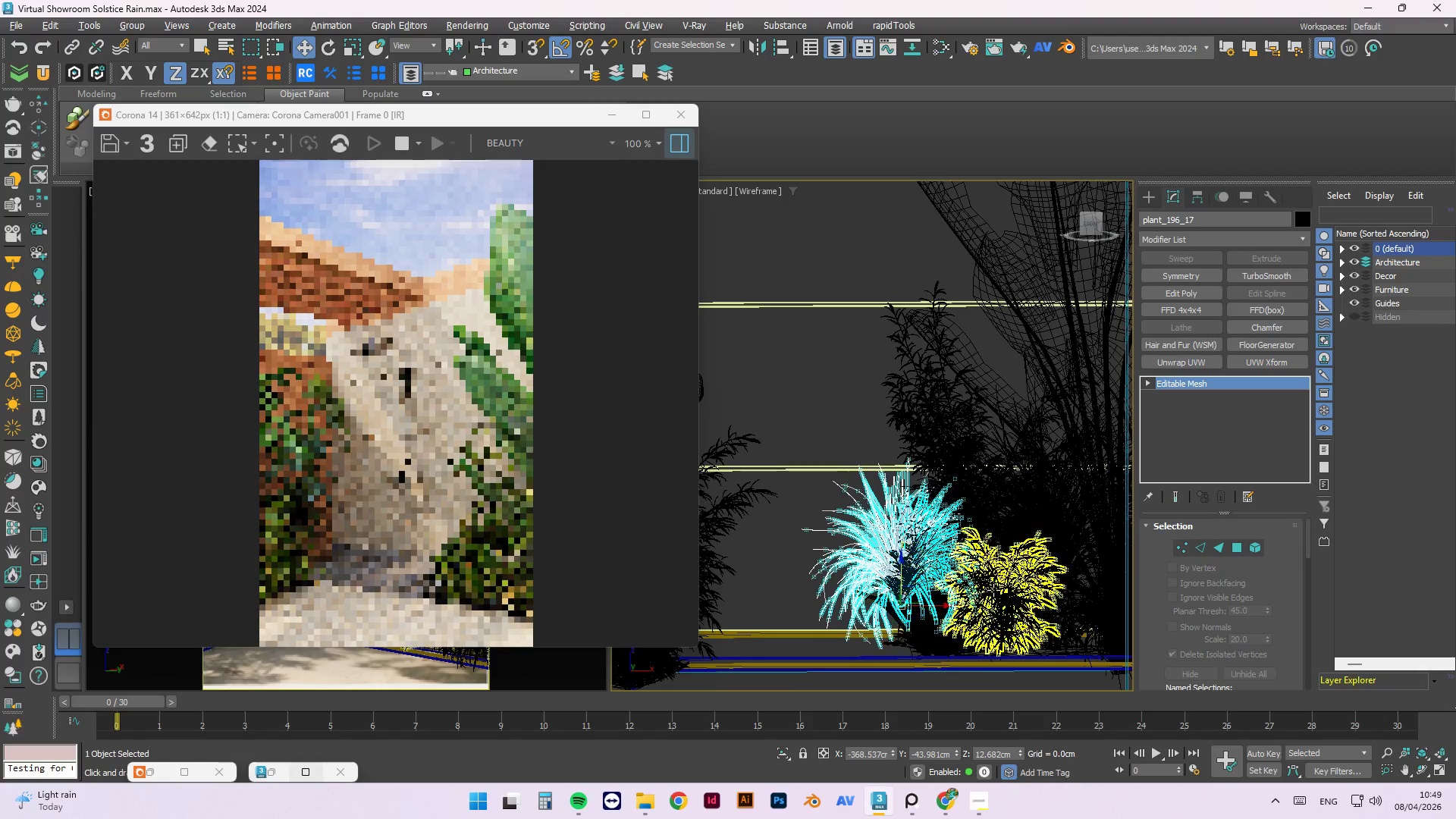 
hold_key(key=AltLeft, duration=1.5)
 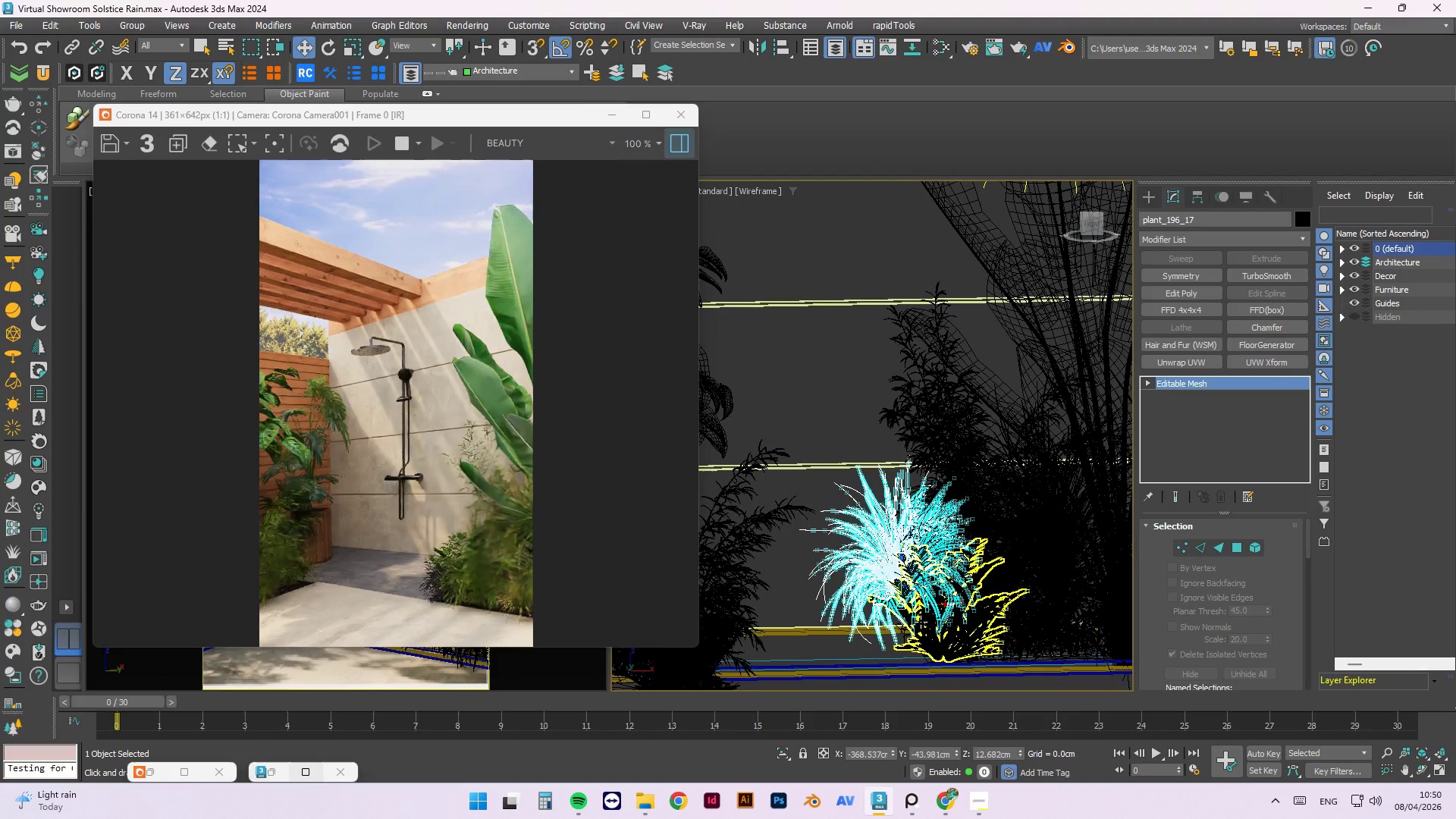 
key(Alt+AltLeft)
 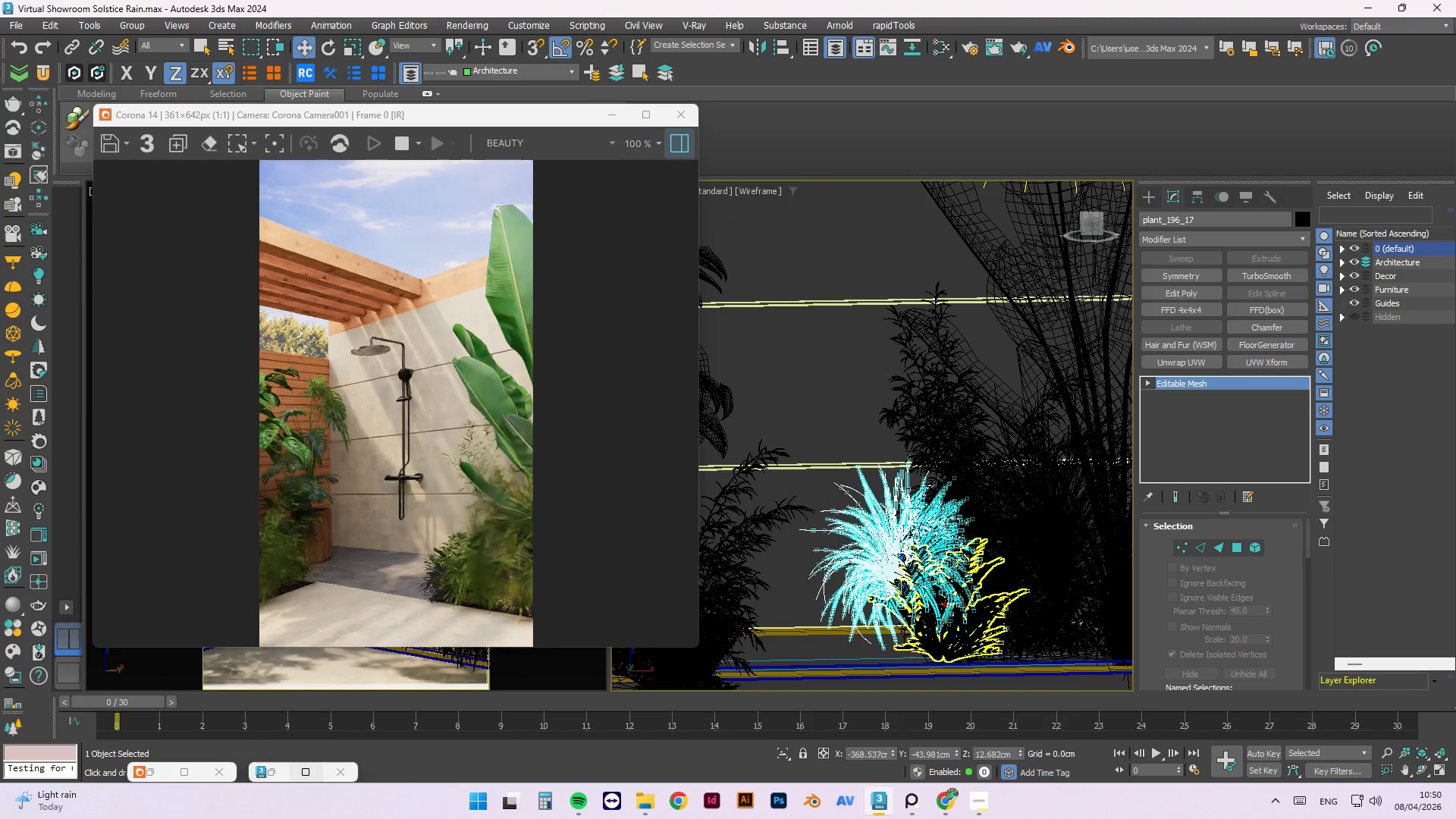 
left_click([921, 622])
 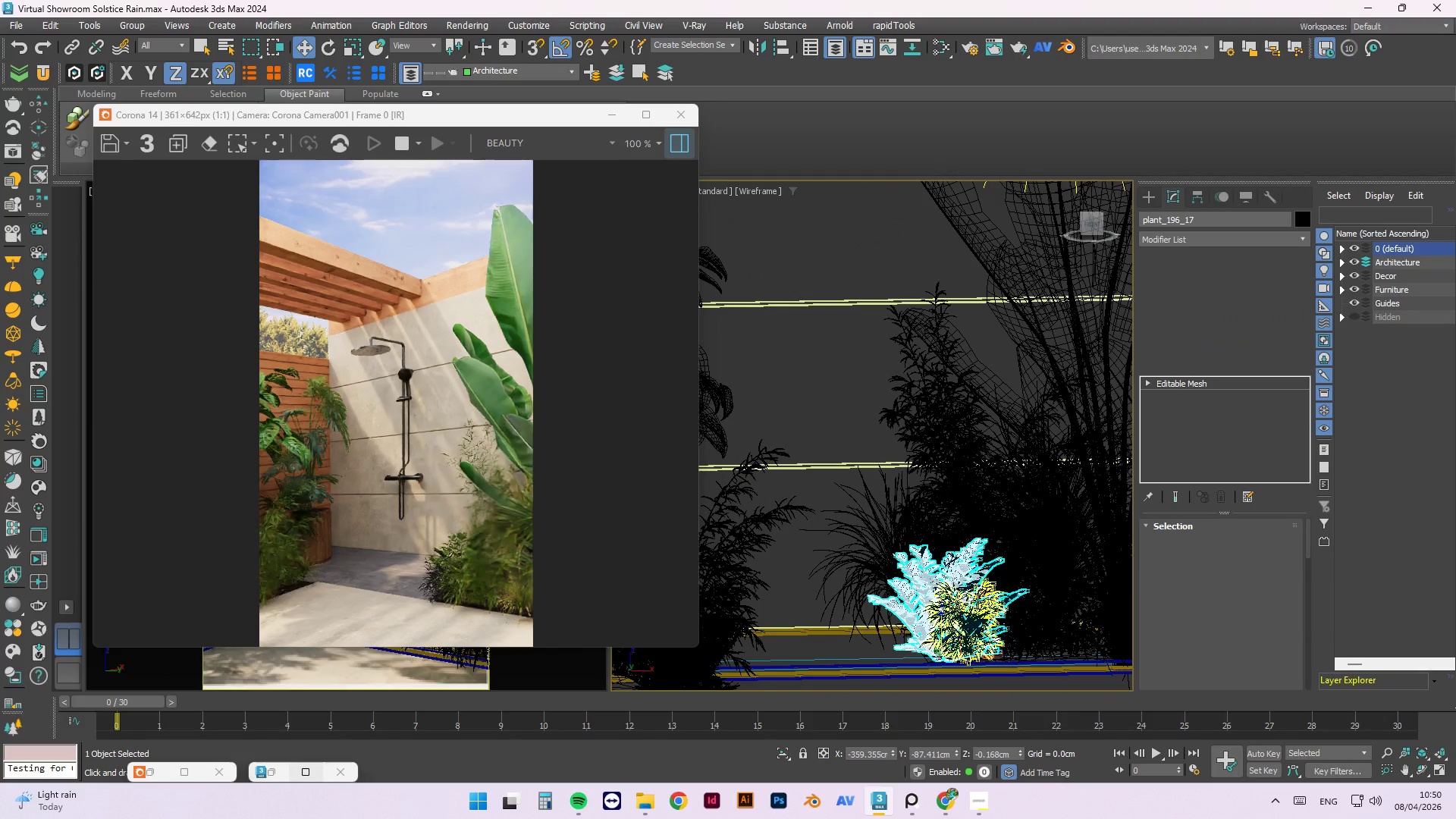 
hold_key(key=AltLeft, duration=1.5)
 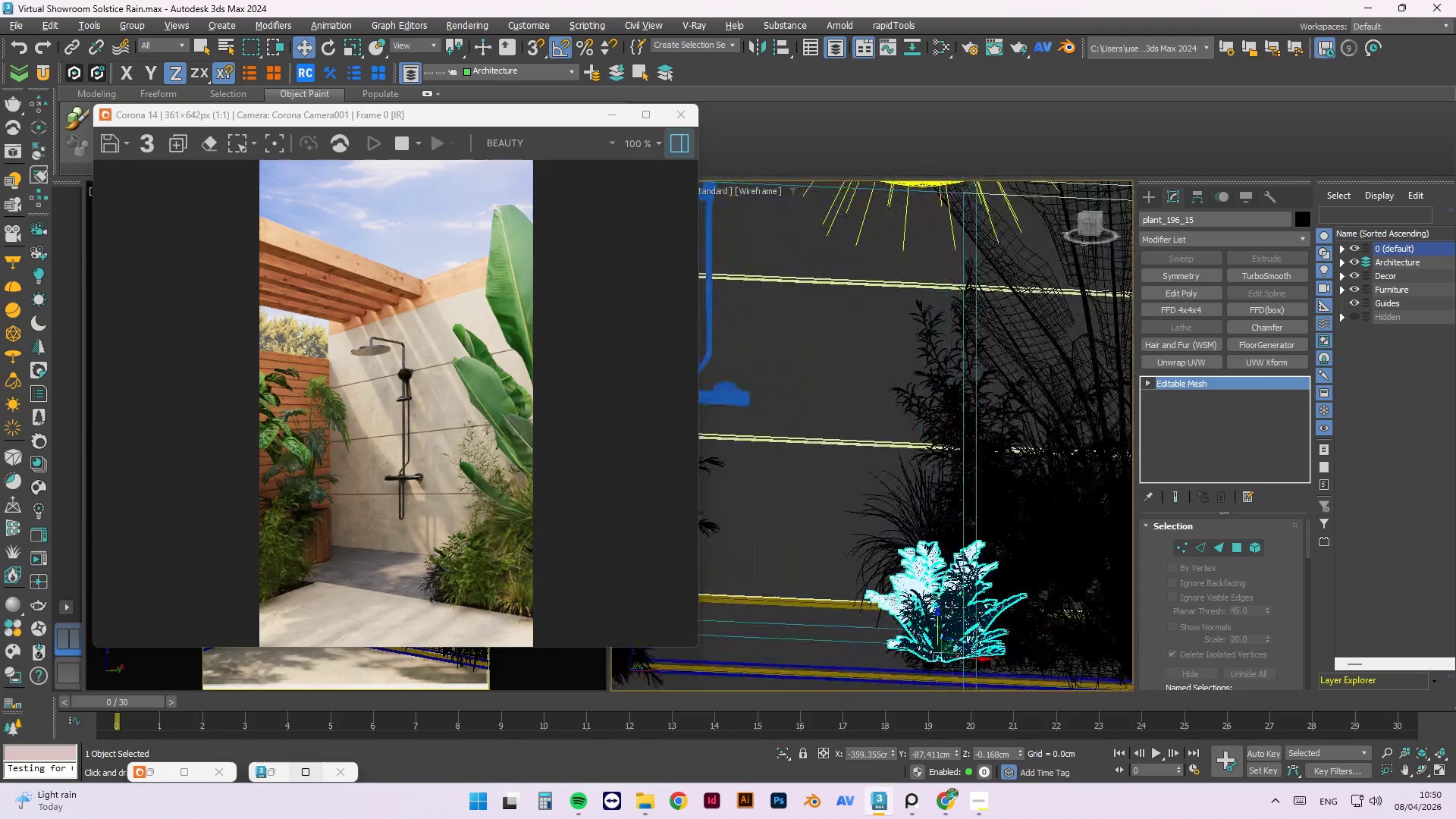 
hold_key(key=AltLeft, duration=1.52)
 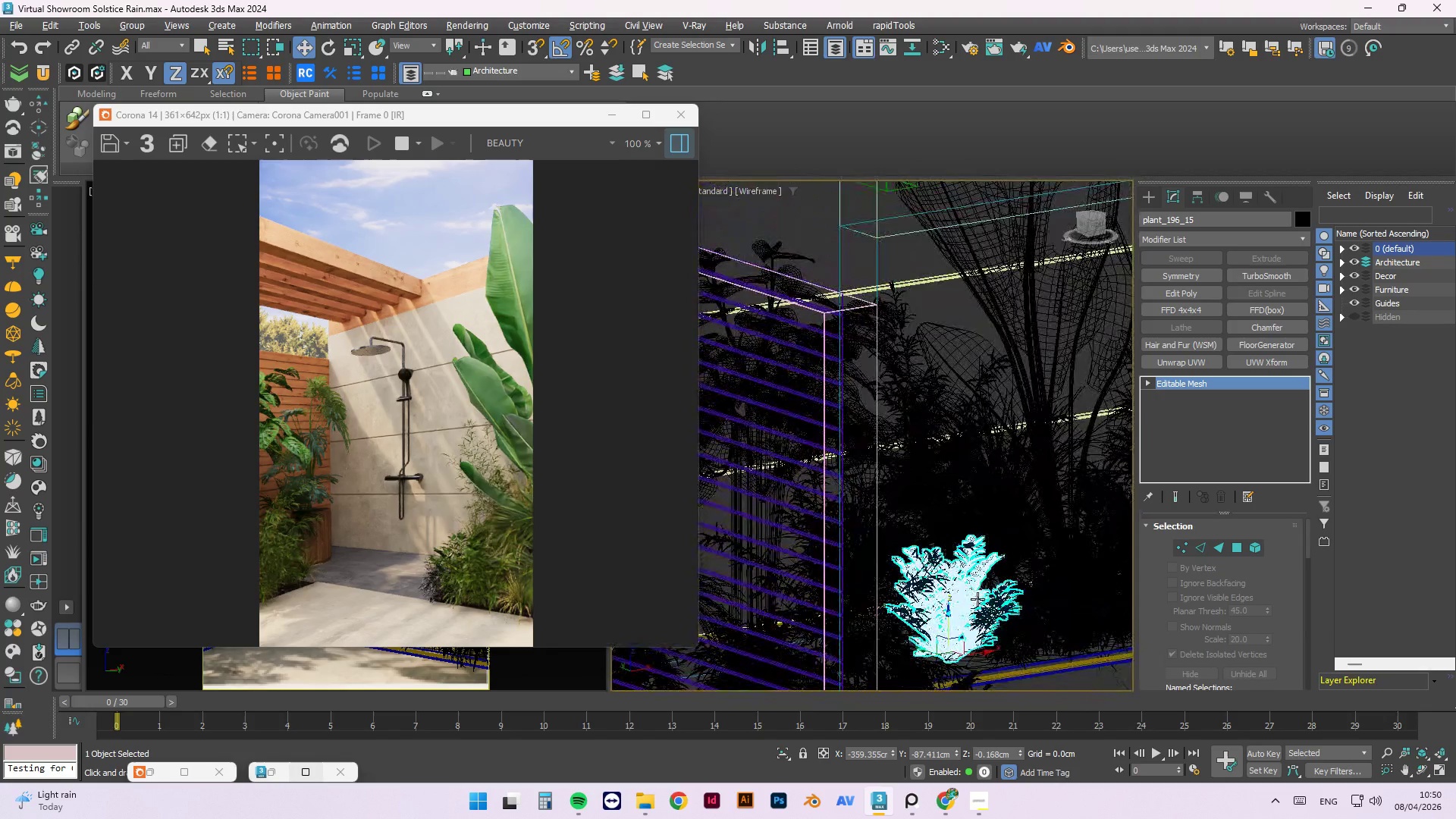 
hold_key(key=AltLeft, duration=0.7)
 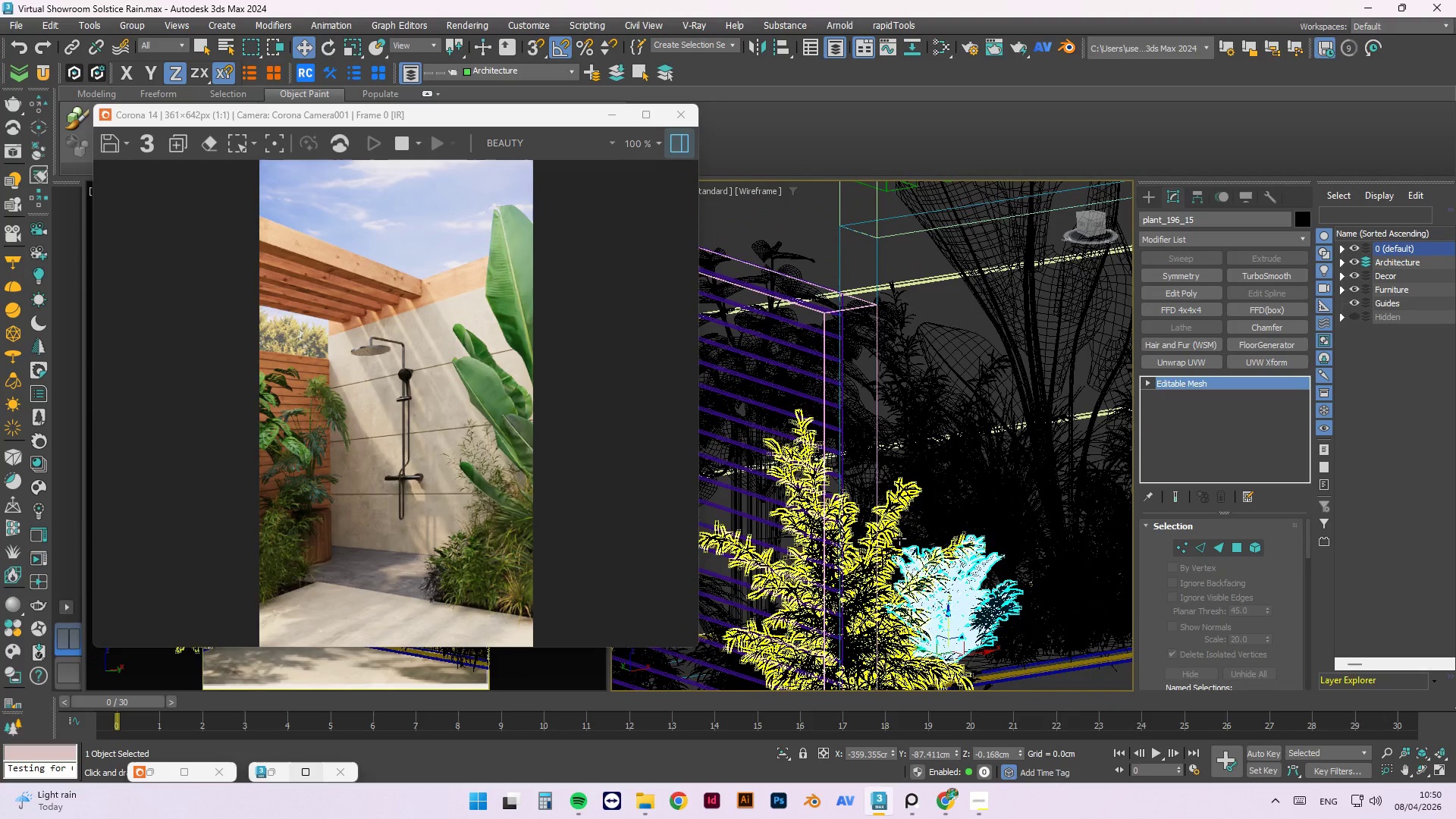 
left_click([899, 538])
 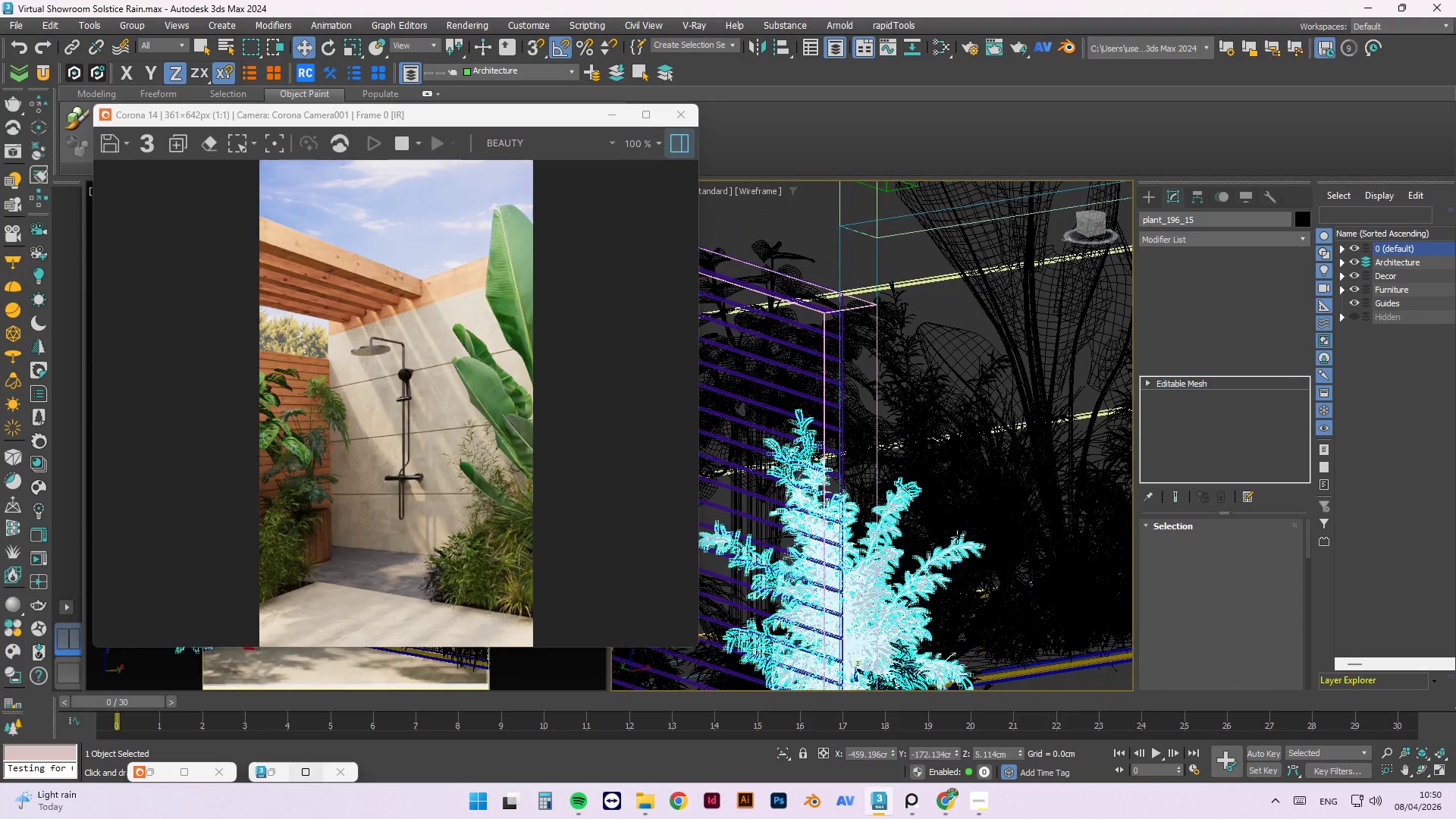 
hold_key(key=AltLeft, duration=0.53)
 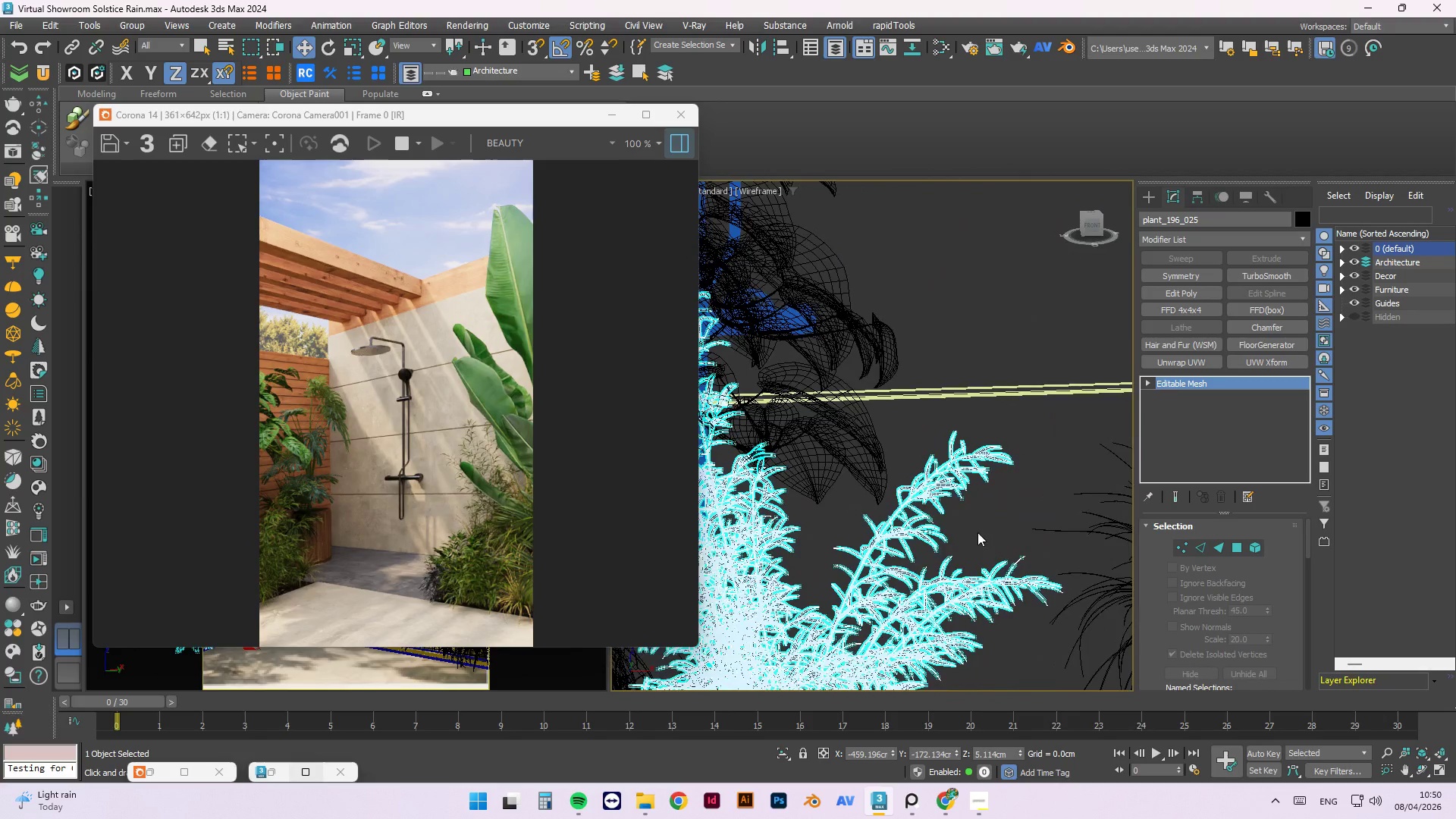 
scroll: coordinate [1009, 551], scroll_direction: up, amount: 2.0
 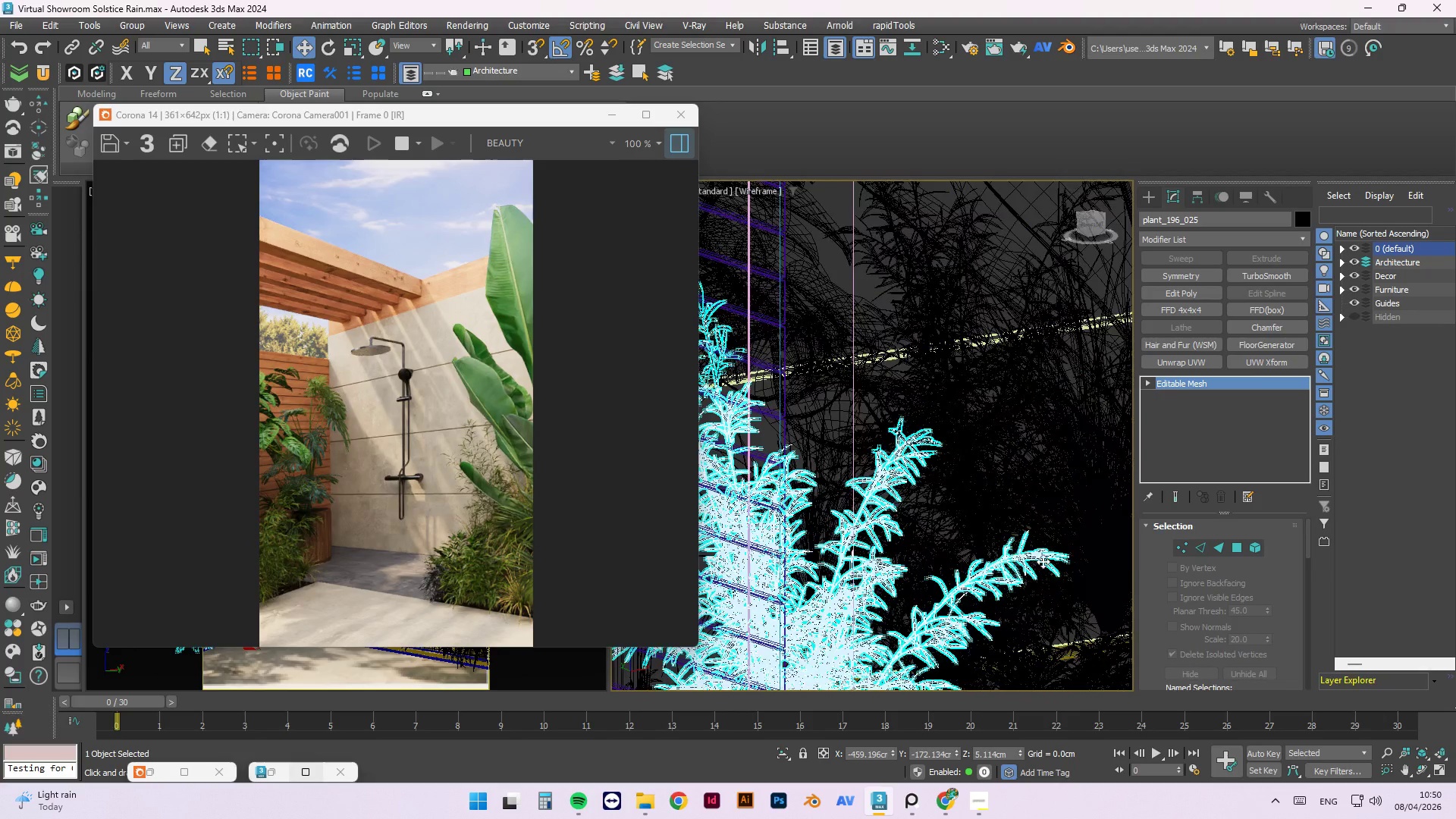 
scroll: coordinate [952, 532], scroll_direction: down, amount: 2.0
 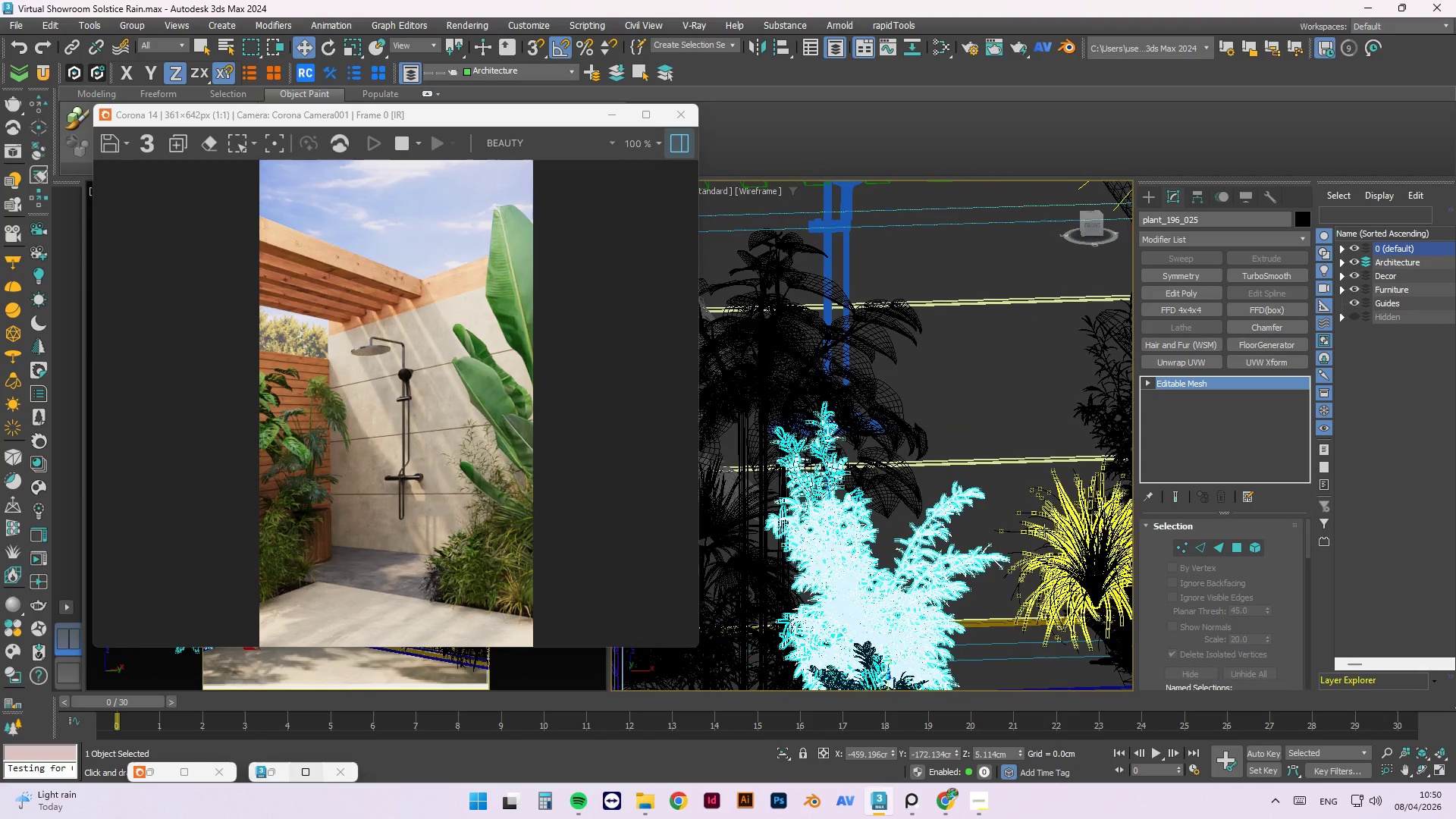 
left_click([1045, 529])
 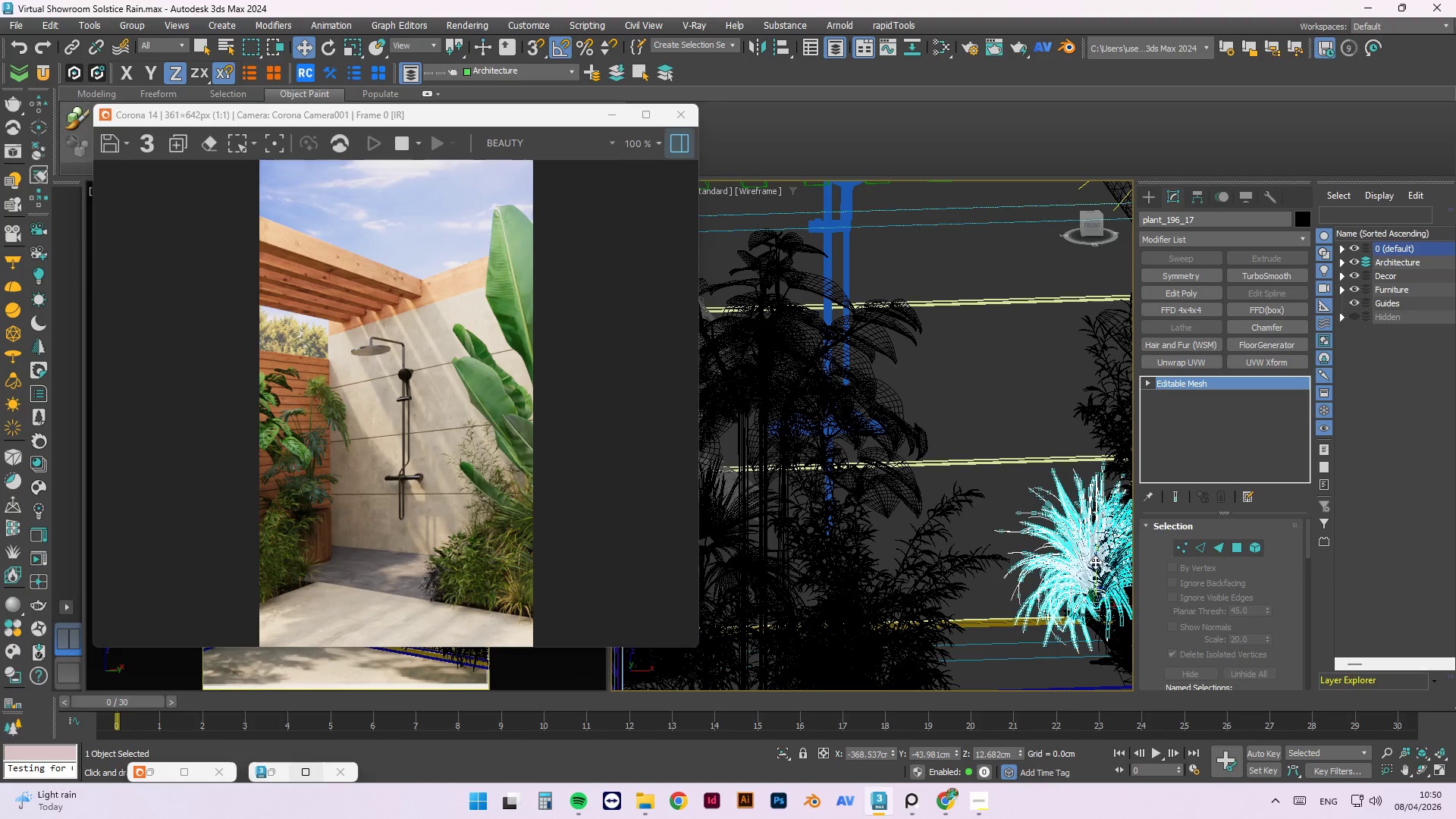 
left_click_drag(start_coordinate=[1095, 563], to_coordinate=[1095, 552])
 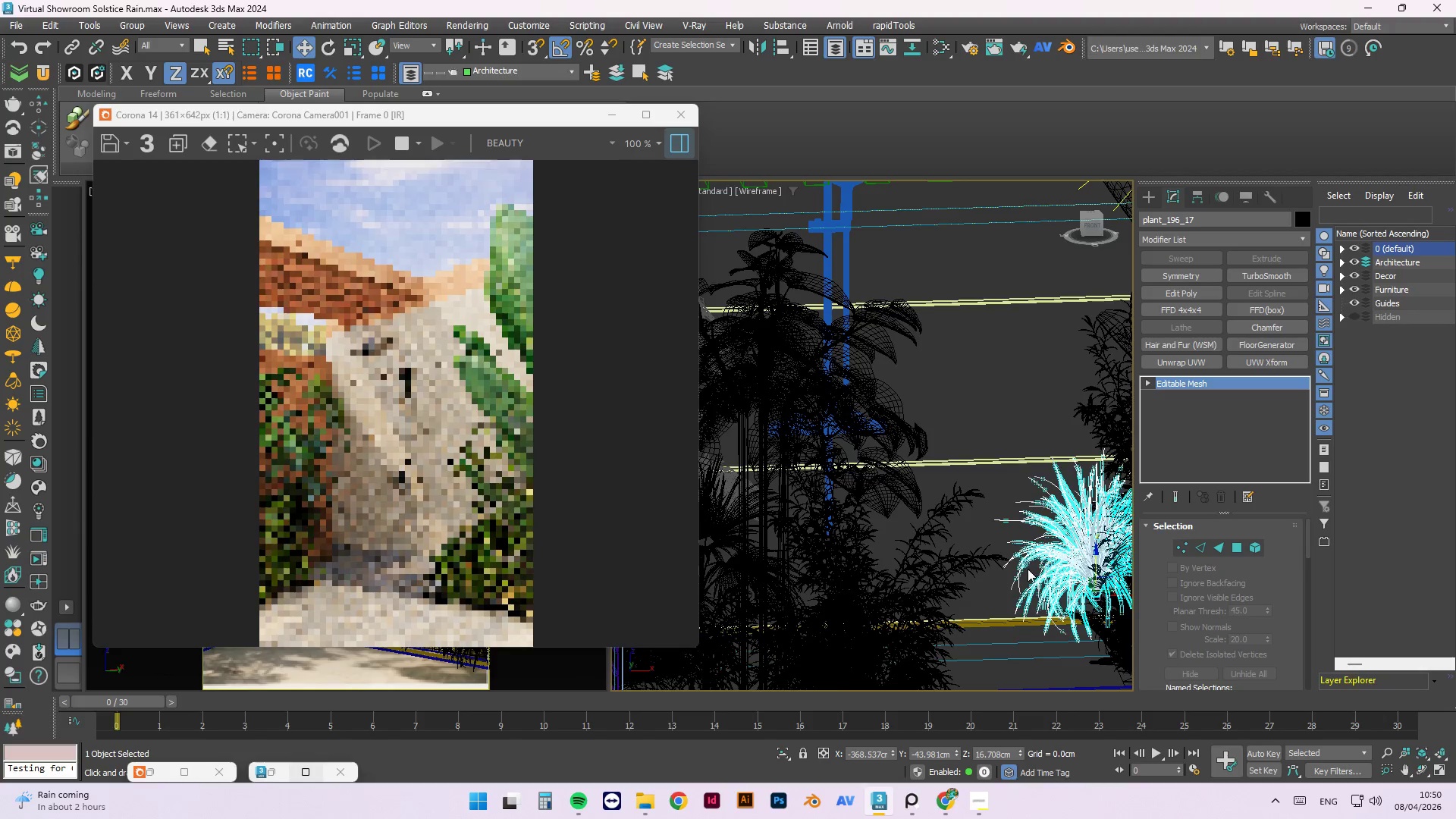 
hold_key(key=AltLeft, duration=0.81)
 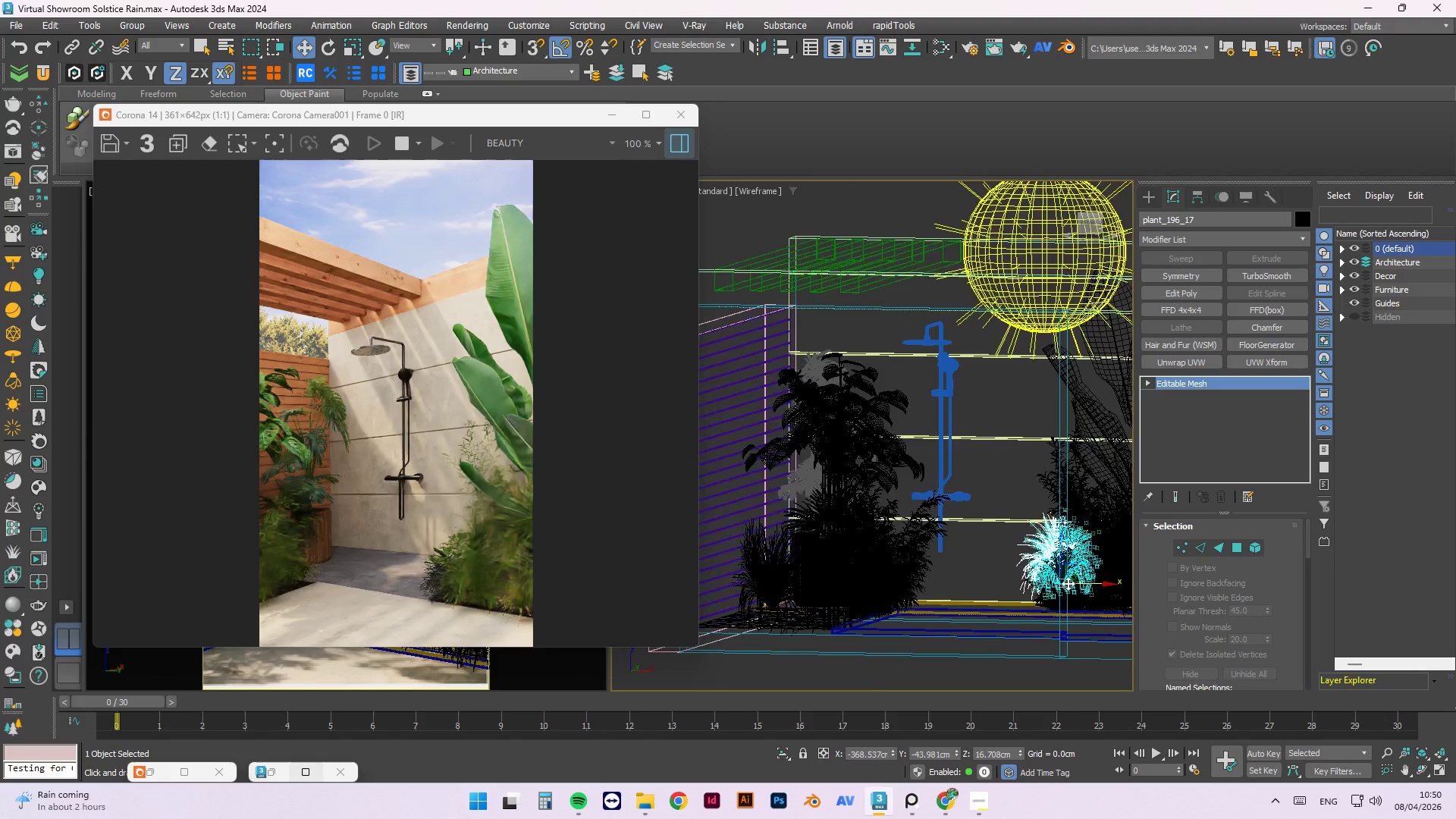 
scroll: coordinate [1028, 569], scroll_direction: down, amount: 2.0
 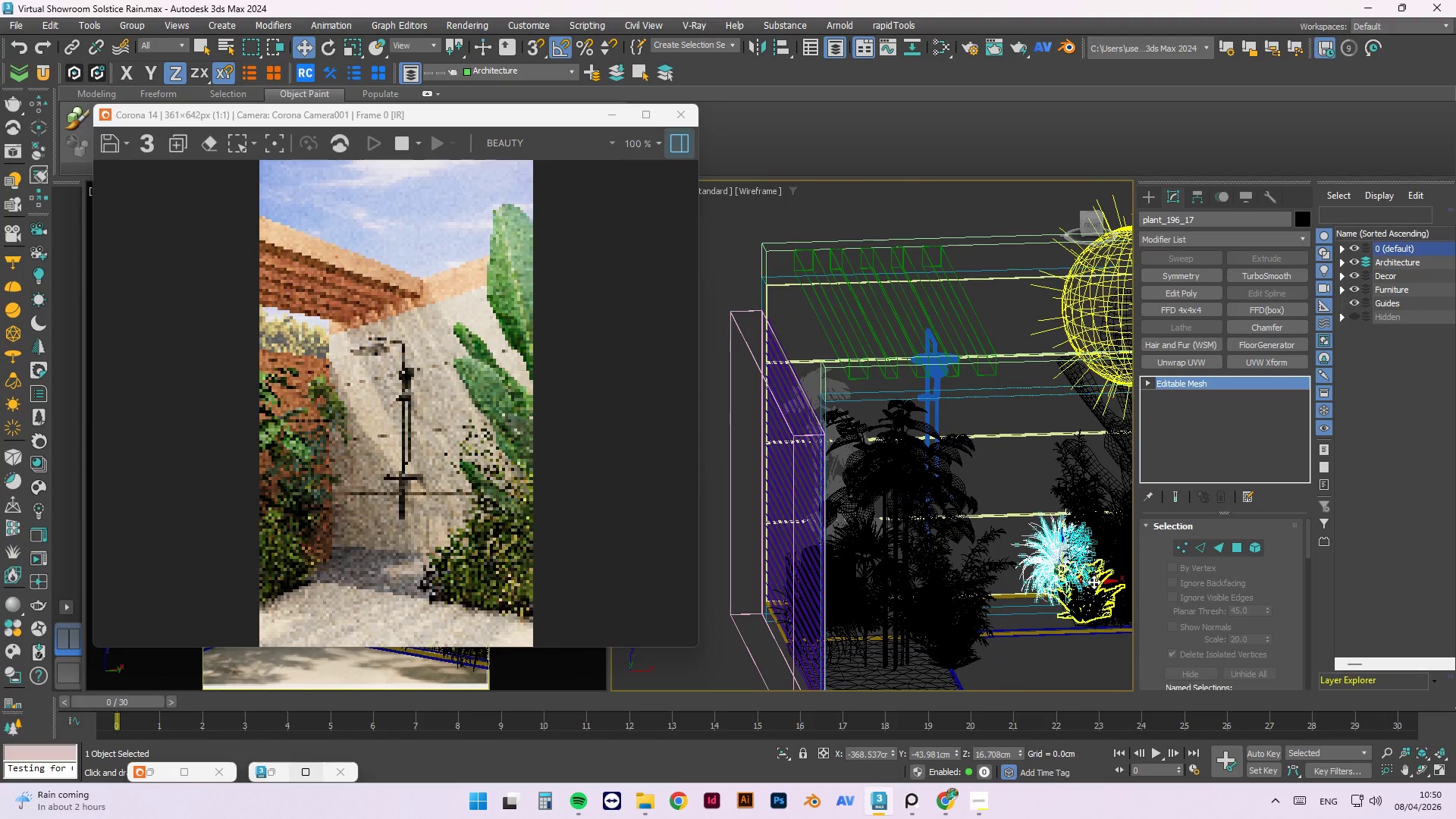 
scroll: coordinate [995, 573], scroll_direction: up, amount: 16.0
 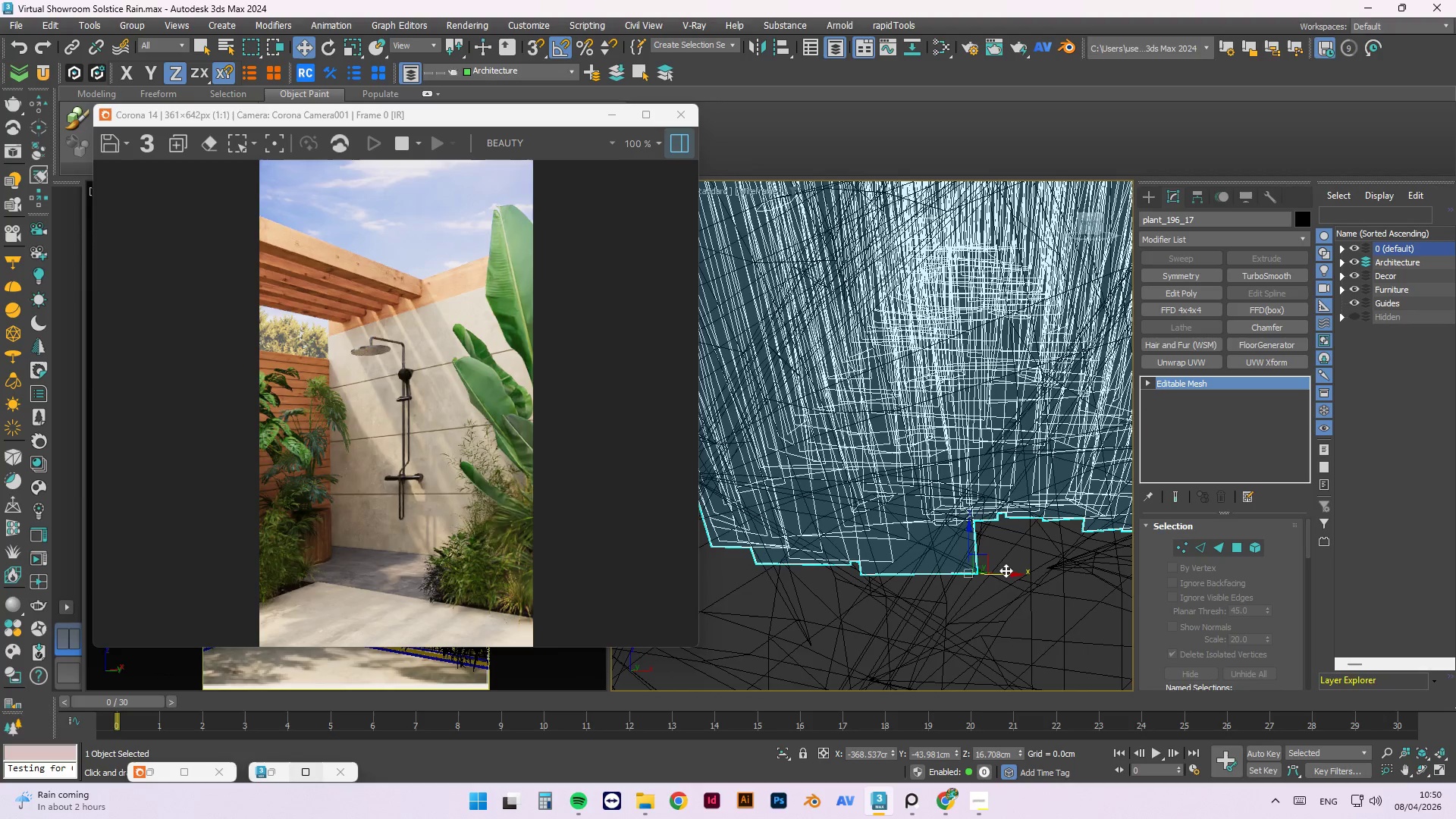 
key(2)
 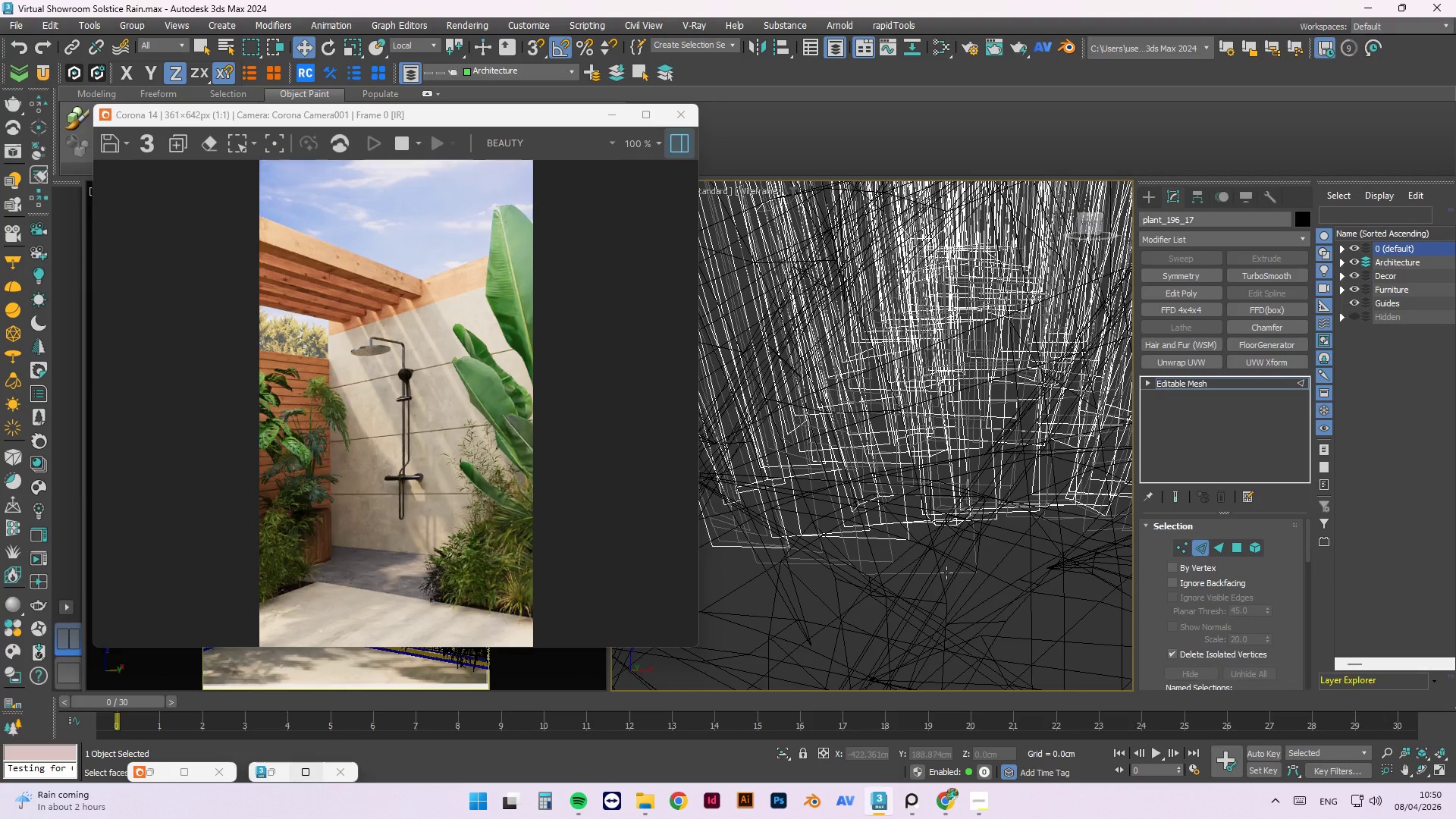 
left_click([946, 574])
 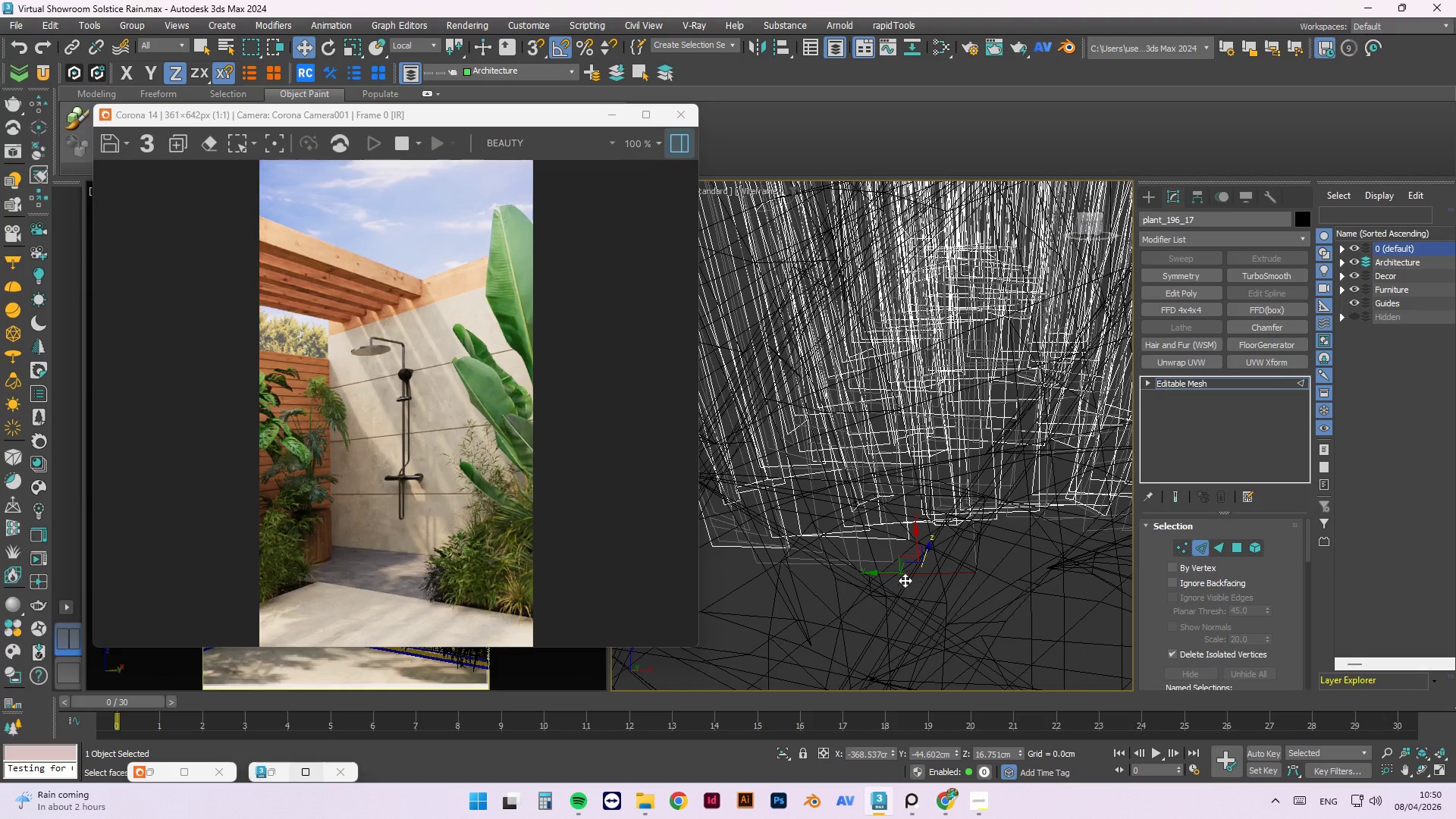 
scroll: coordinate [872, 573], scroll_direction: down, amount: 2.0
 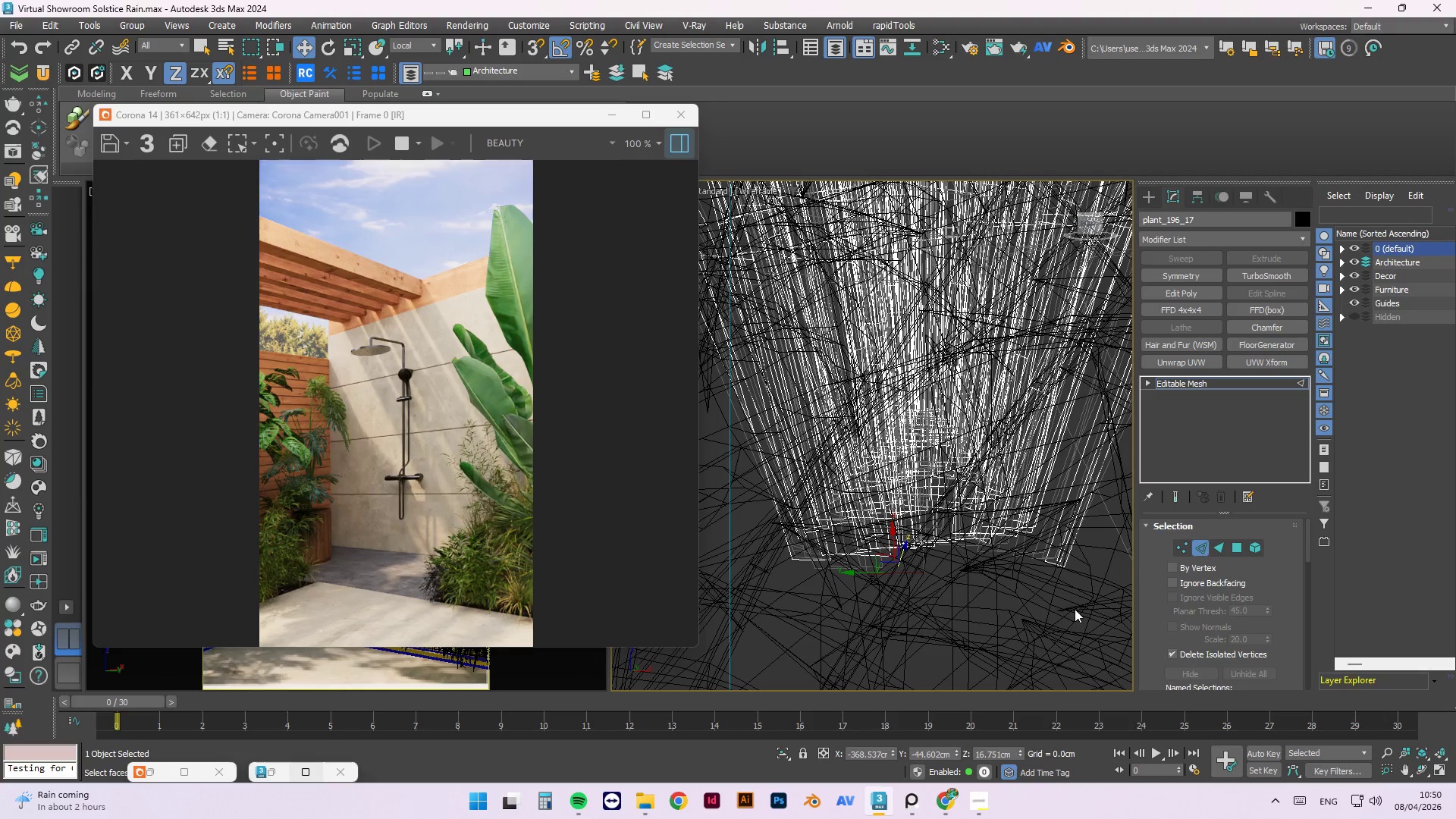 
left_click_drag(start_coordinate=[1077, 609], to_coordinate=[742, 544])
 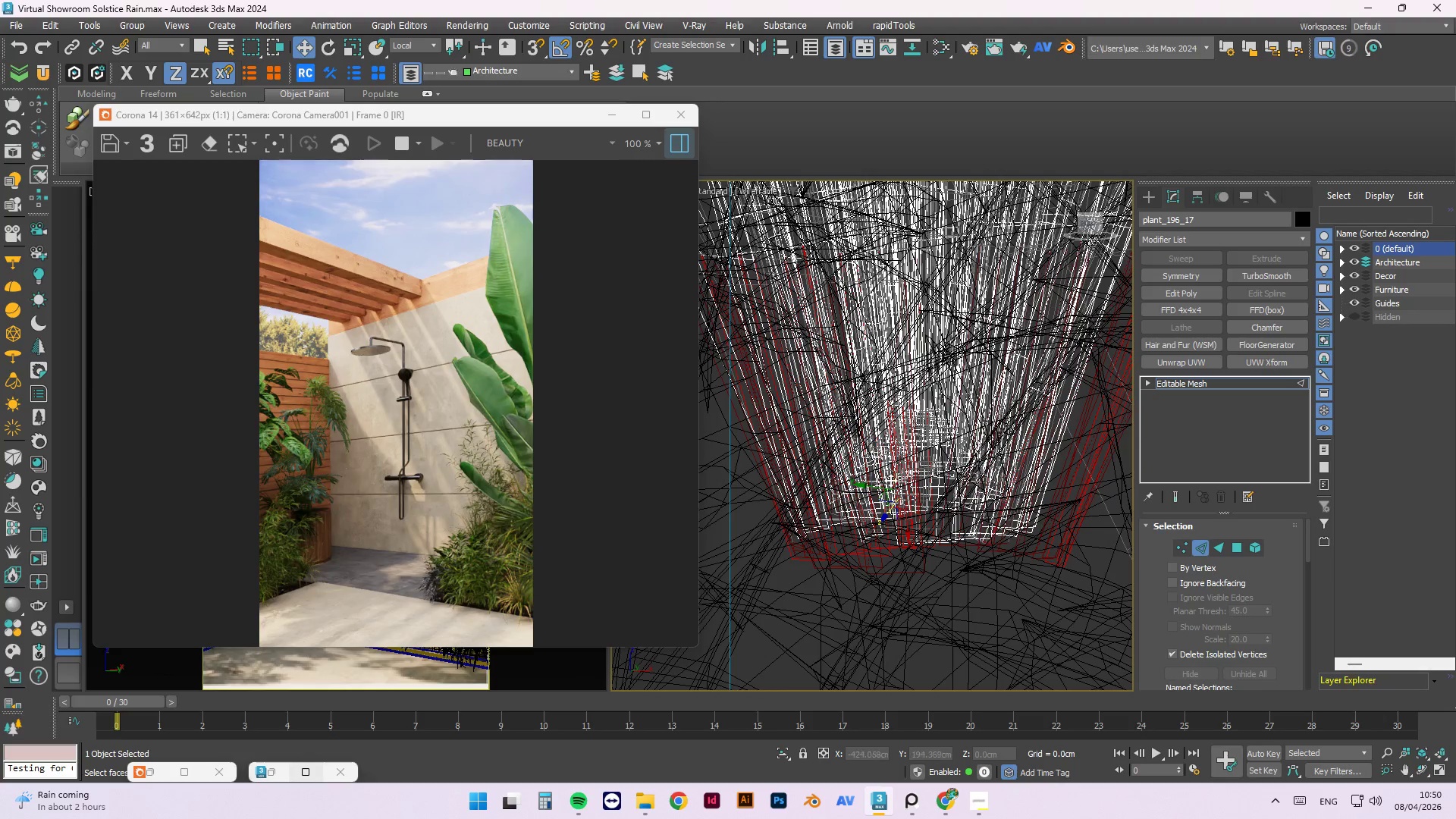 
scroll: coordinate [937, 463], scroll_direction: down, amount: 2.0
 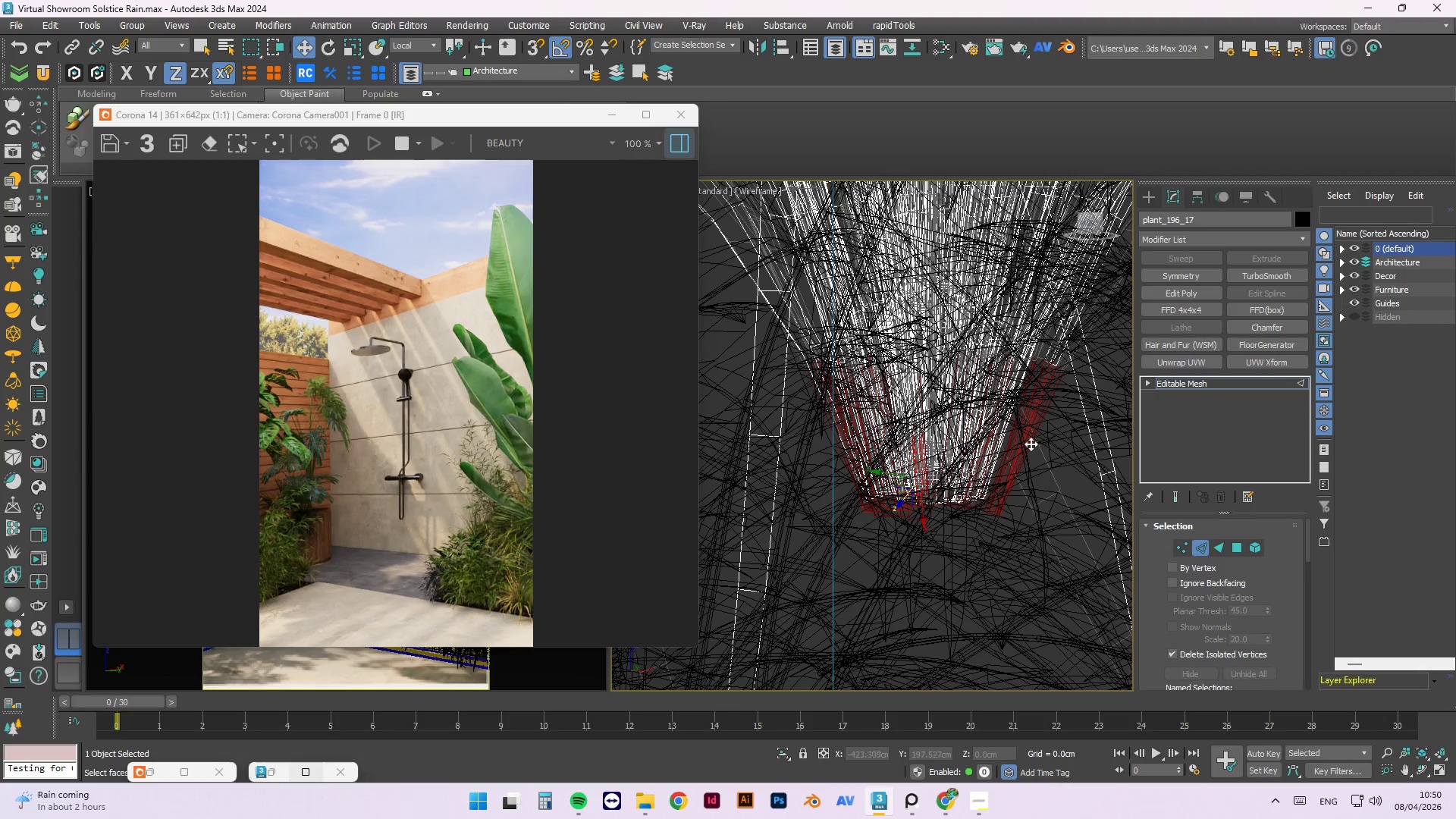 
hold_key(key=AltLeft, duration=0.86)
left_click_drag(start_coordinate=[1104, 326], to_coordinate=[755, 445])
 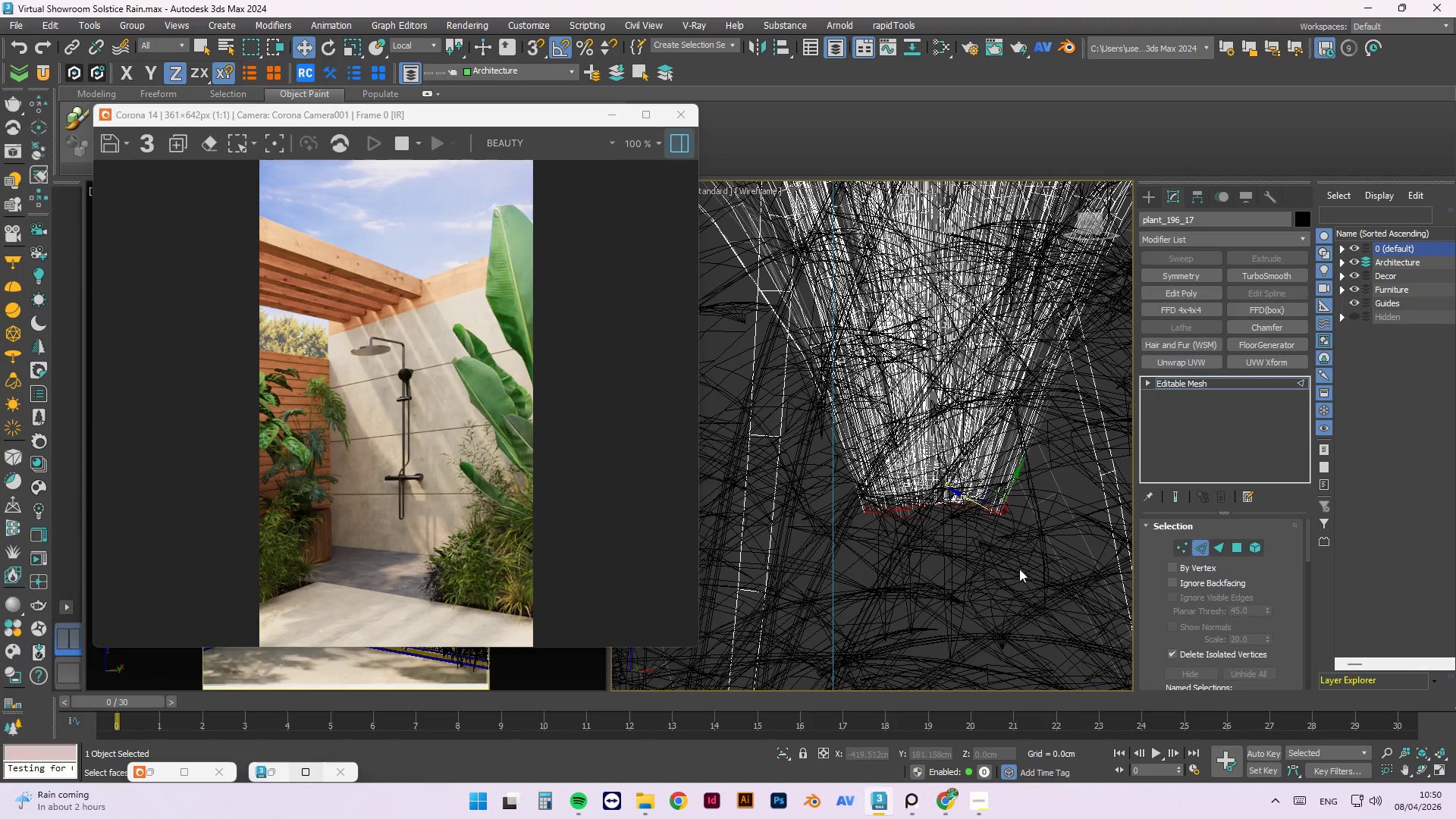 
left_click_drag(start_coordinate=[1031, 565], to_coordinate=[796, 468])
 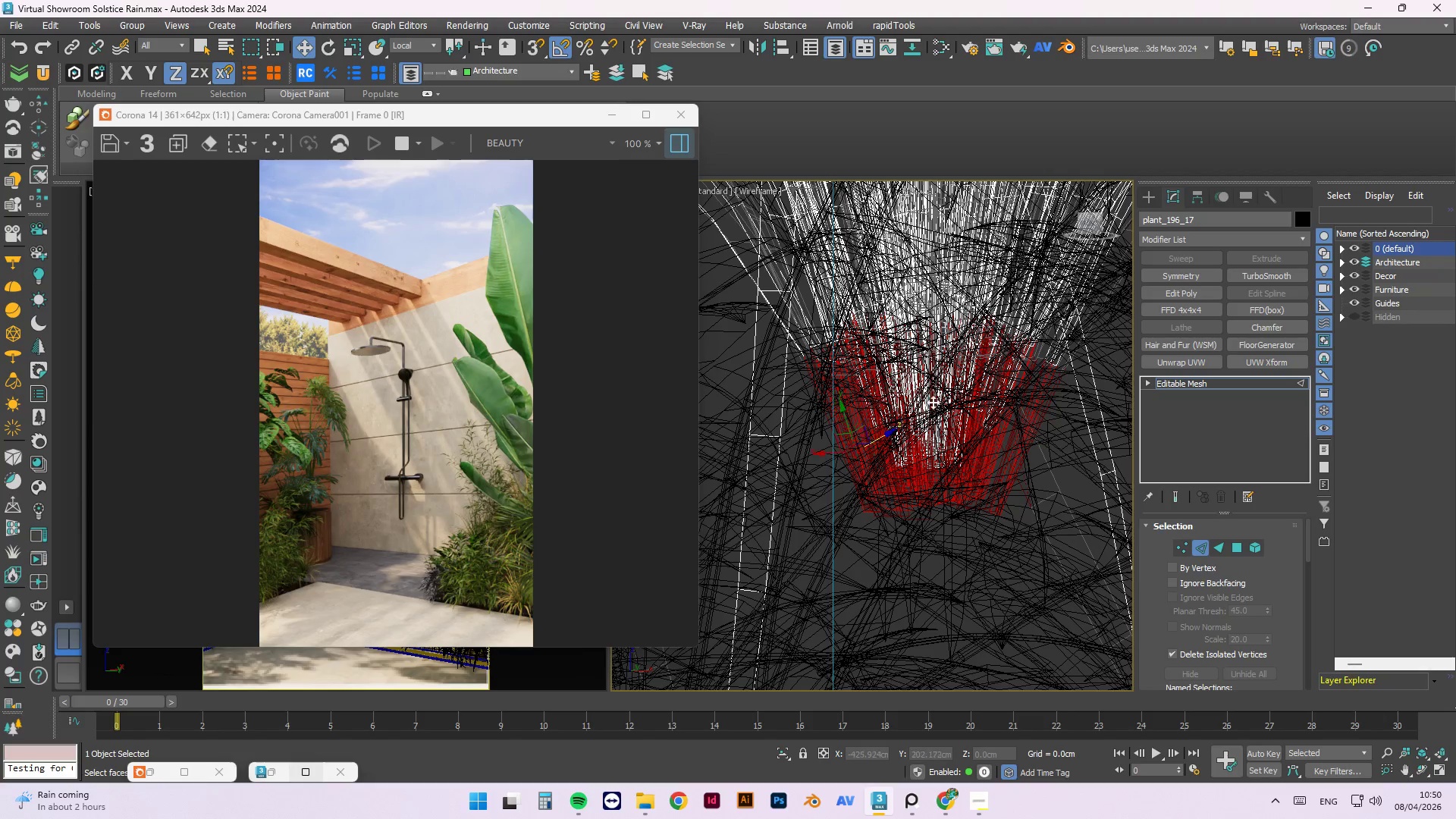 
hold_key(key=AltLeft, duration=1.52)
left_click_drag(start_coordinate=[1081, 384], to_coordinate=[799, 458])
 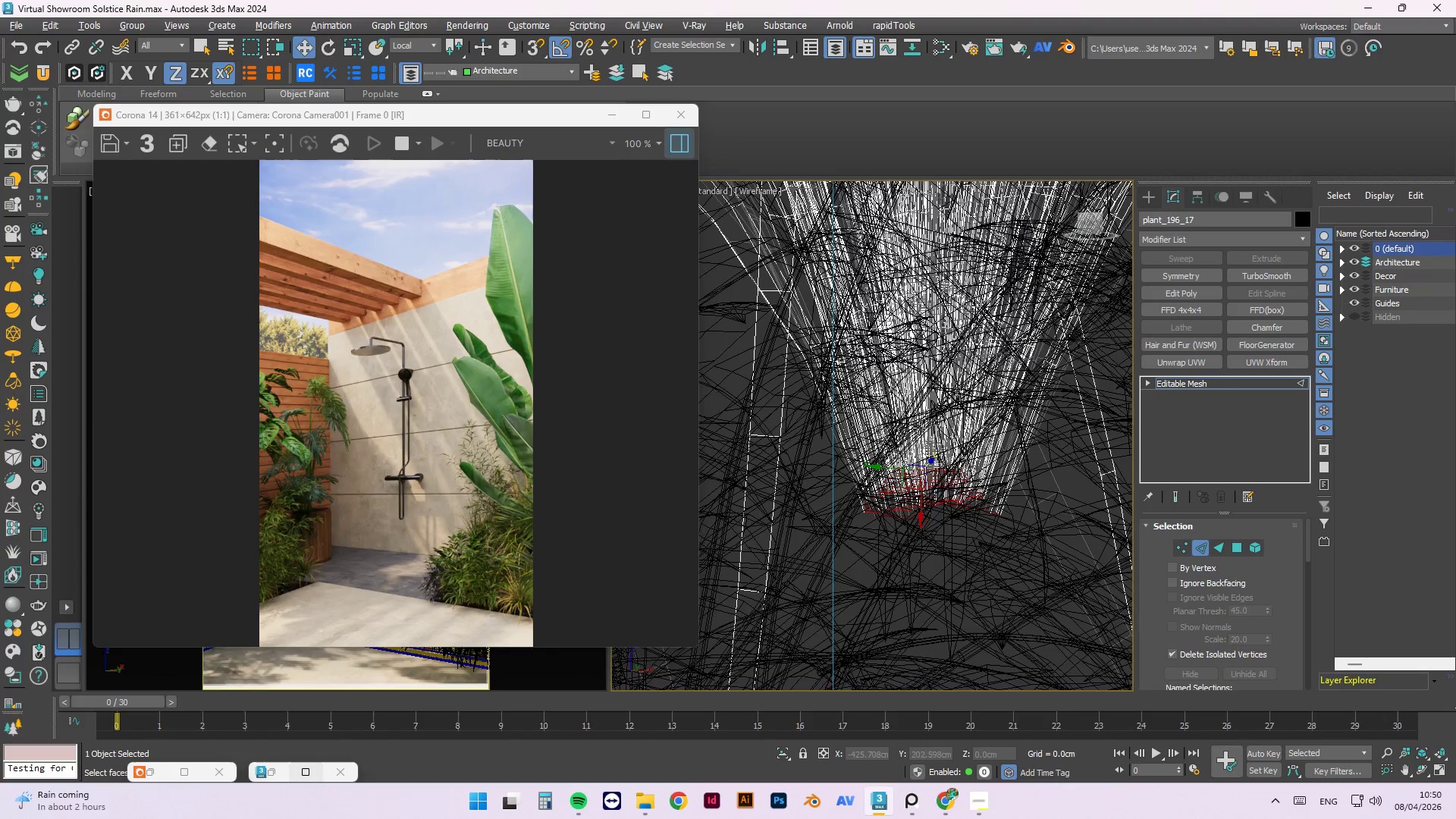 
scroll: coordinate [924, 426], scroll_direction: down, amount: 1.0
 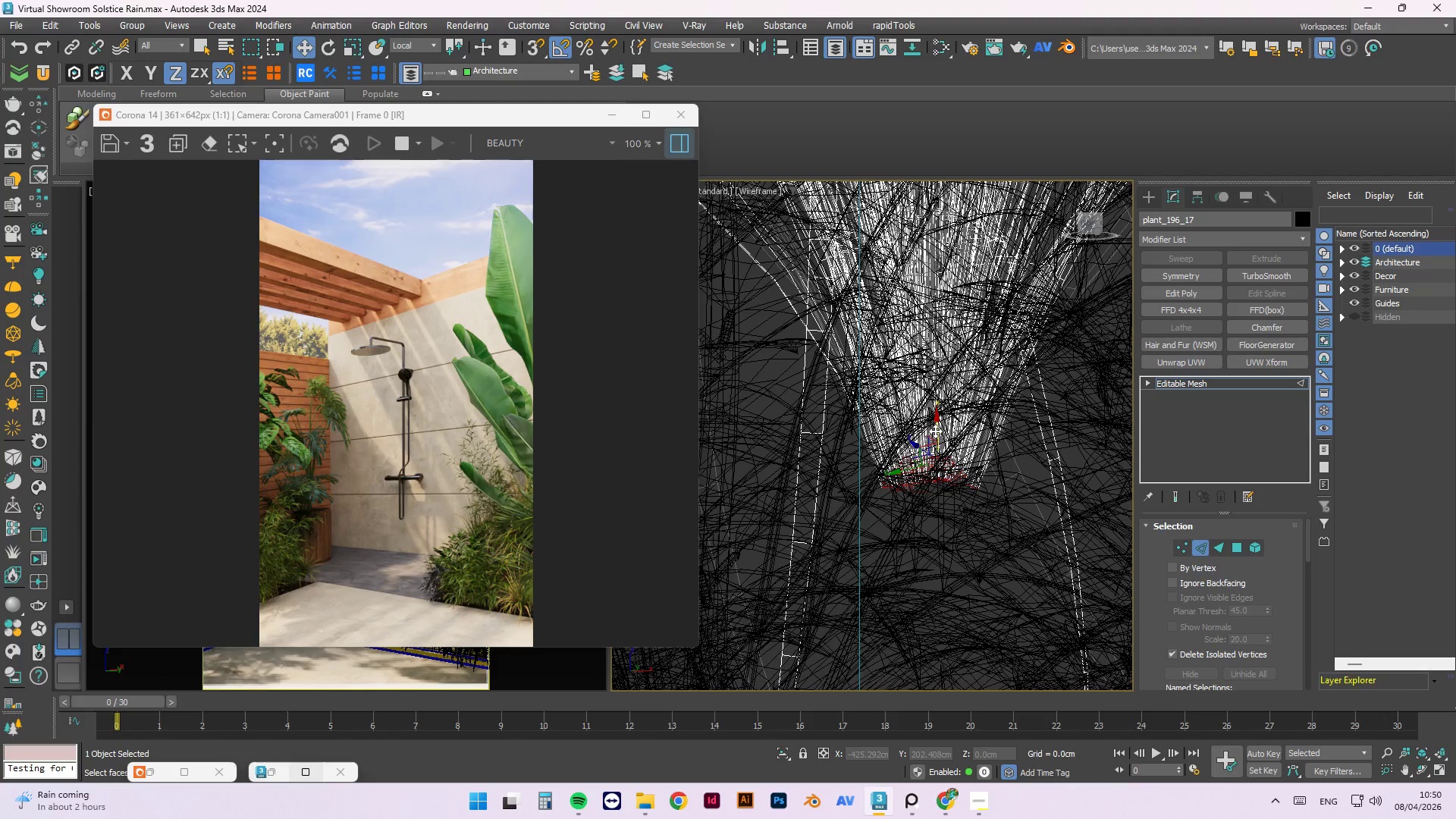 
left_click_drag(start_coordinate=[941, 428], to_coordinate=[942, 495])
 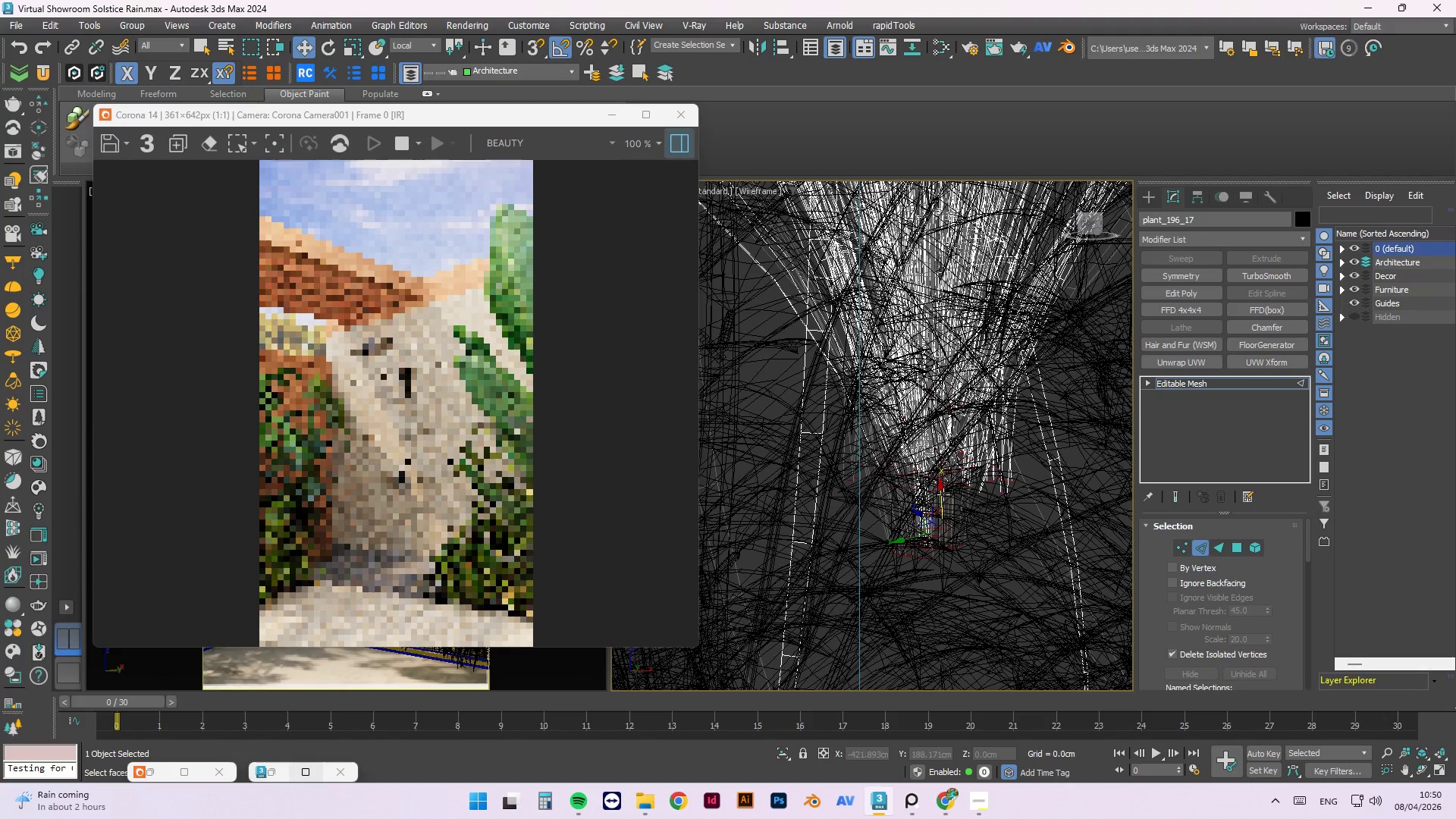 
key(Control+ControlLeft)
 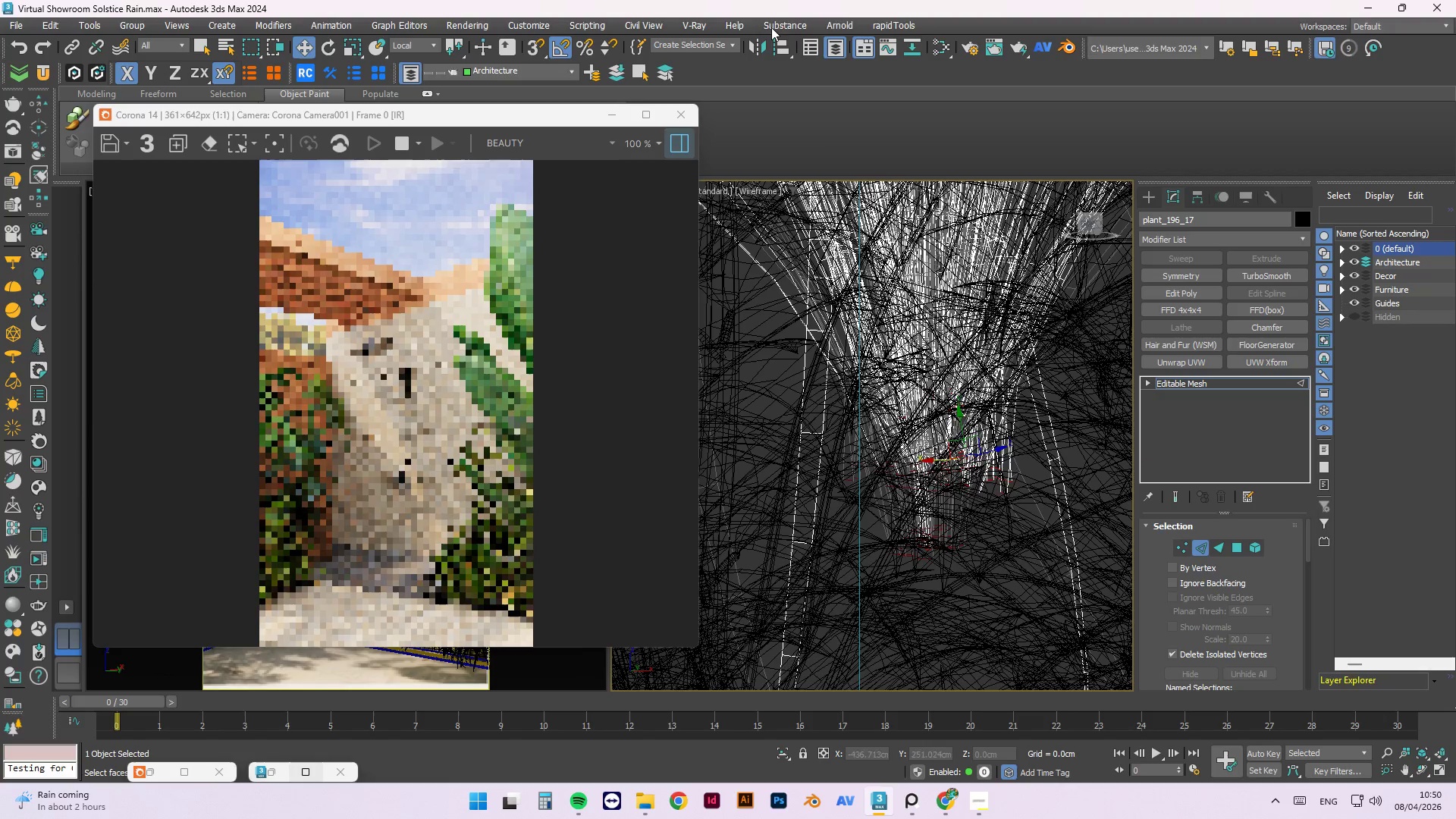 
key(Control+Z)
 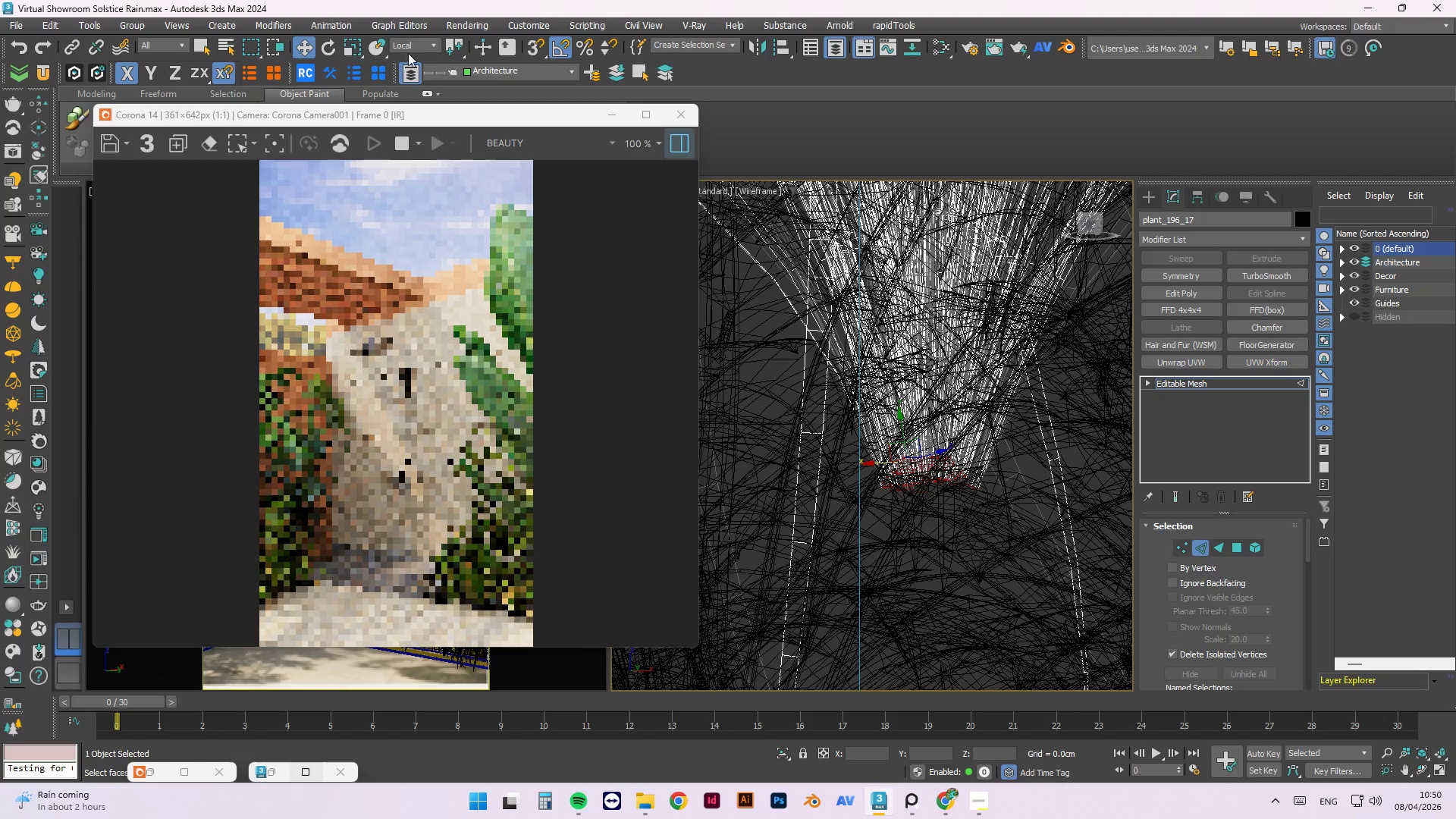 
left_click([418, 45])
 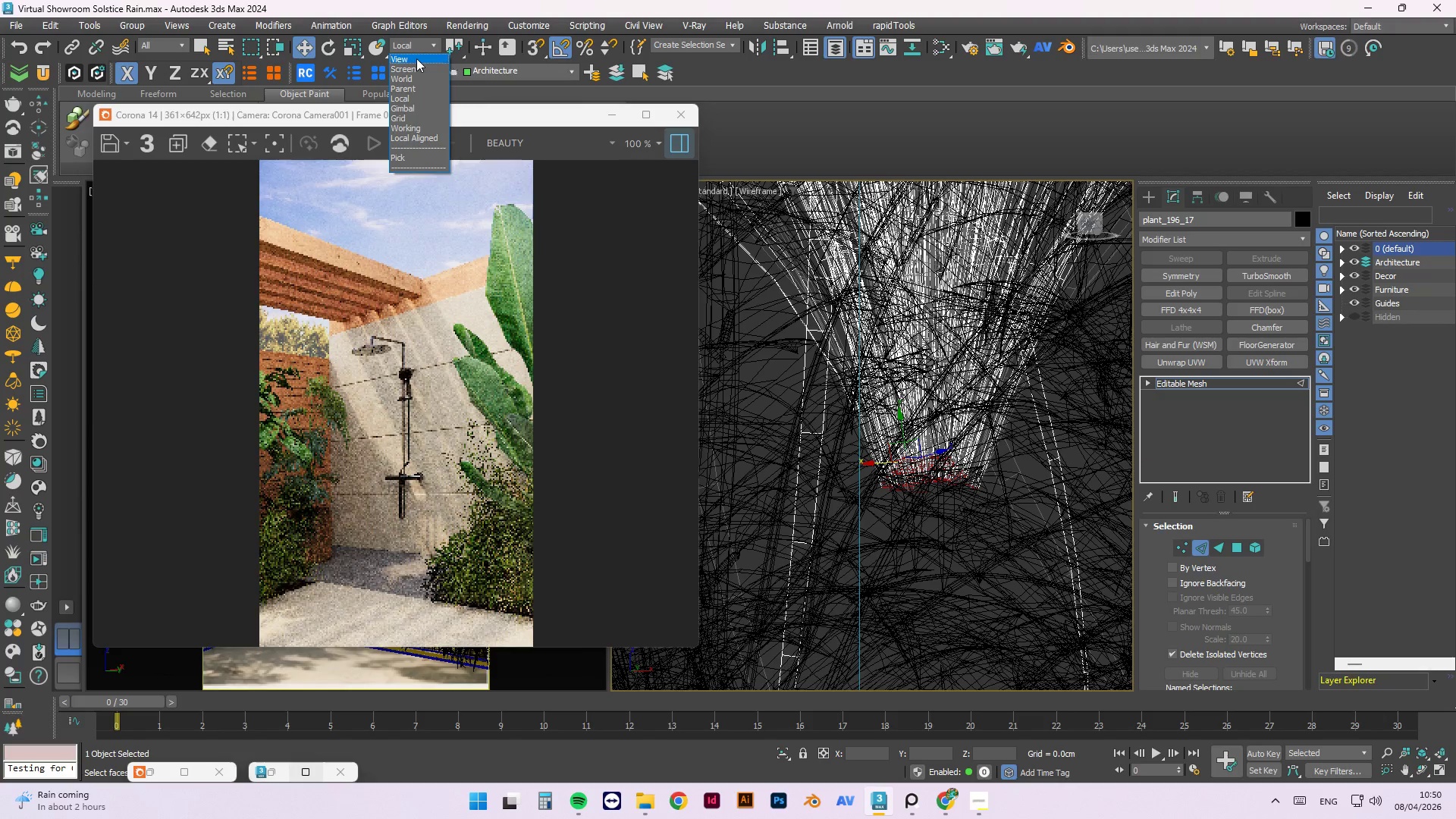 
left_click([413, 60])
 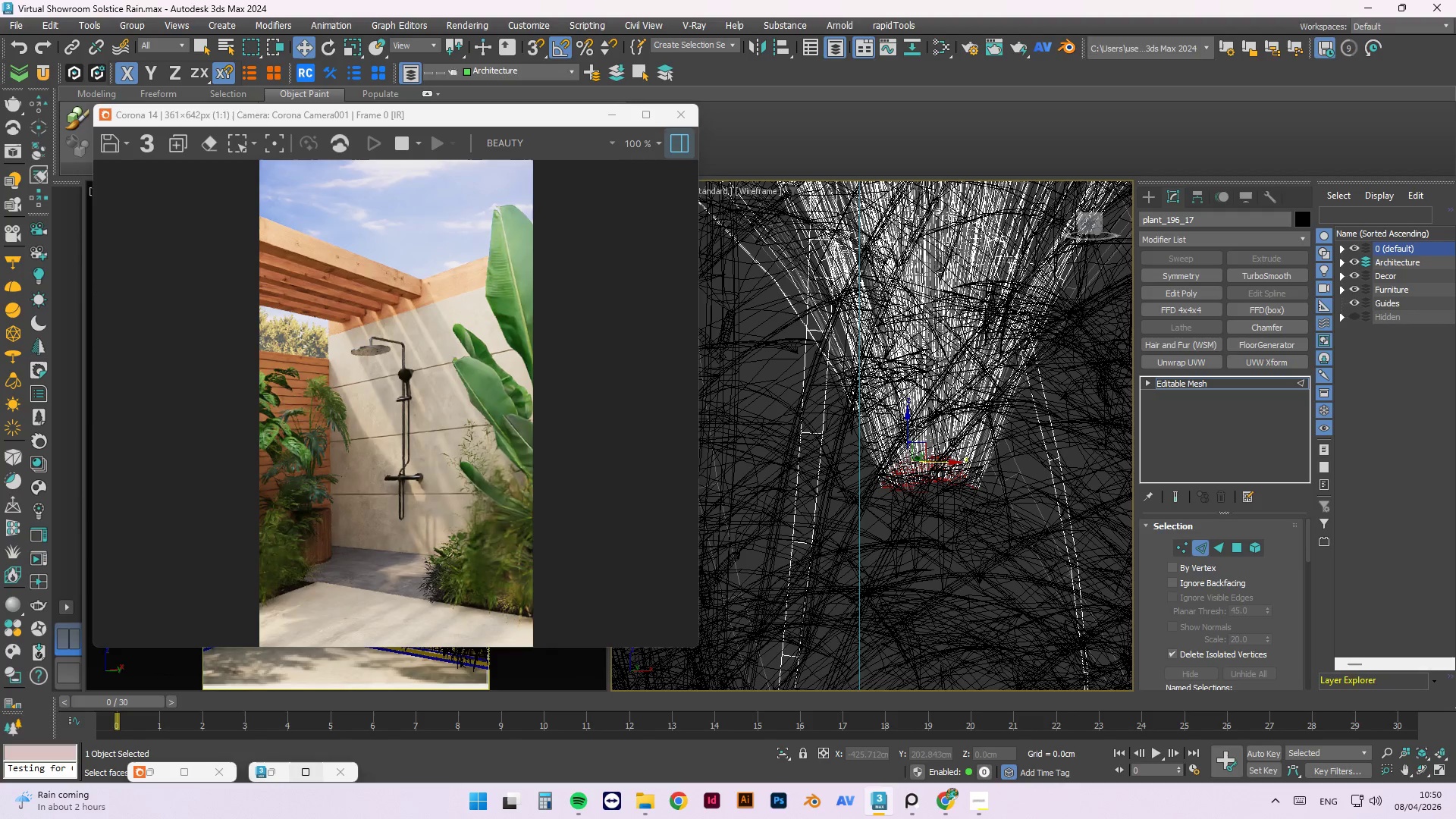 
left_click_drag(start_coordinate=[910, 425], to_coordinate=[927, 670])
 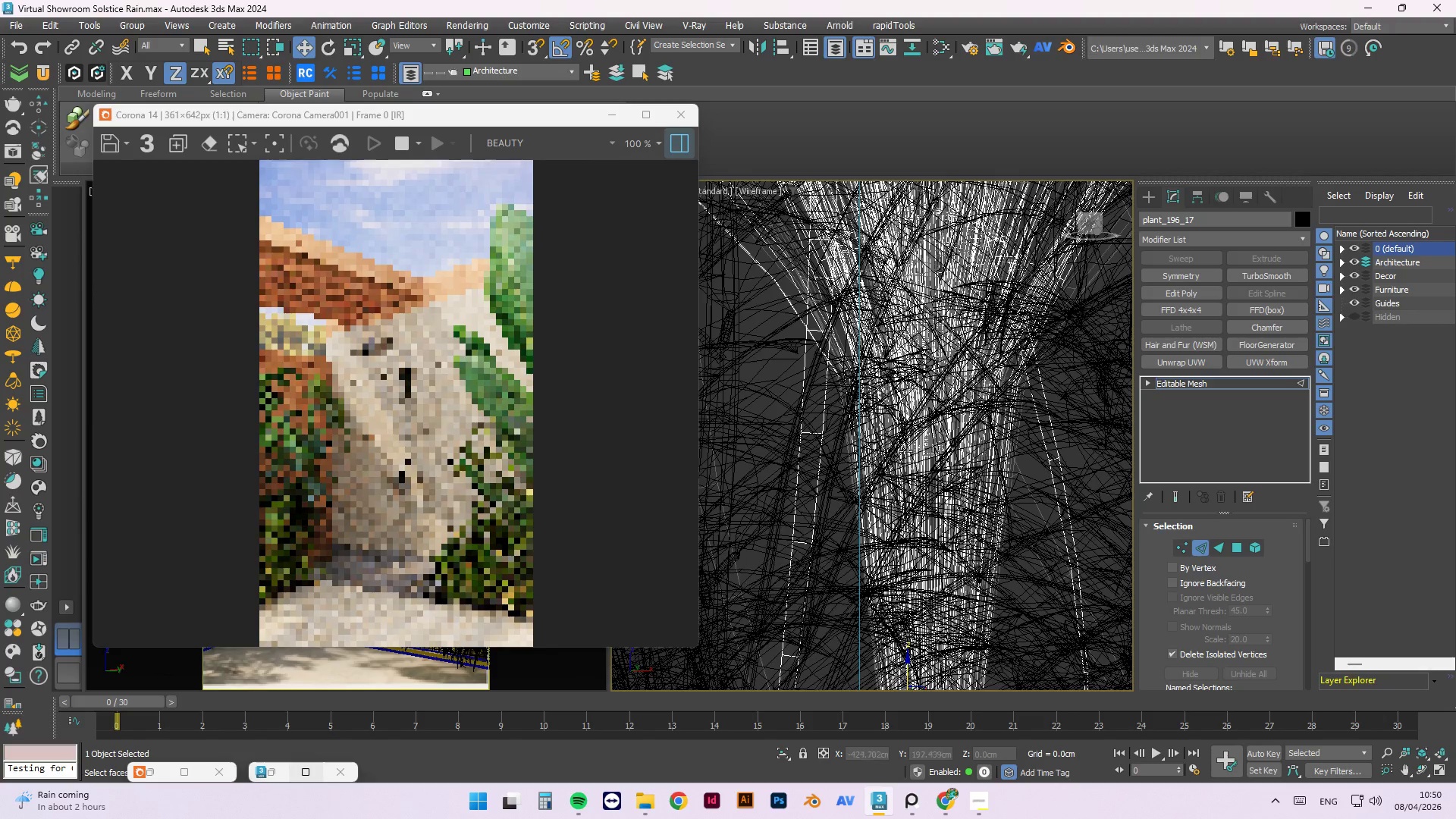 
scroll: coordinate [901, 463], scroll_direction: down, amount: 7.0
 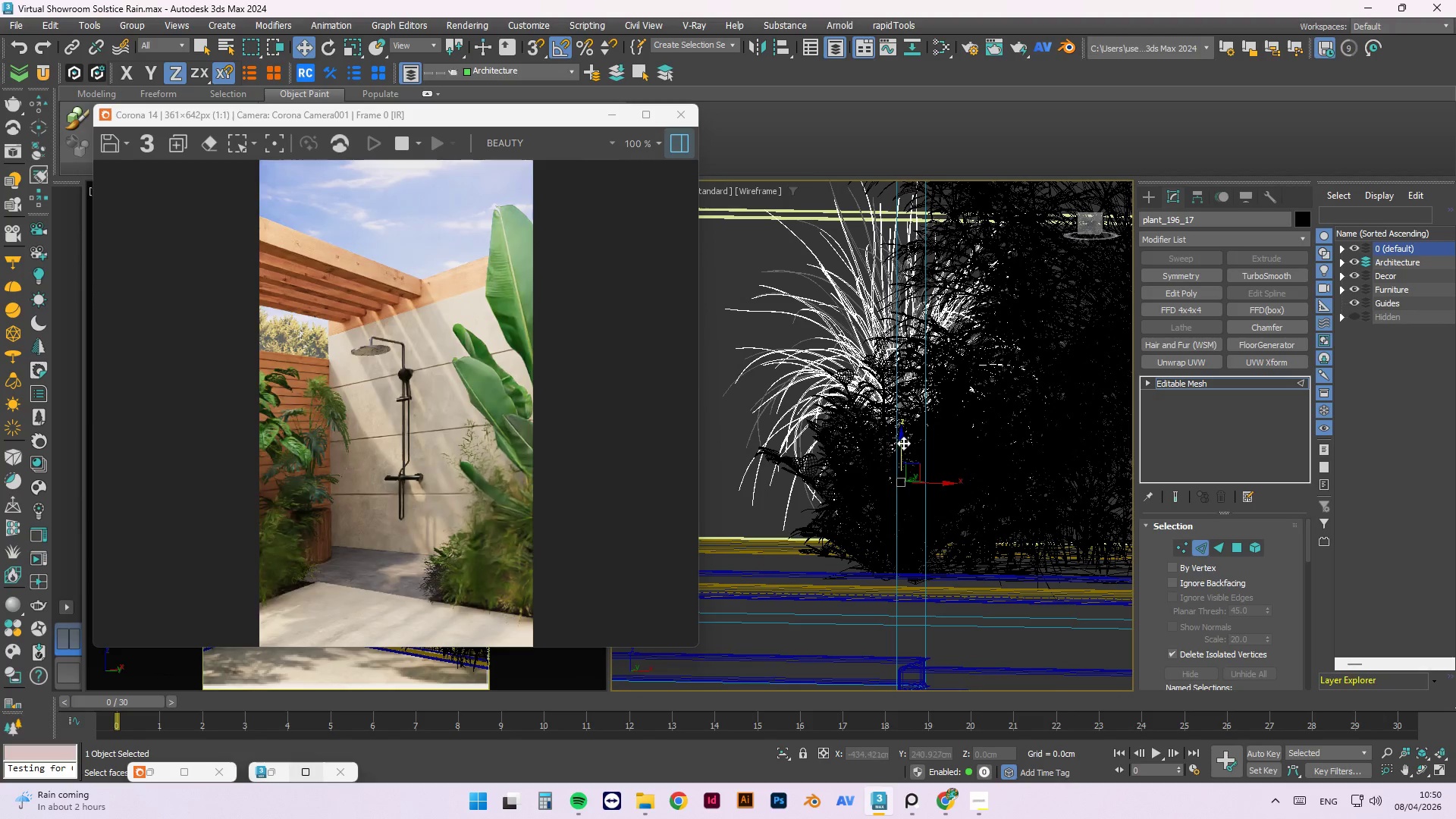 
left_click_drag(start_coordinate=[902, 441], to_coordinate=[907, 531])
 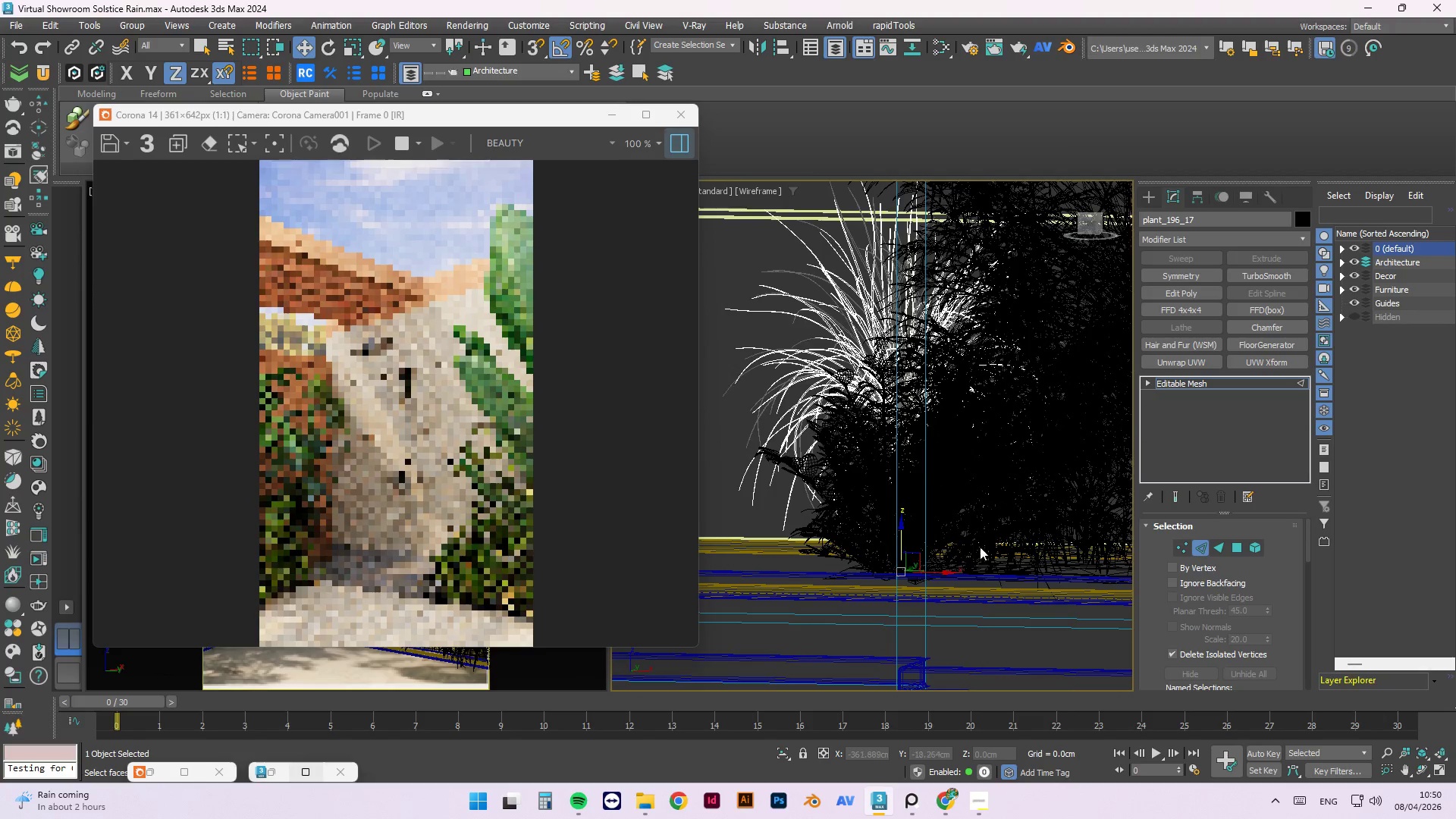 
hold_key(key=AltLeft, duration=1.5)
 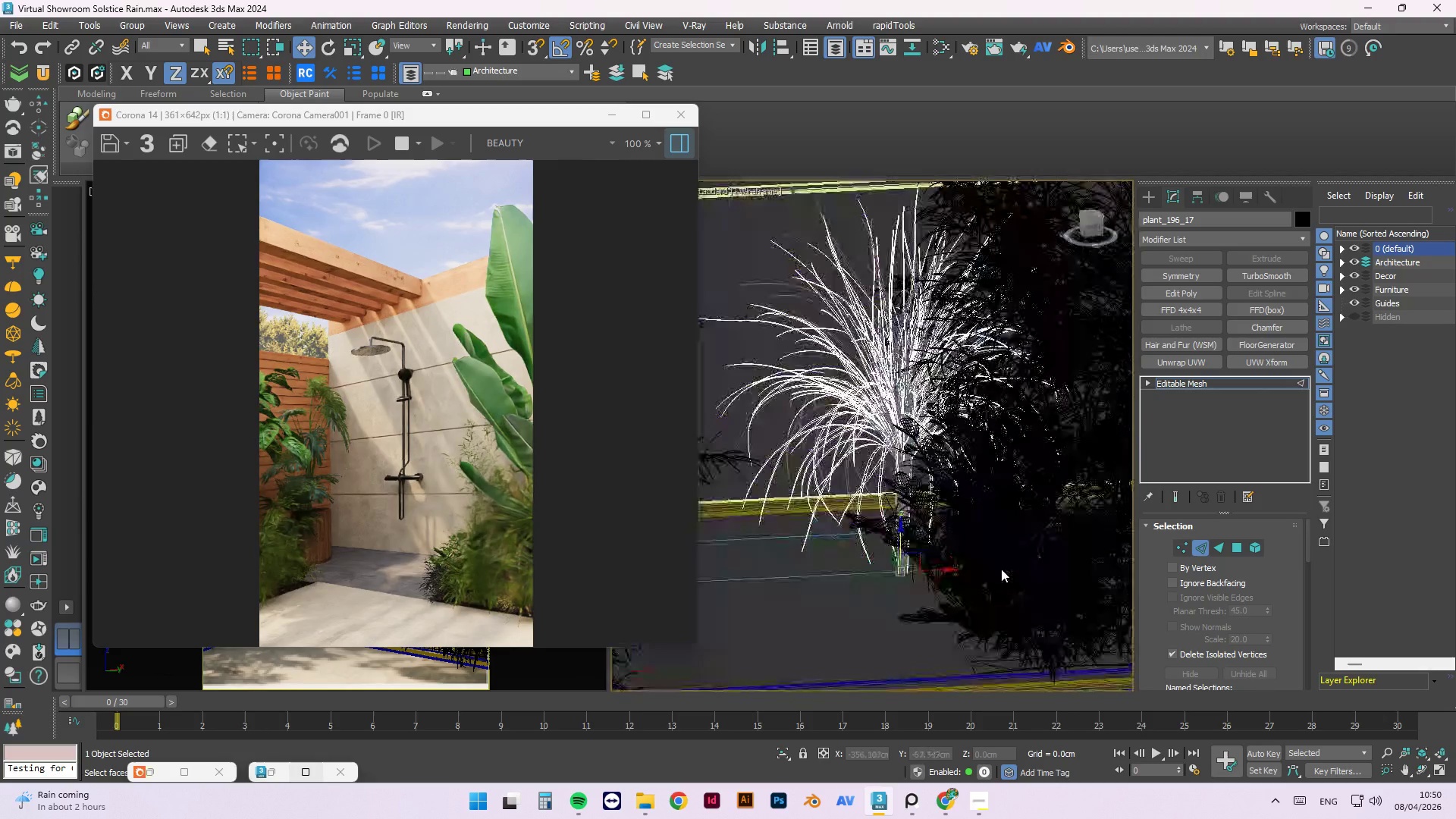 
hold_key(key=AltLeft, duration=0.88)
 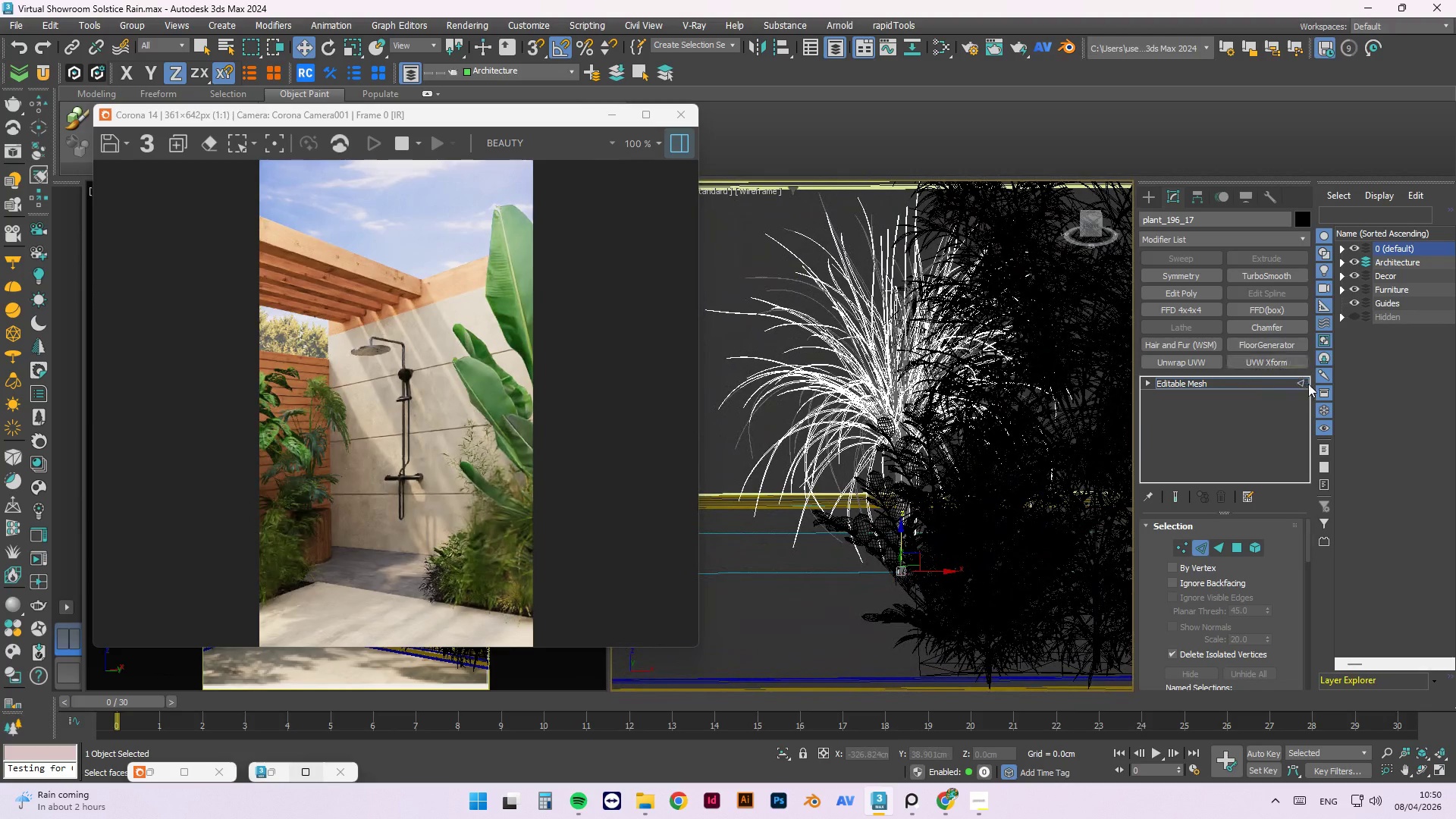 
left_click([1301, 384])
 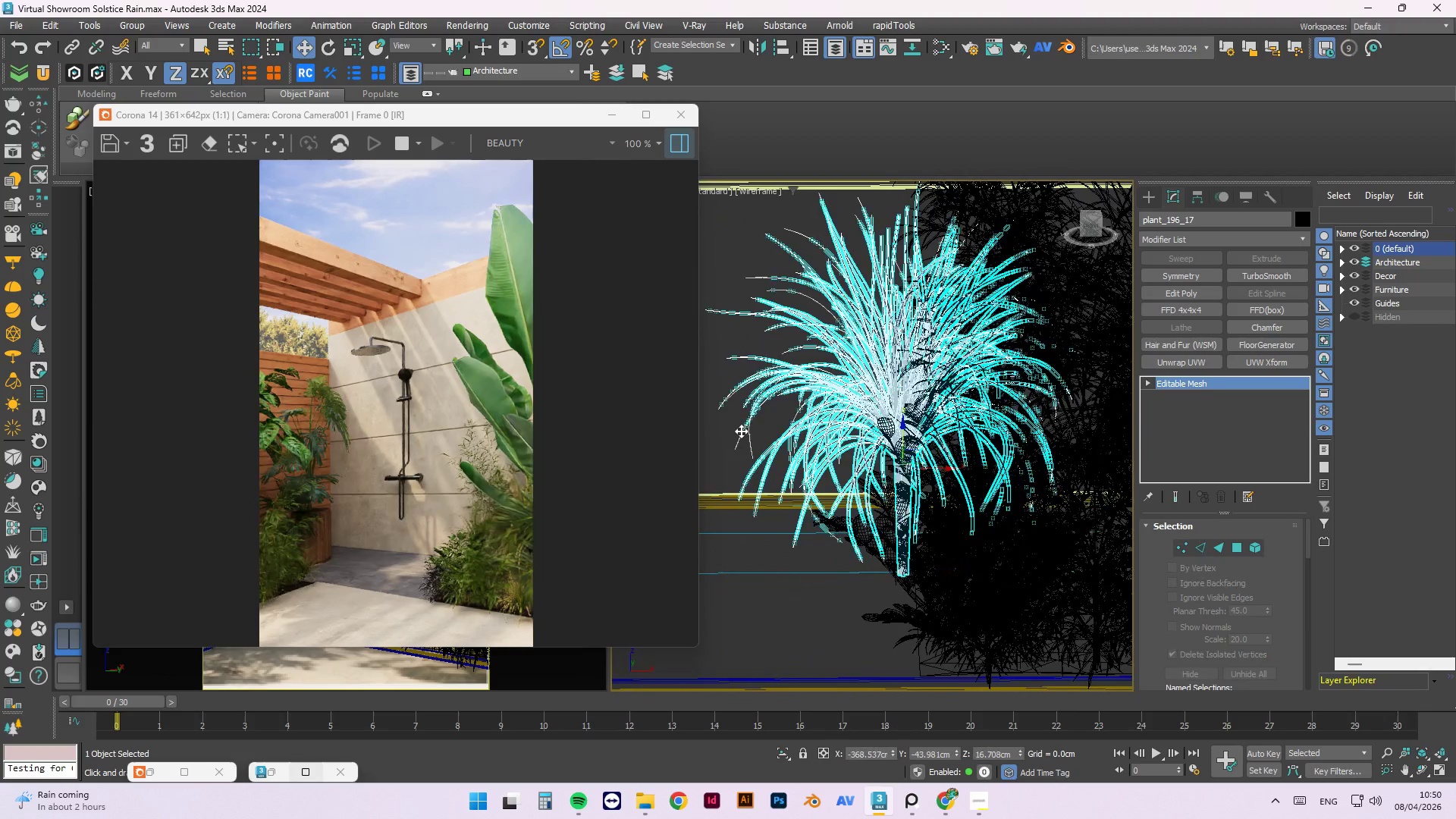 
left_click([873, 566])
 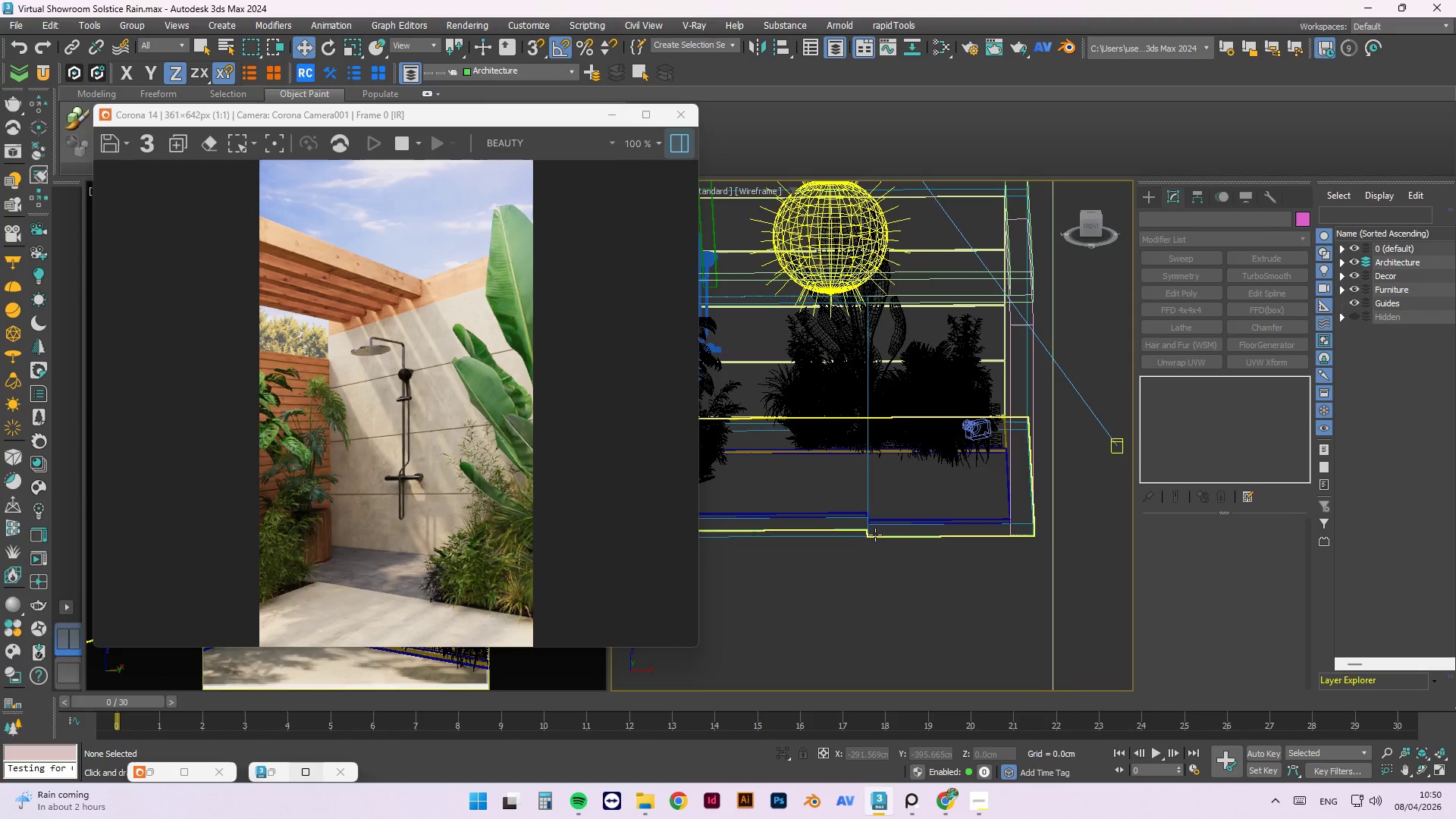 
scroll: coordinate [784, 387], scroll_direction: down, amount: 5.0
 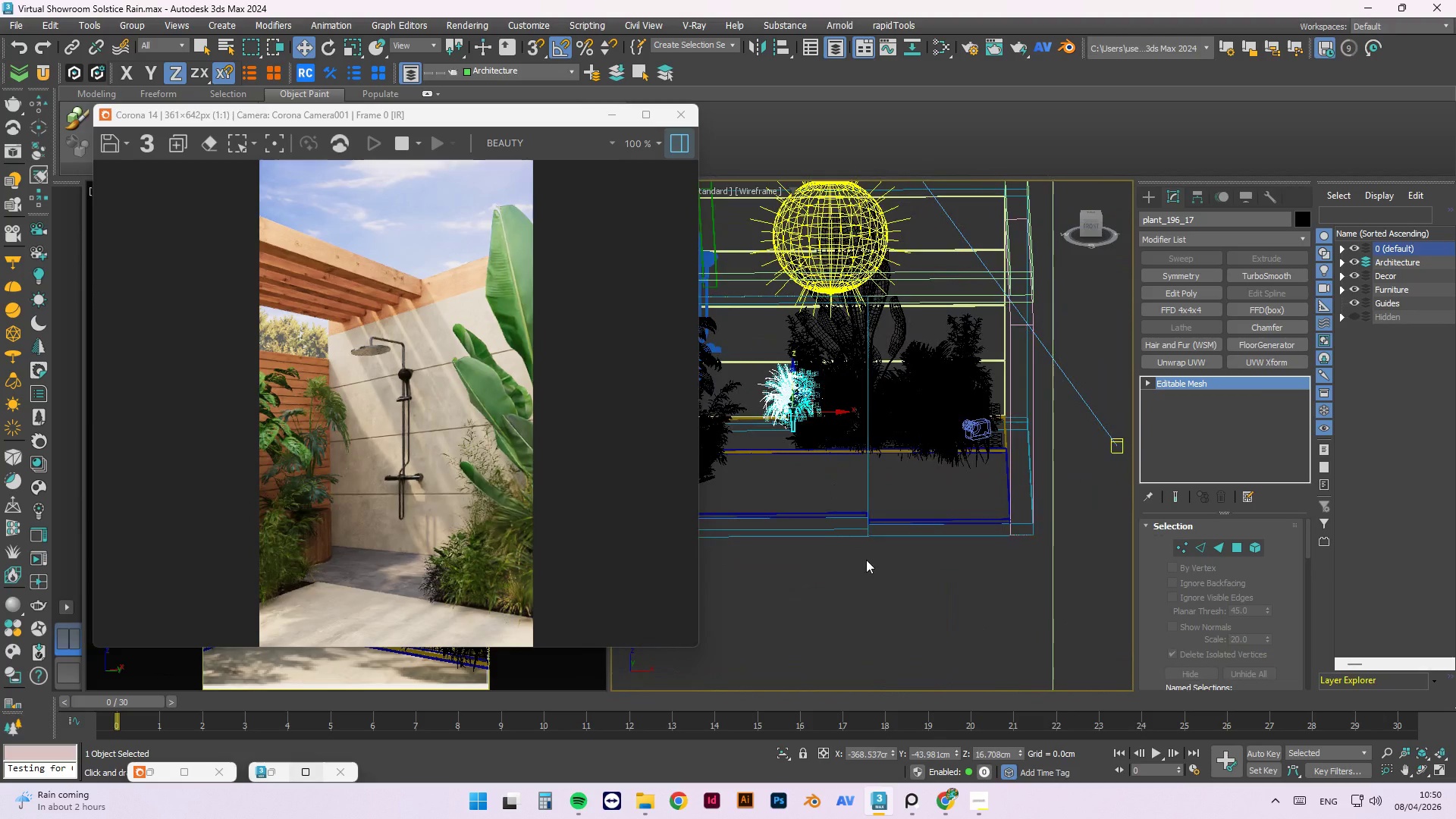 
scroll: coordinate [881, 426], scroll_direction: up, amount: 1.0
 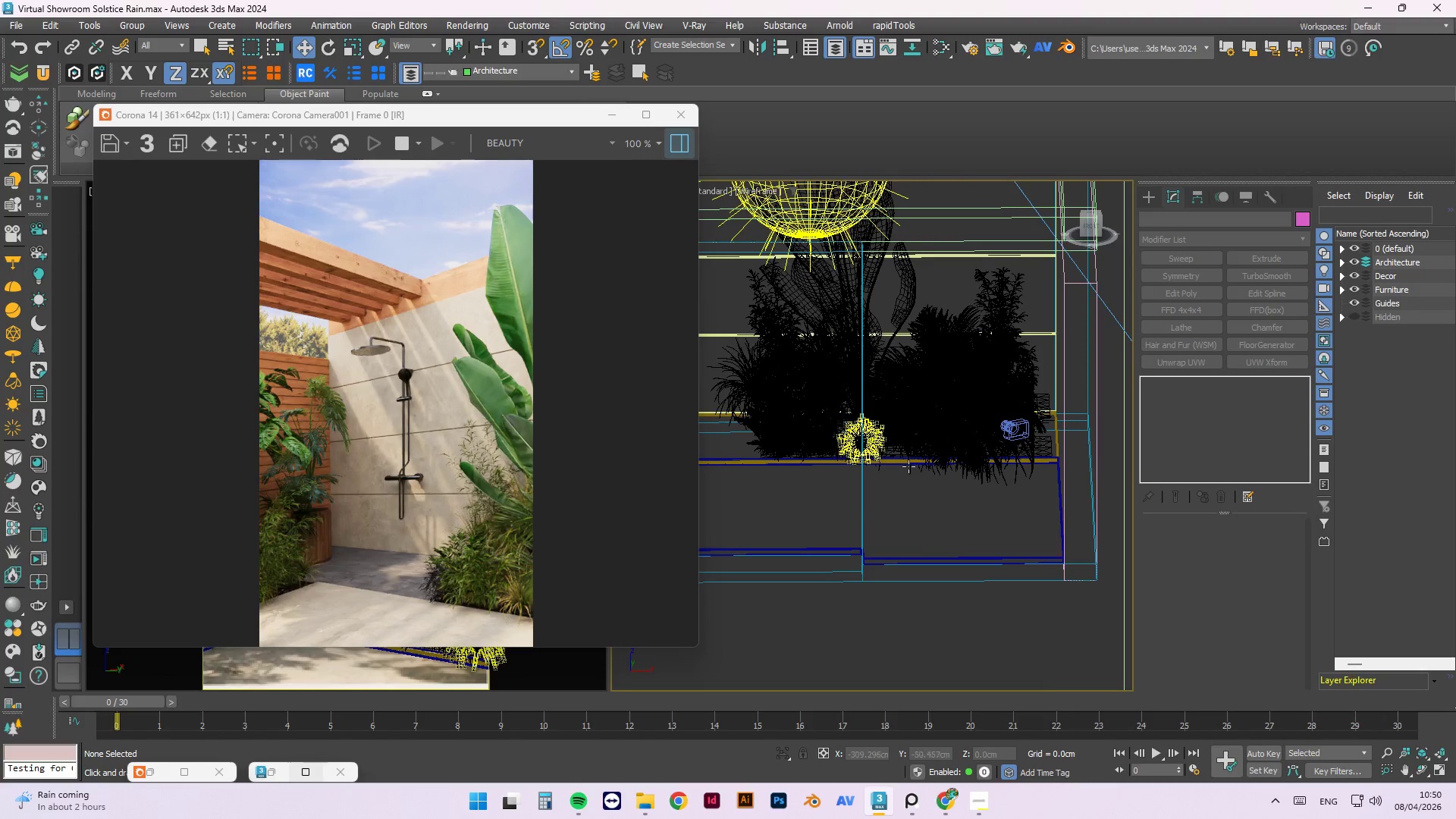 
hold_key(key=AltLeft, duration=0.56)
 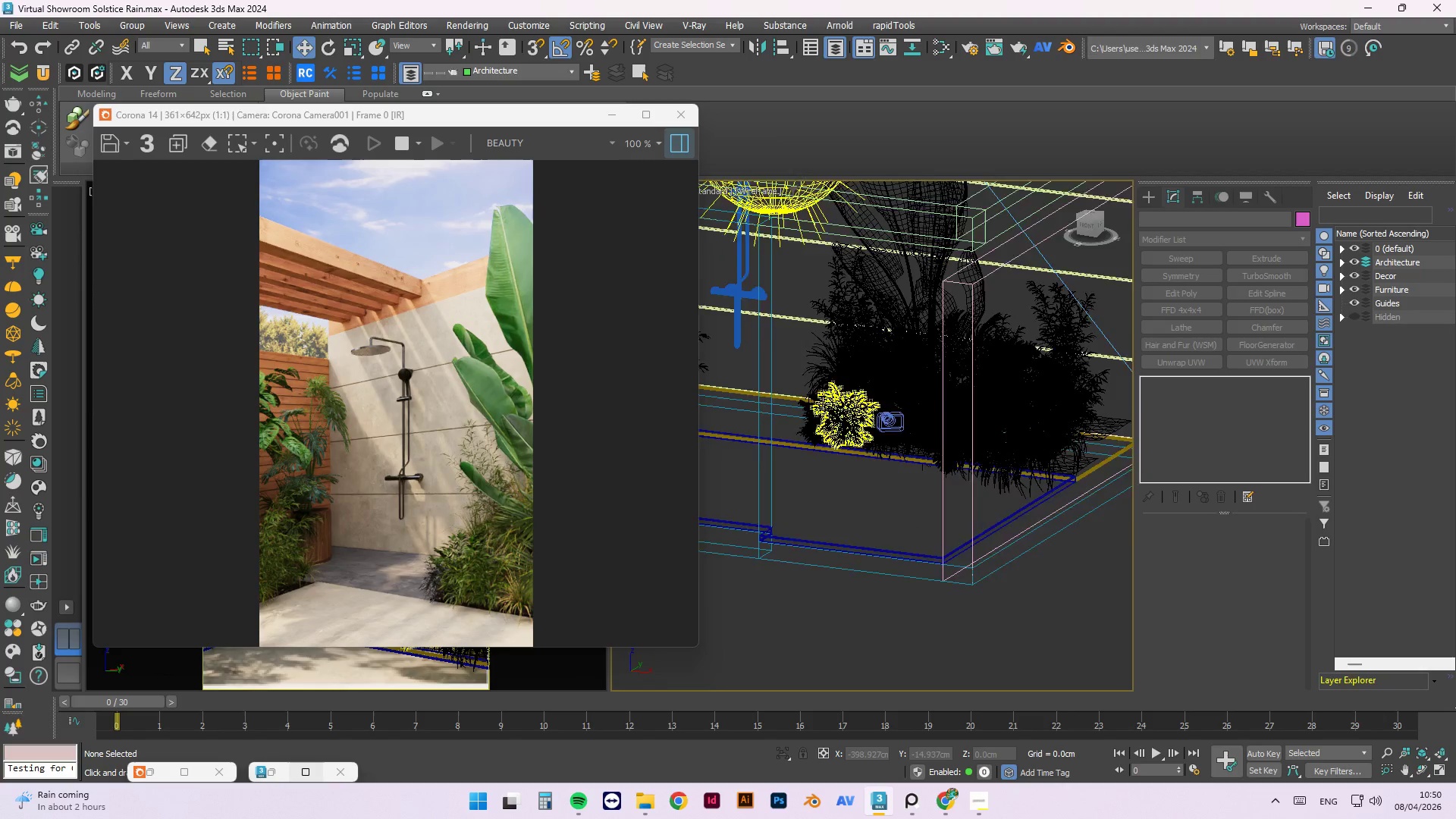 
scroll: coordinate [823, 403], scroll_direction: up, amount: 2.0
 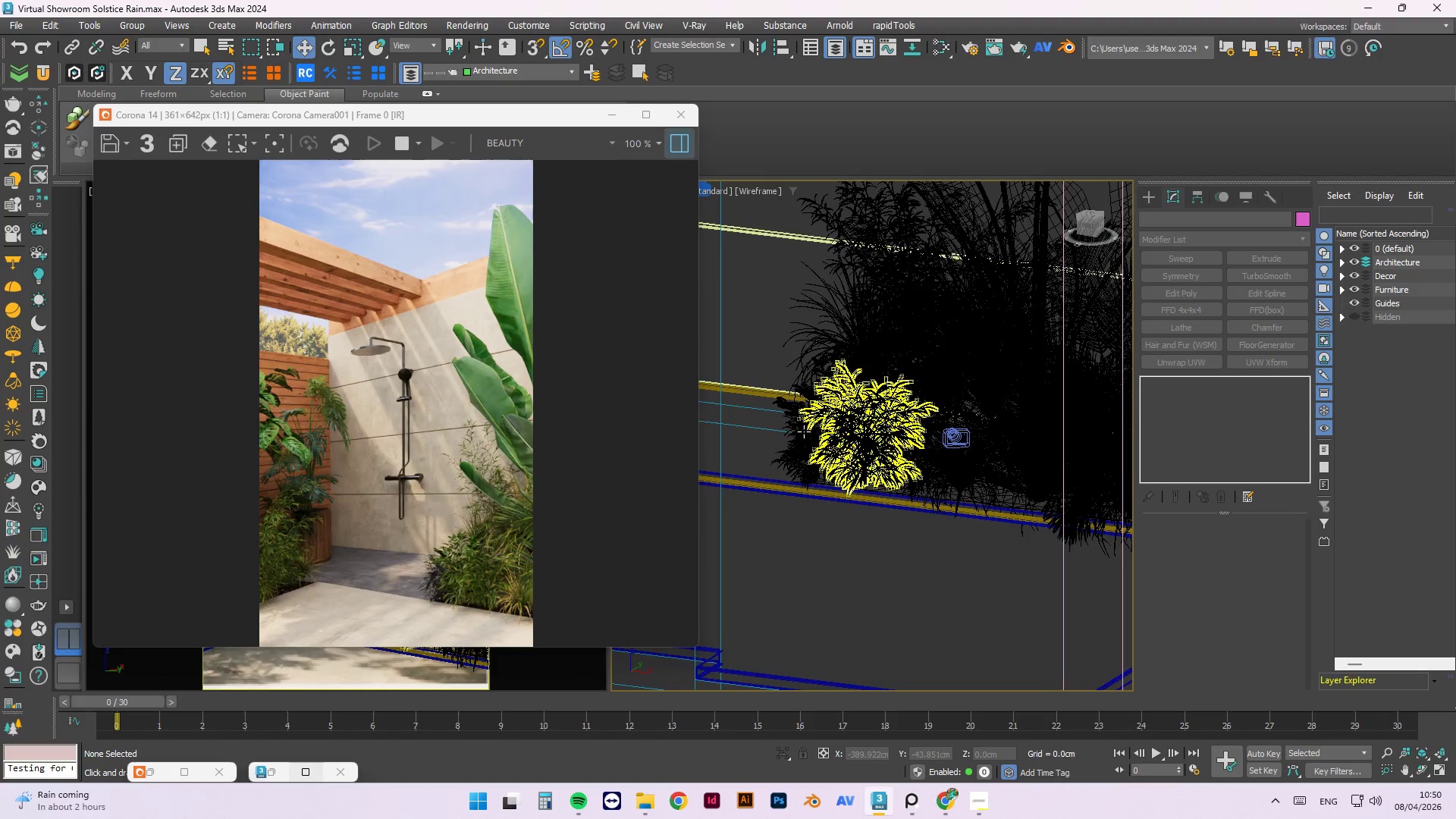 
left_click([806, 469])
 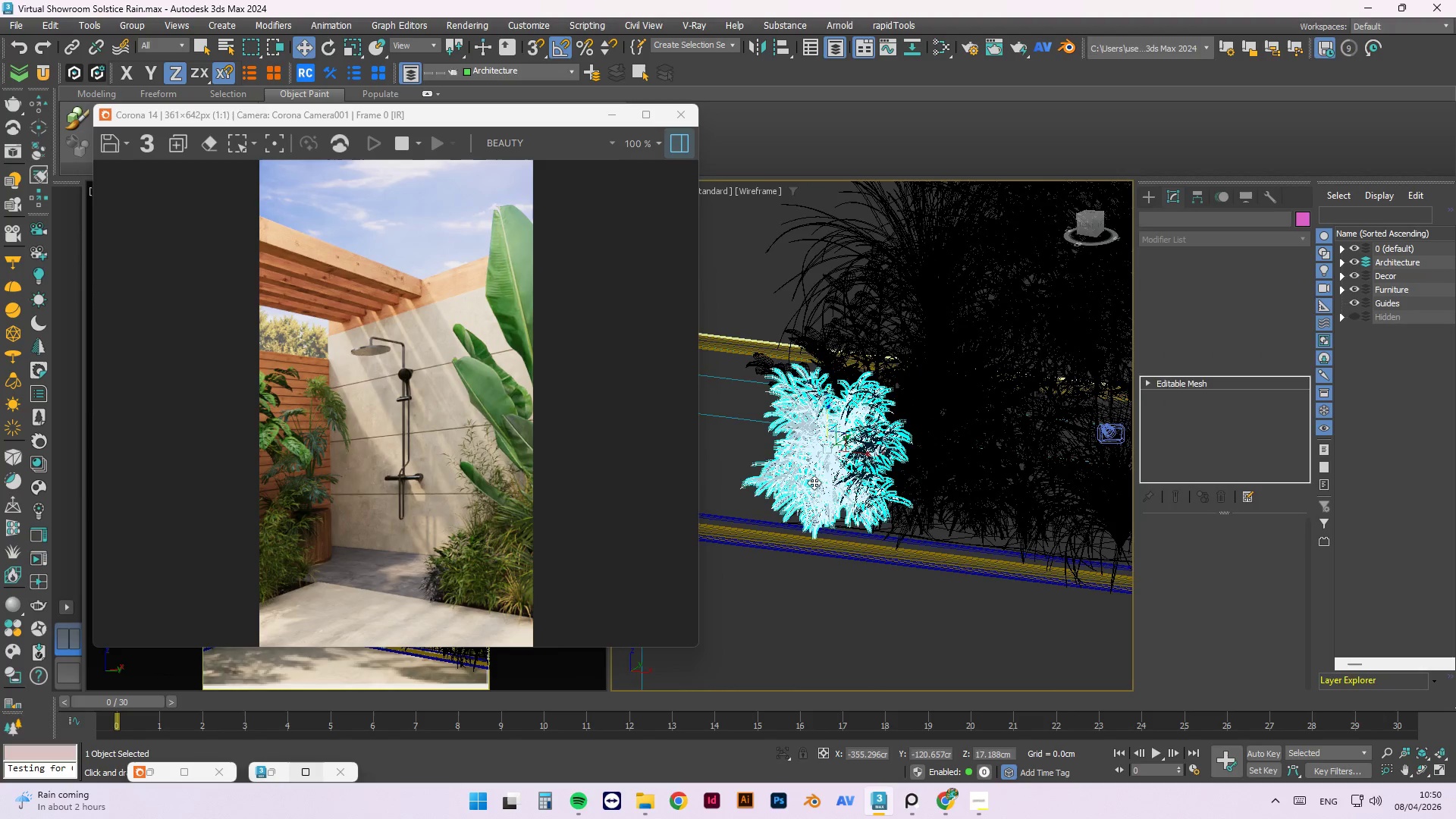 
scroll: coordinate [814, 483], scroll_direction: up, amount: 4.0
 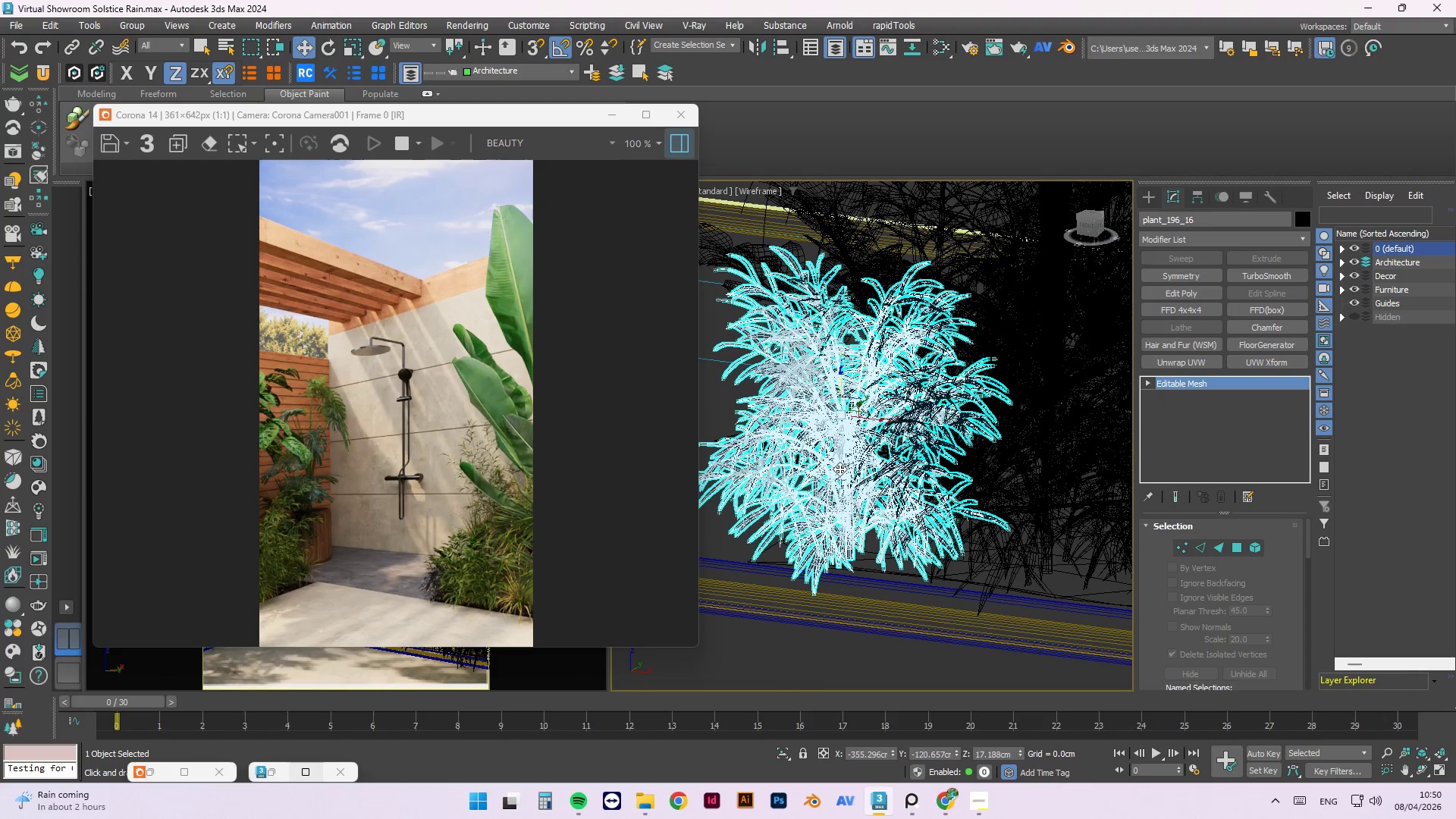 
key(W)
 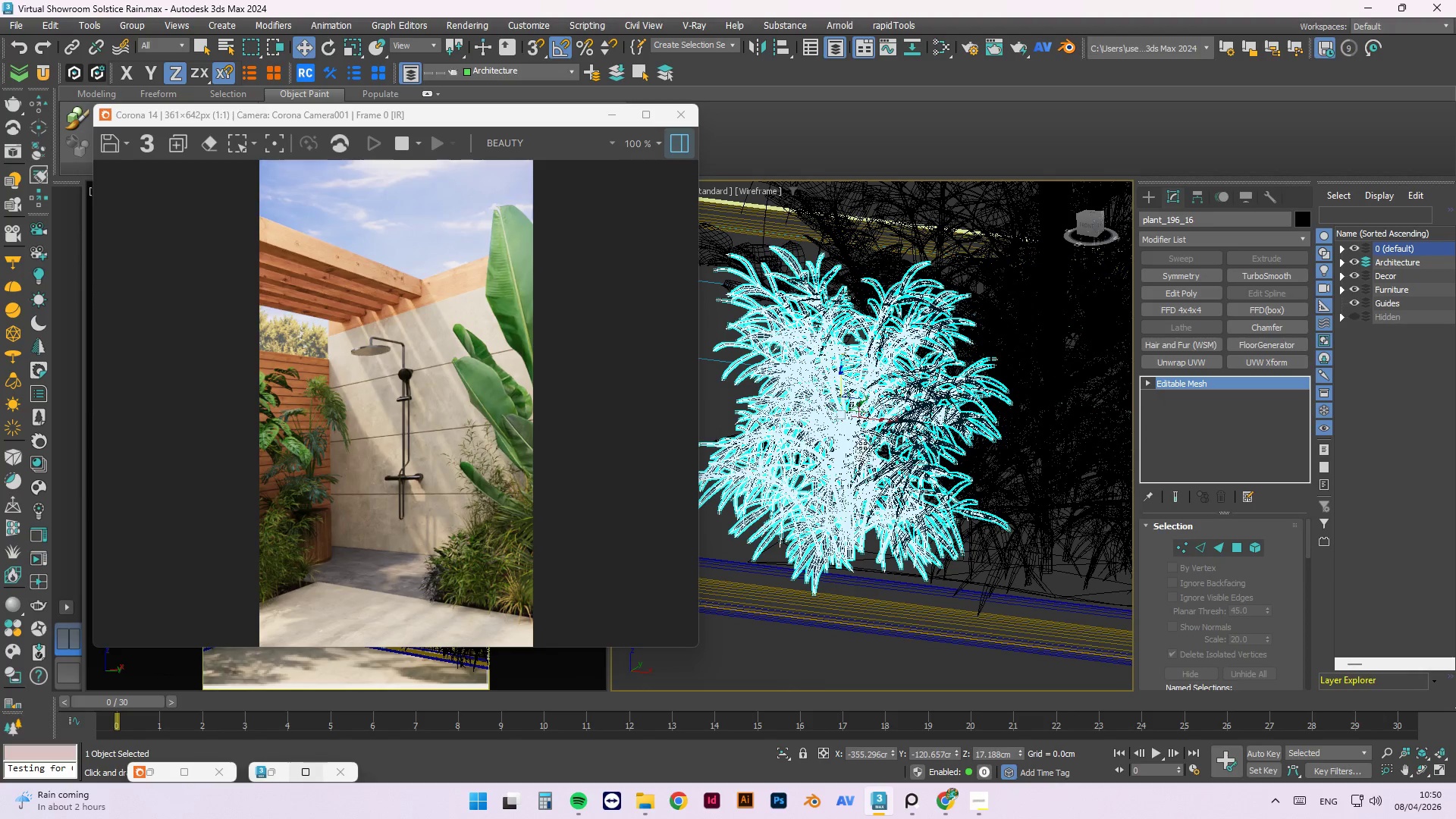 
hold_key(key=AltLeft, duration=1.17)
 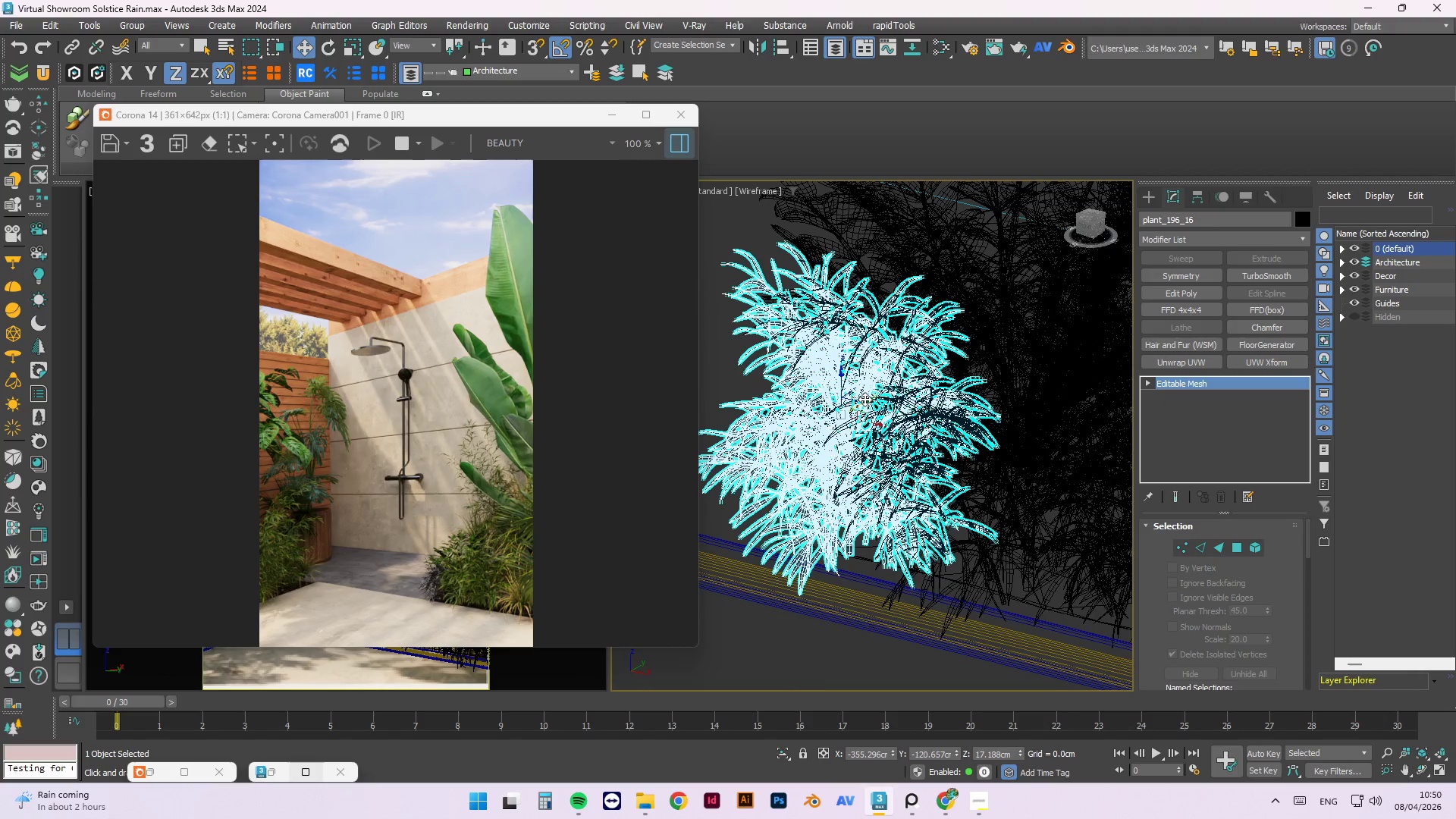 
left_click_drag(start_coordinate=[864, 399], to_coordinate=[839, 406])
 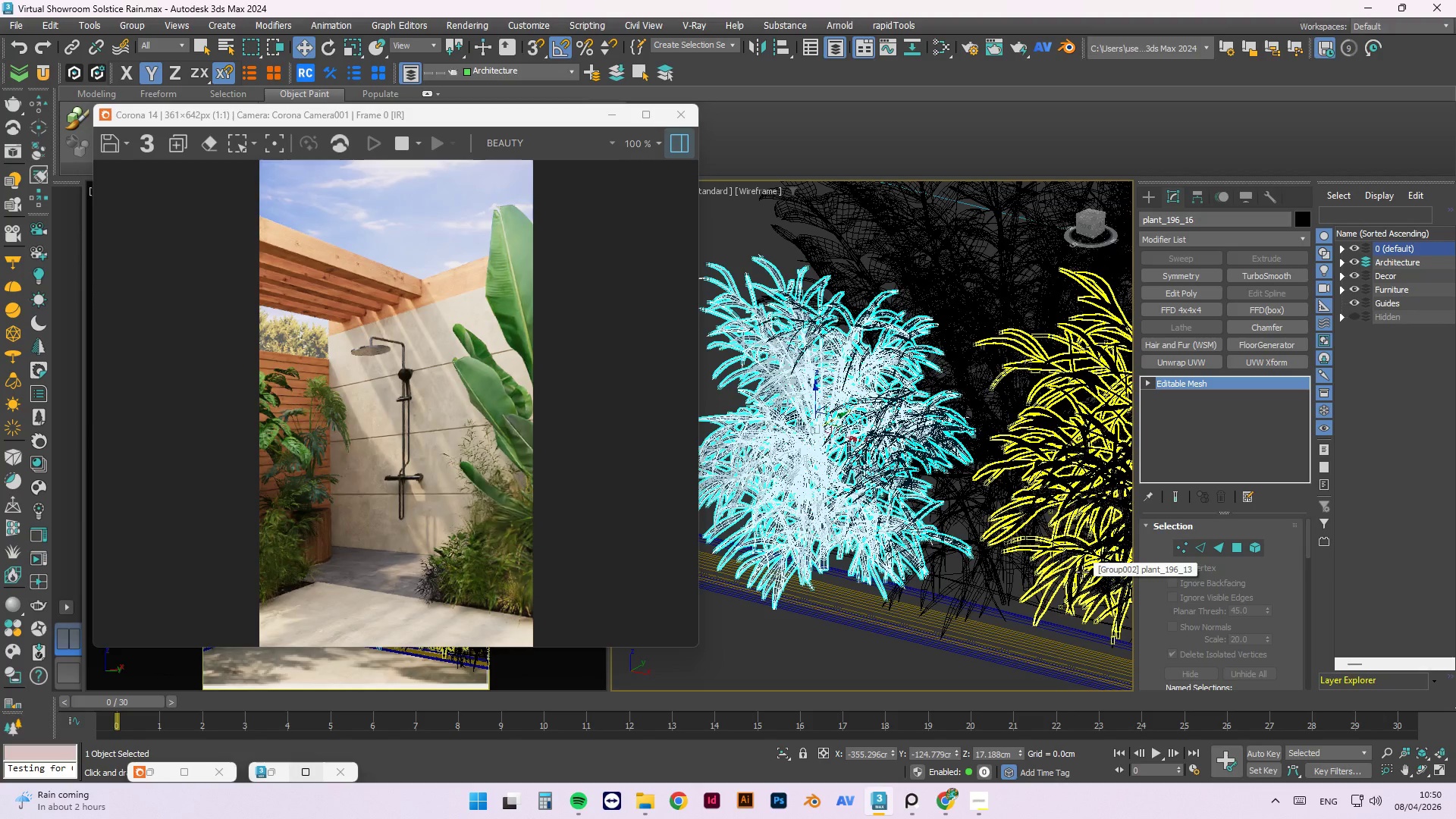 
scroll: coordinate [602, 485], scroll_direction: up, amount: 1.0
 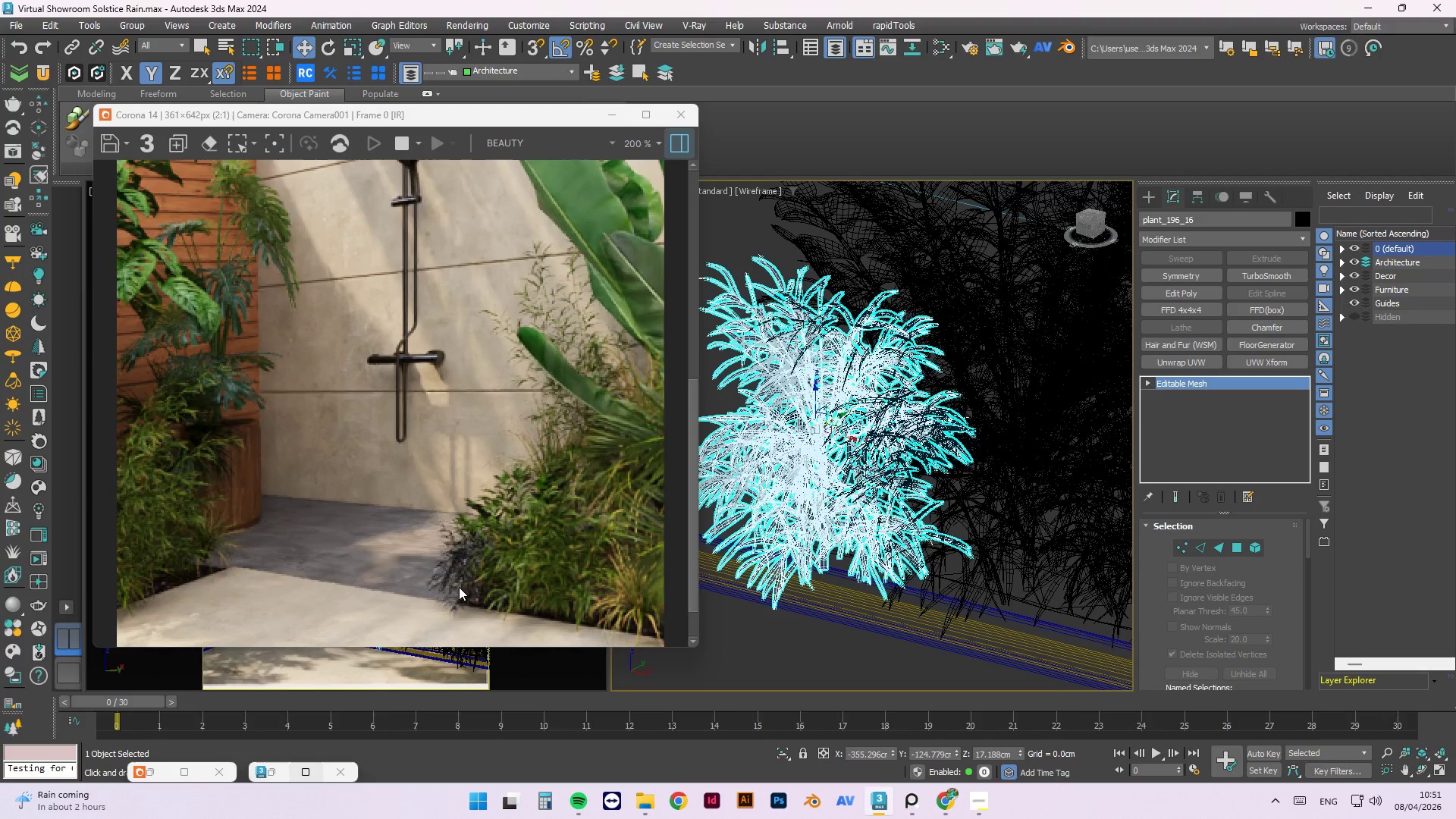 
scroll: coordinate [908, 488], scroll_direction: down, amount: 4.0
 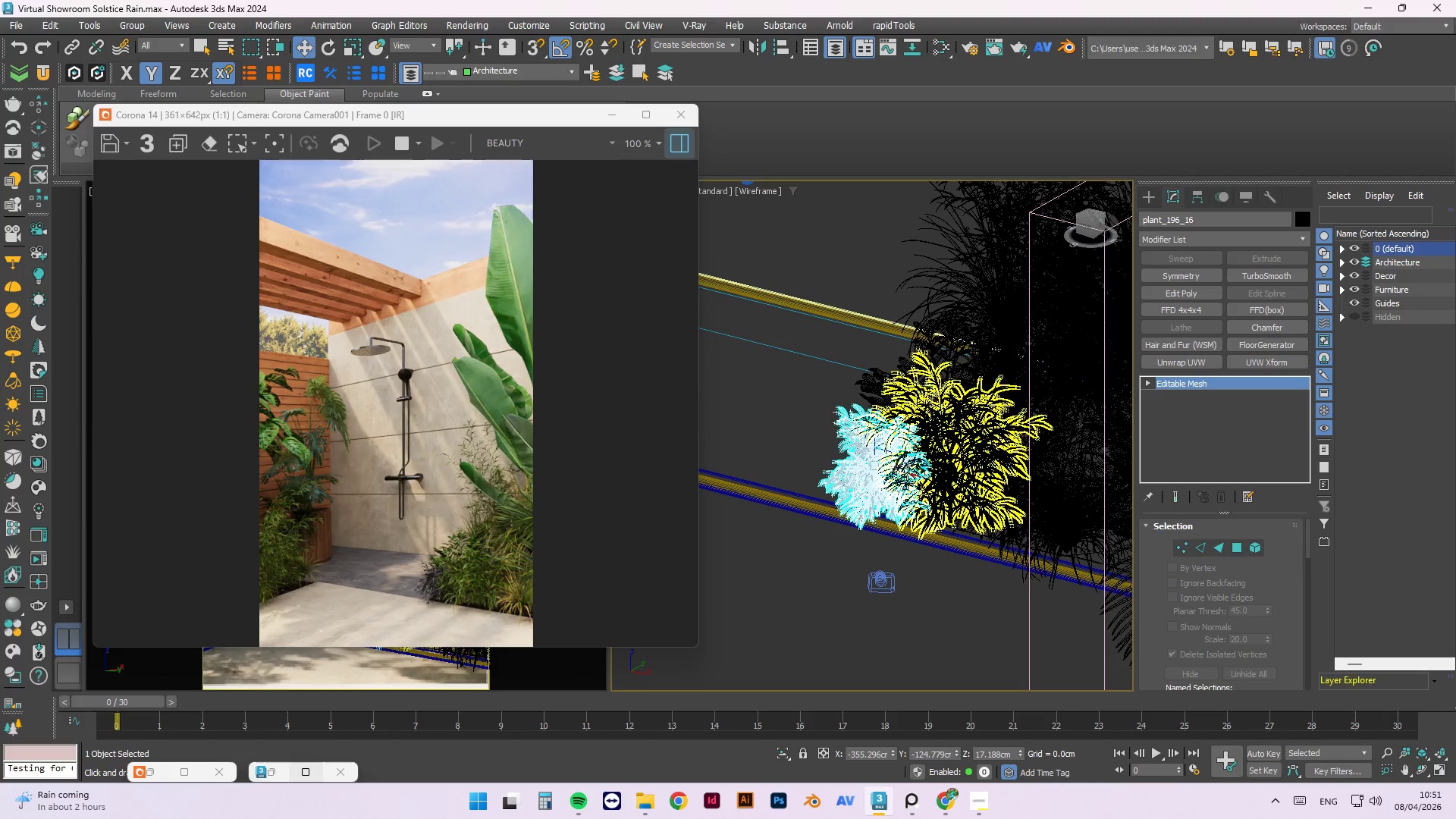 
key(T)
 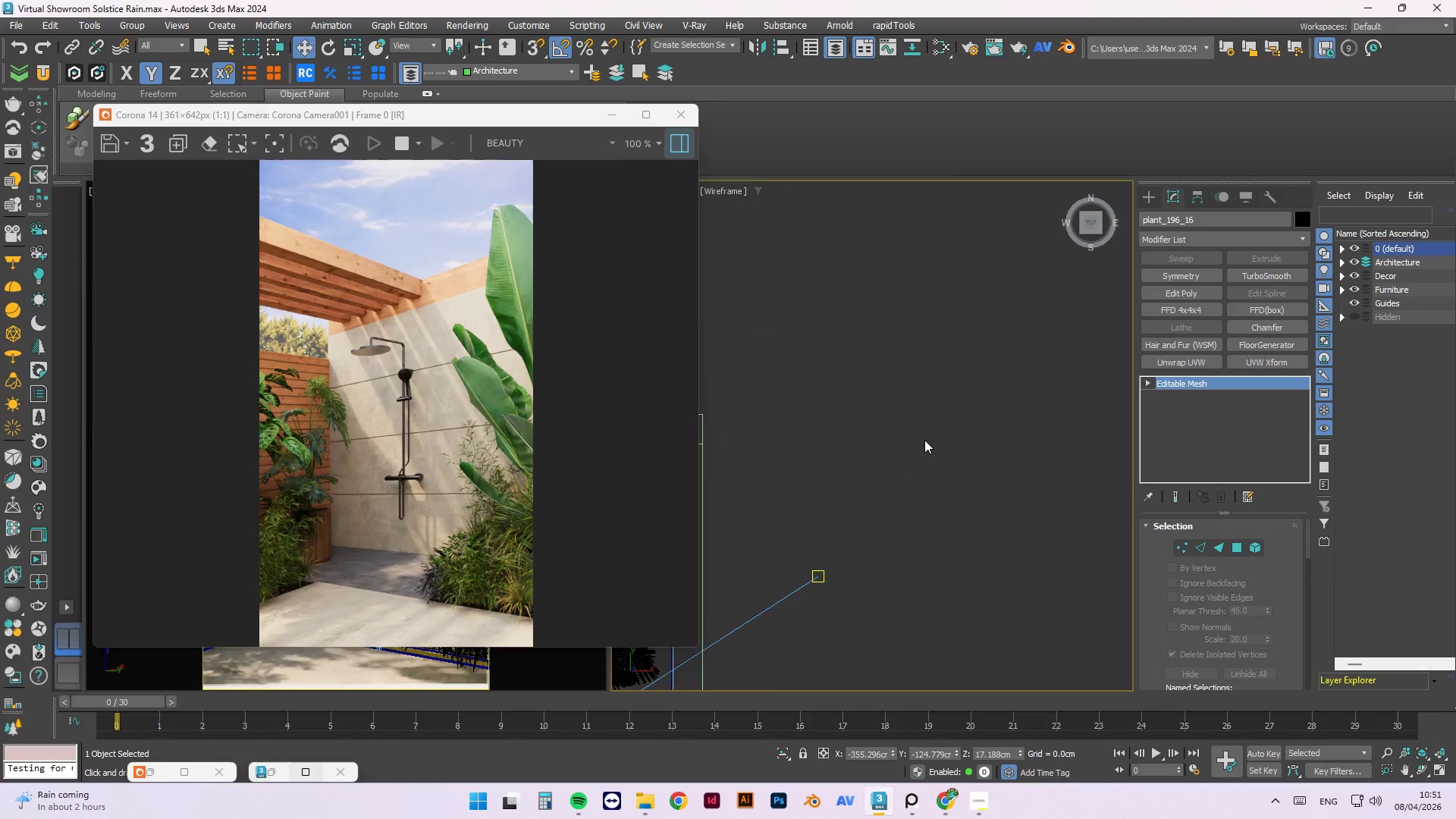 
scroll: coordinate [777, 381], scroll_direction: up, amount: 4.0
 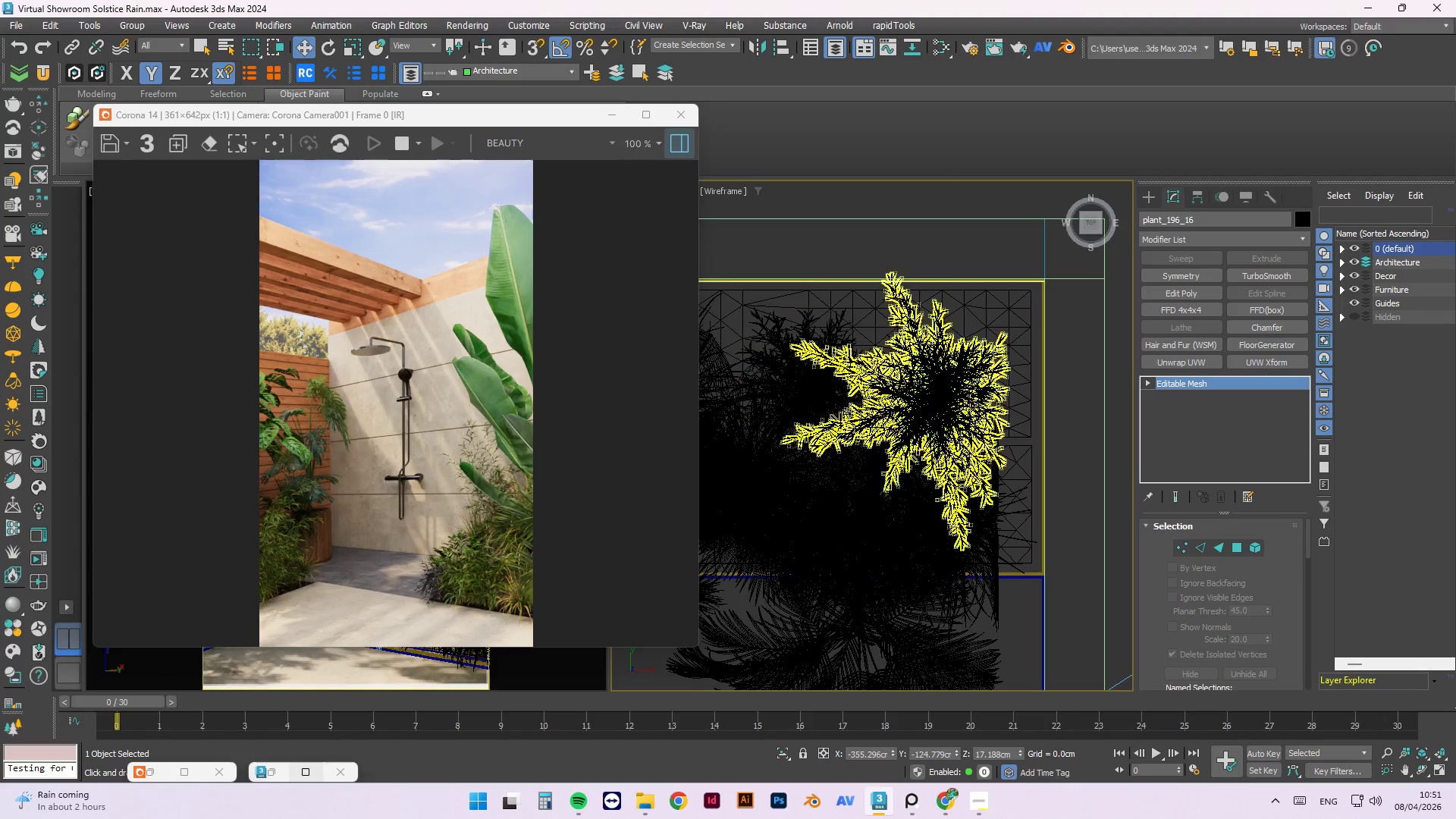 
left_click([983, 376])
 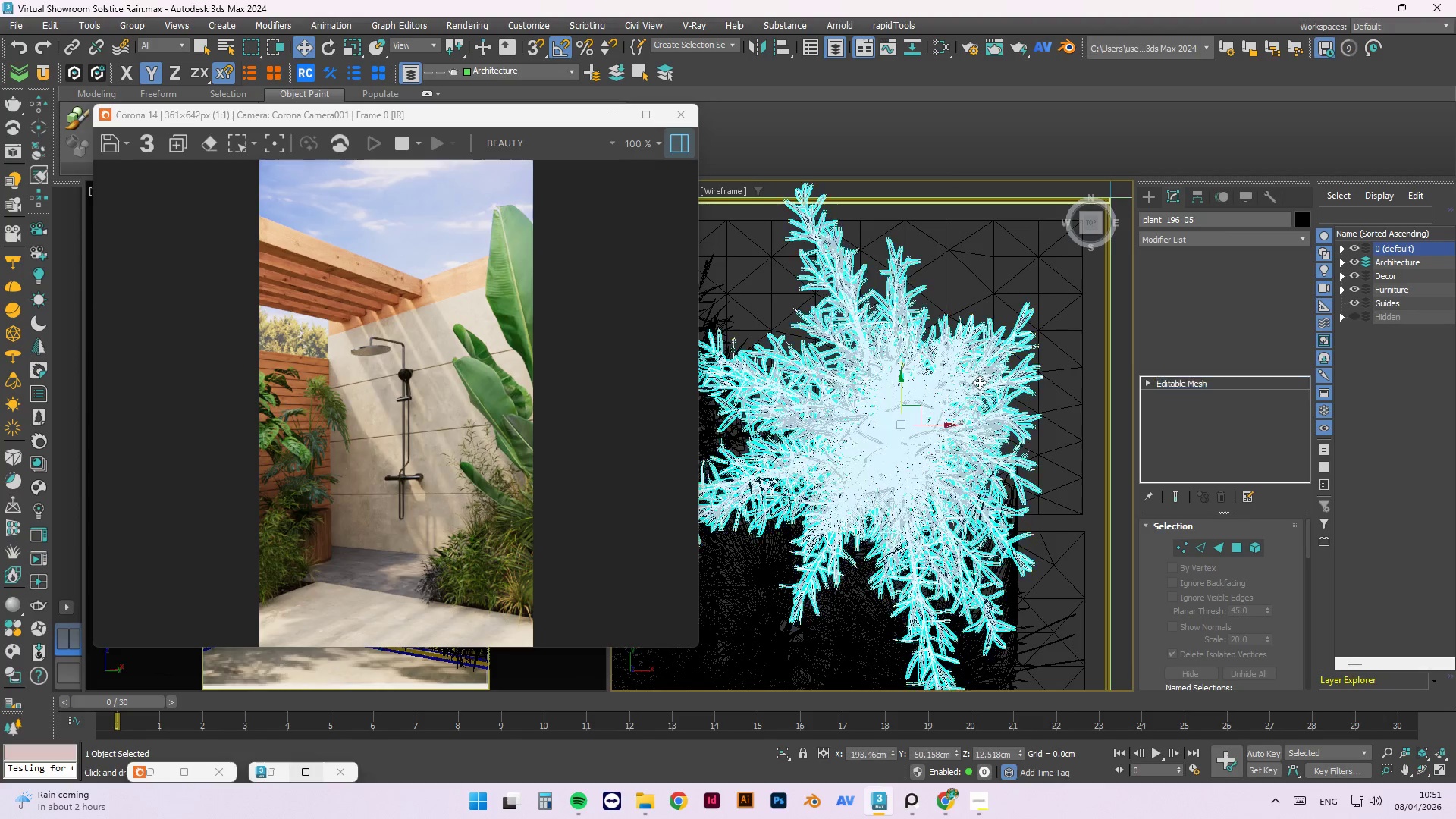 
scroll: coordinate [979, 359], scroll_direction: up, amount: 2.0
 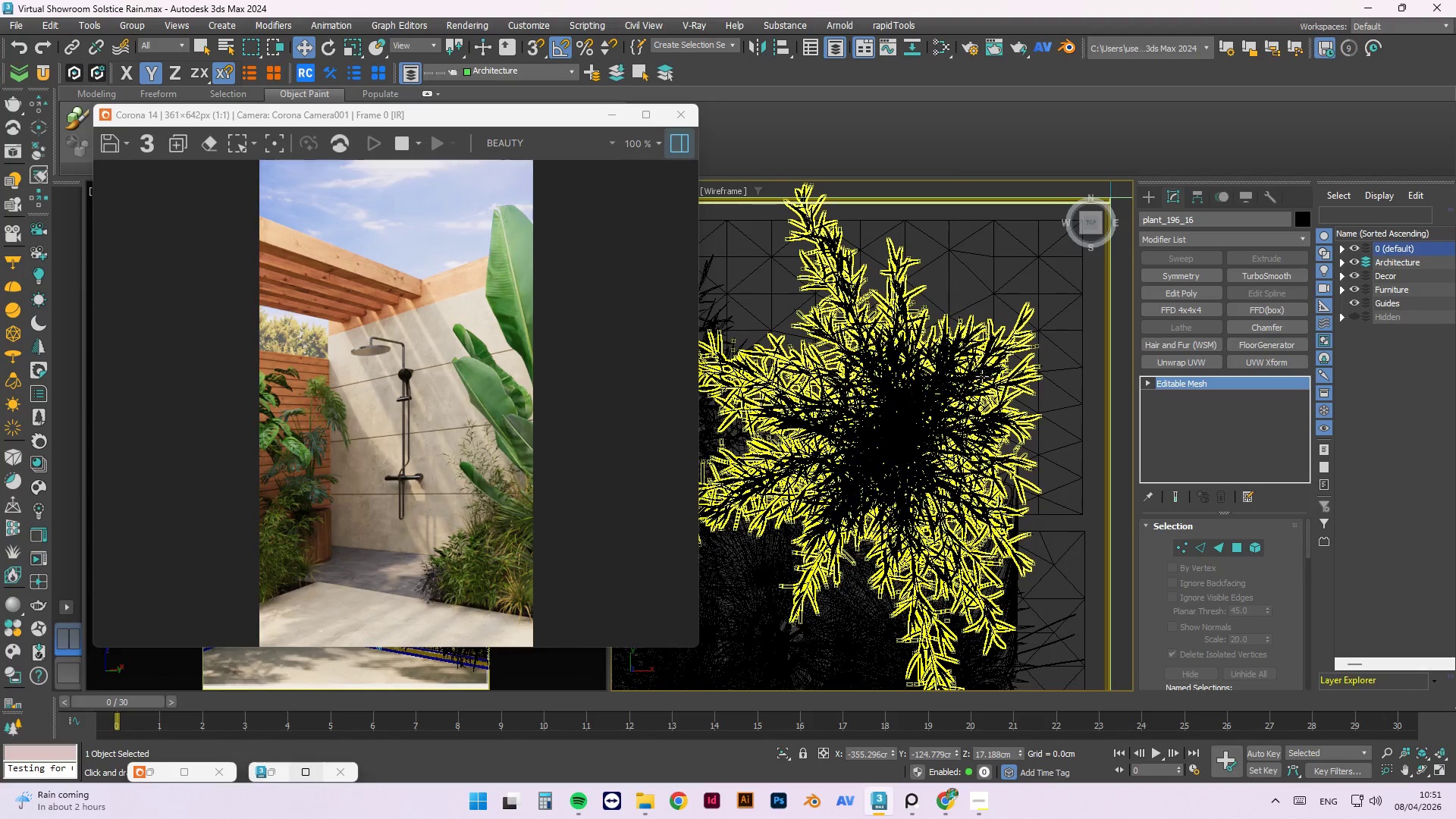 
scroll: coordinate [979, 382], scroll_direction: down, amount: 3.0
 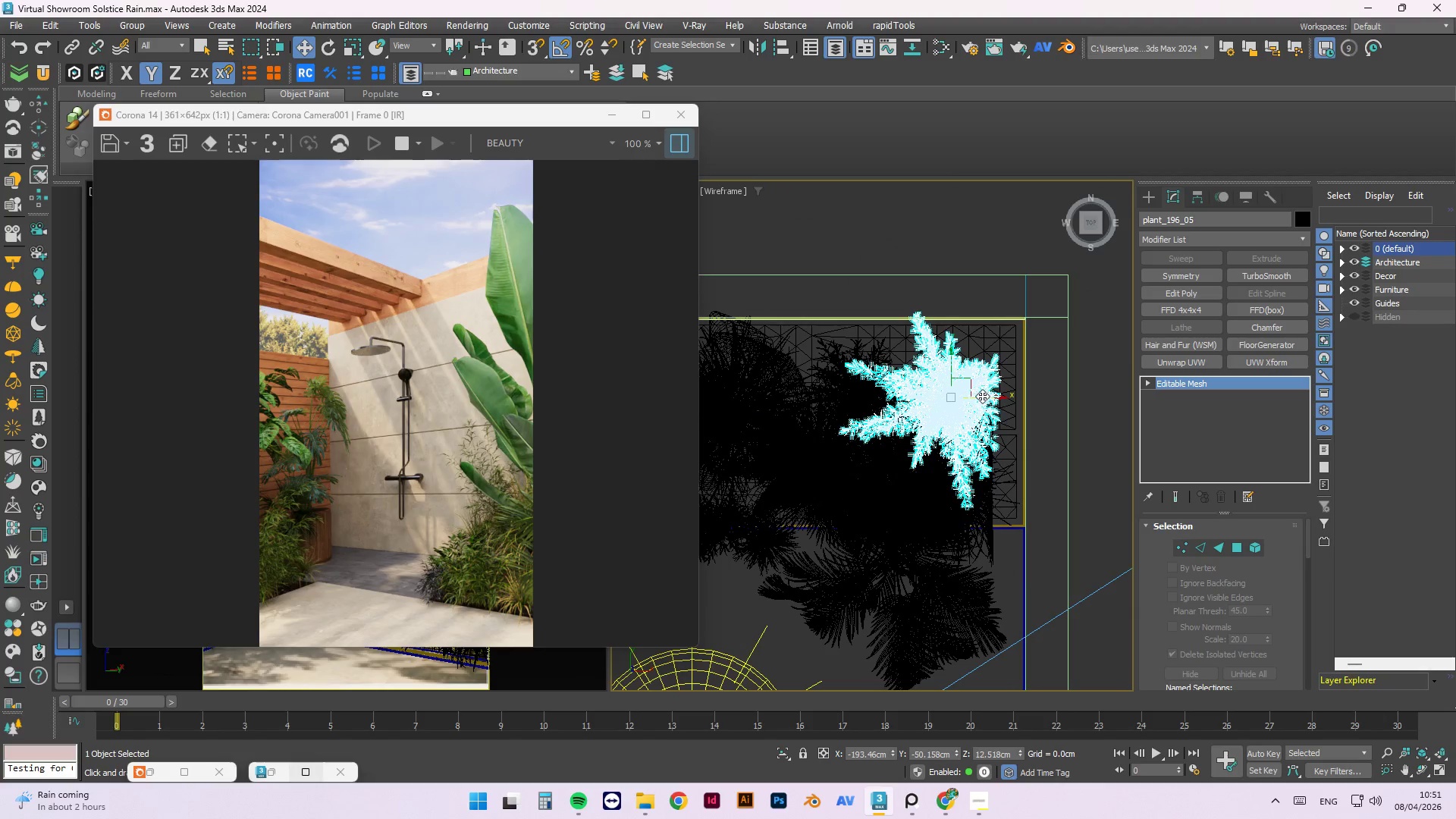 
left_click_drag(start_coordinate=[993, 399], to_coordinate=[1012, 398])
 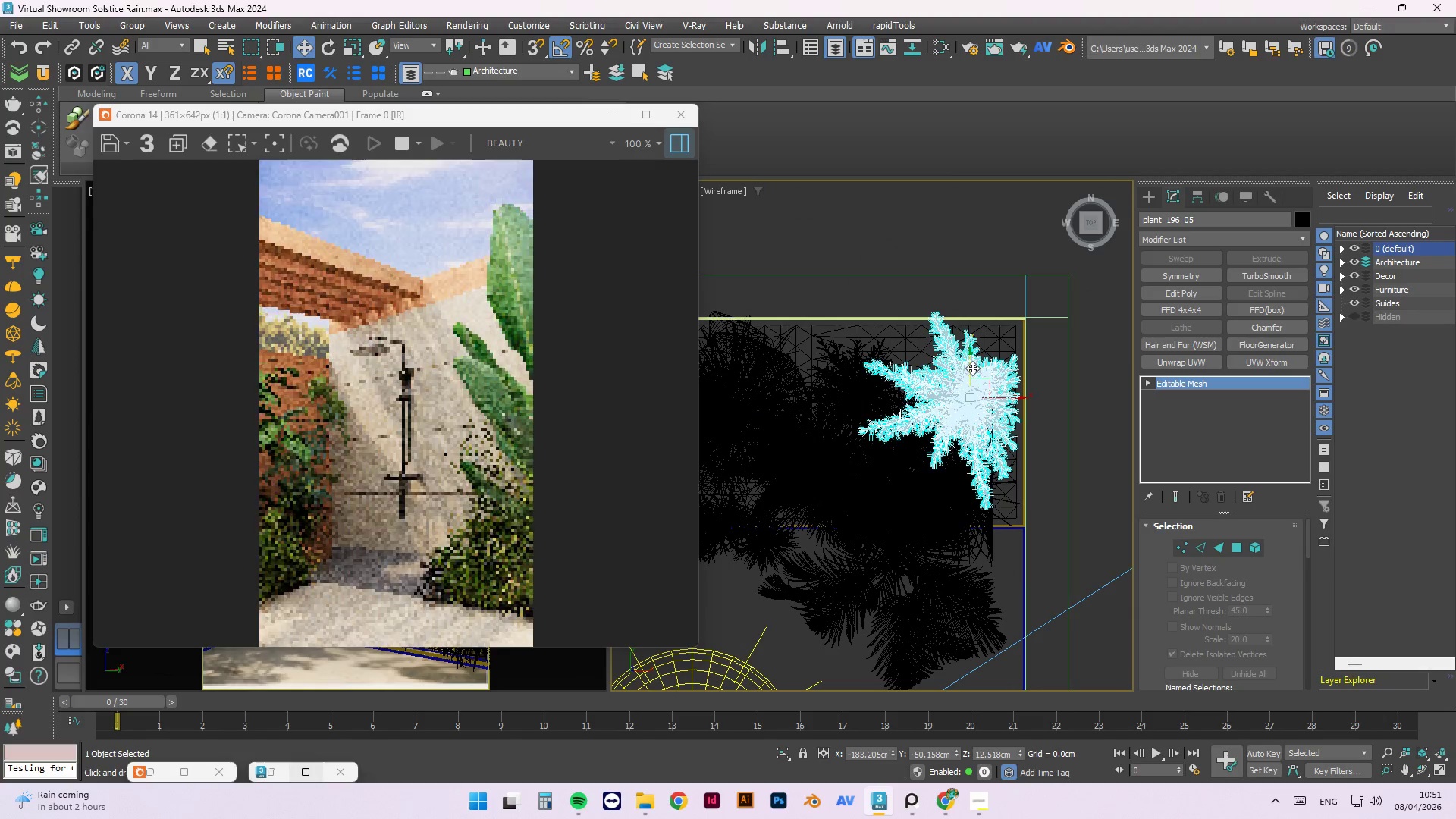 
left_click_drag(start_coordinate=[972, 368], to_coordinate=[977, 383])
 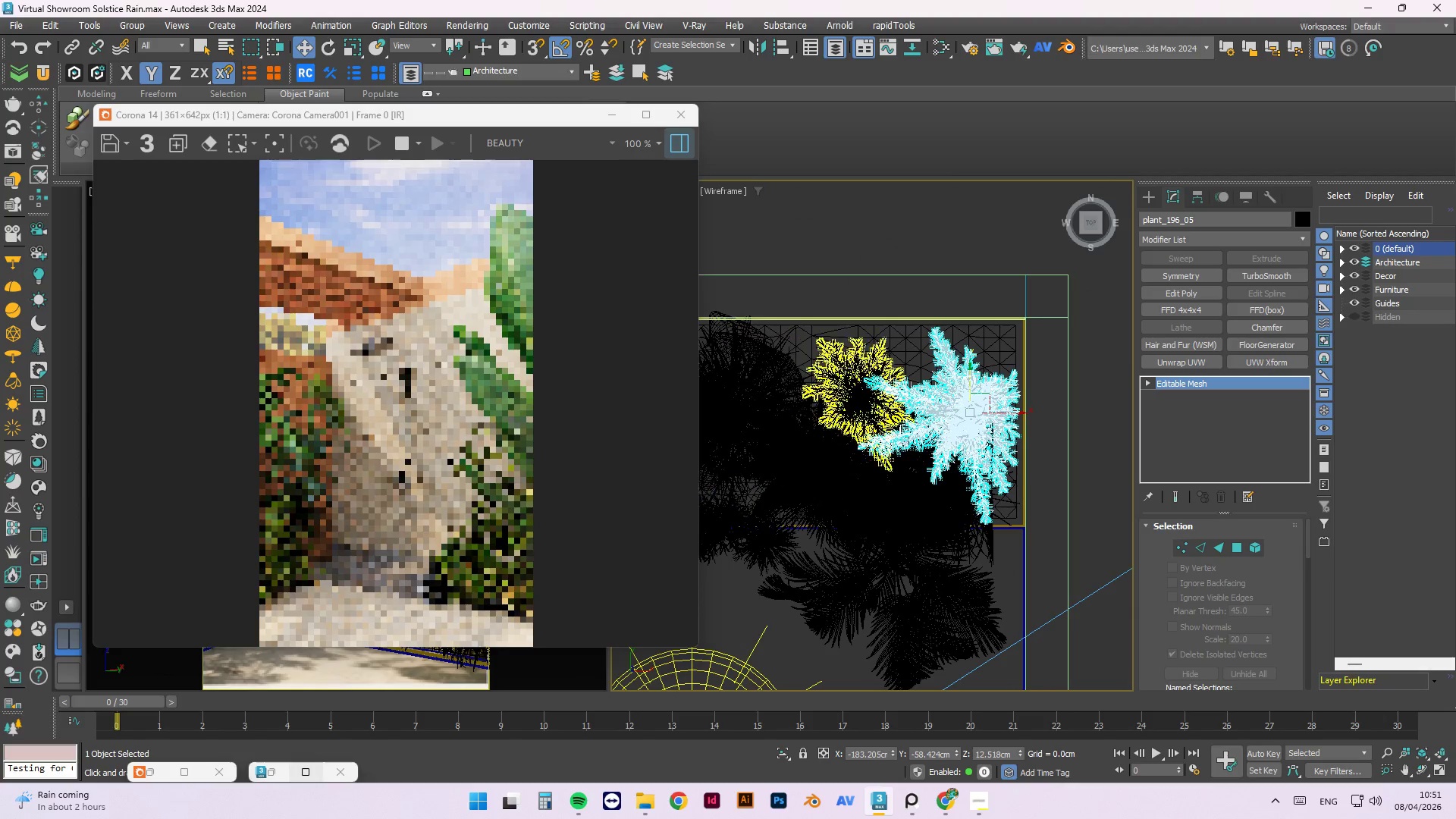 
left_click([847, 368])
 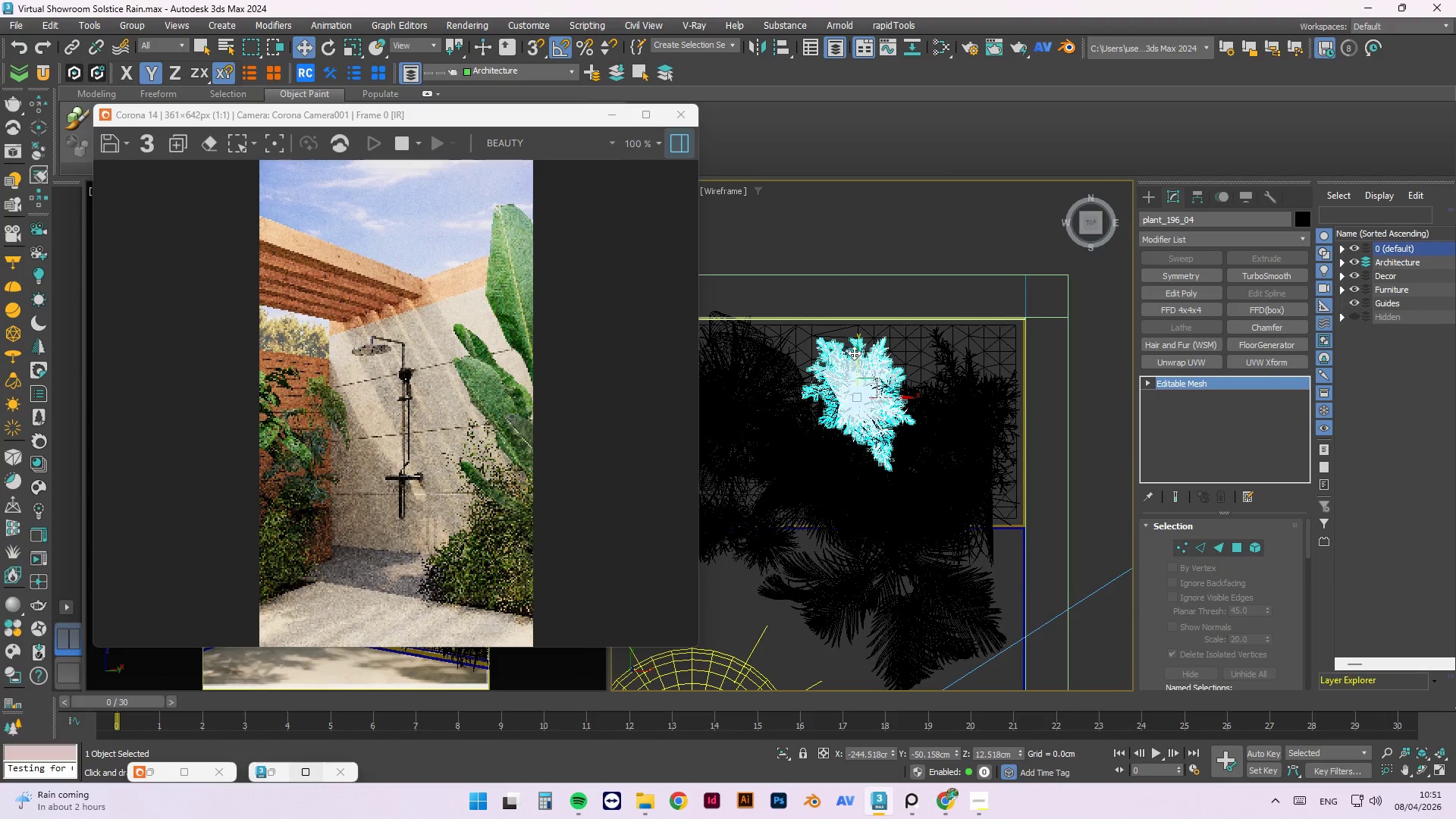 
left_click_drag(start_coordinate=[854, 352], to_coordinate=[855, 340])
 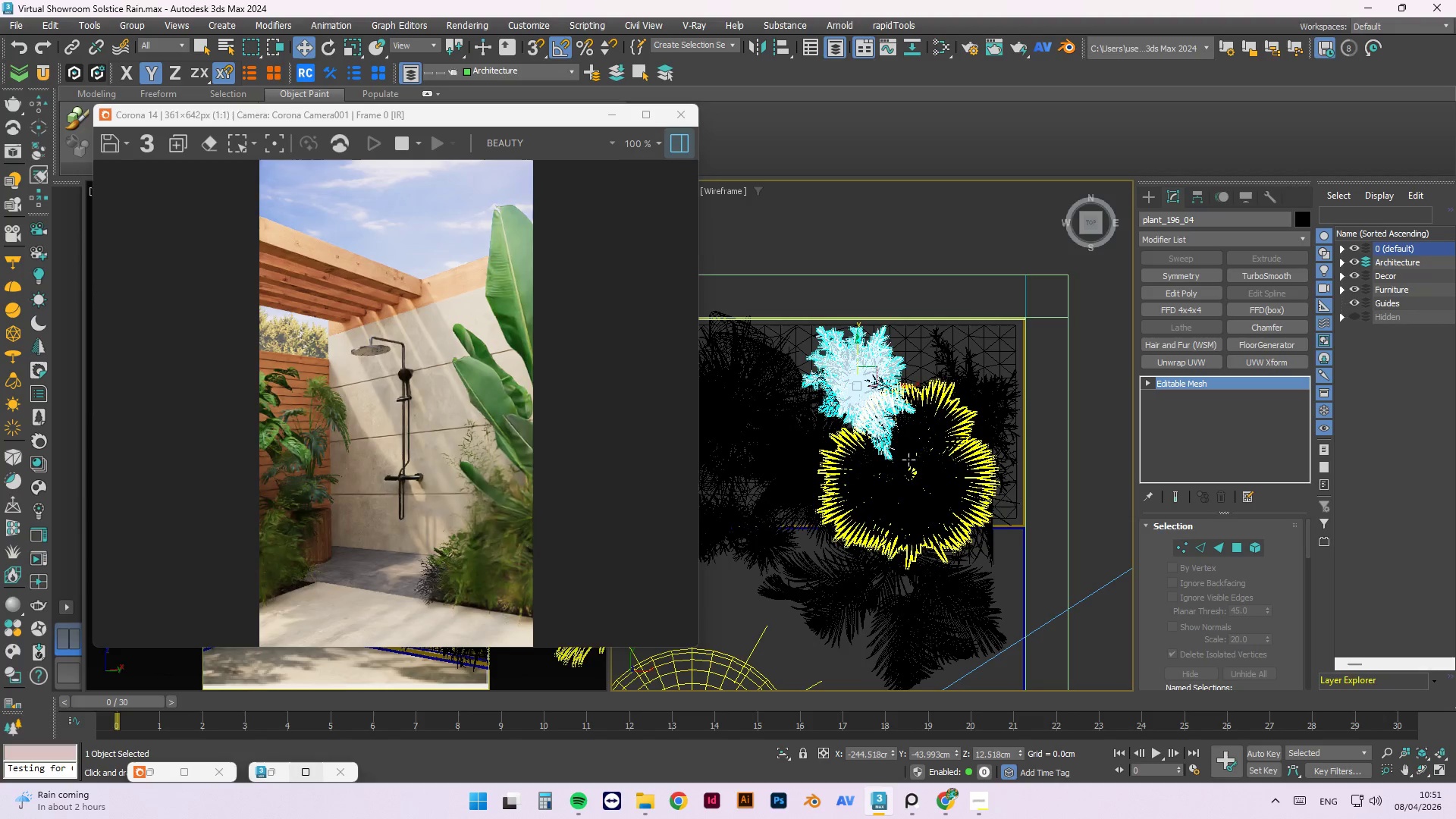 
left_click([900, 570])
 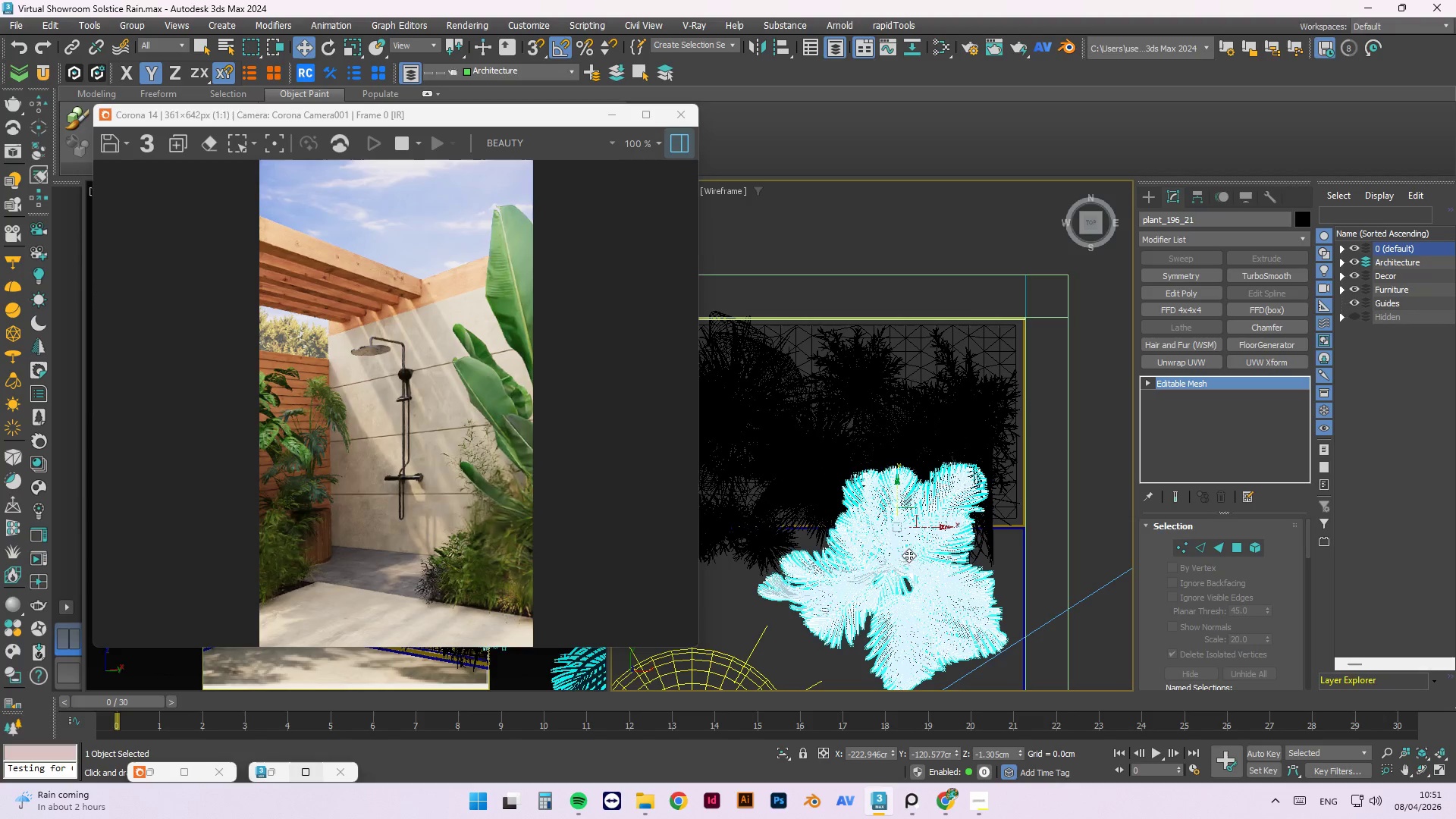 
hold_key(key=AltLeft, duration=1.5)
 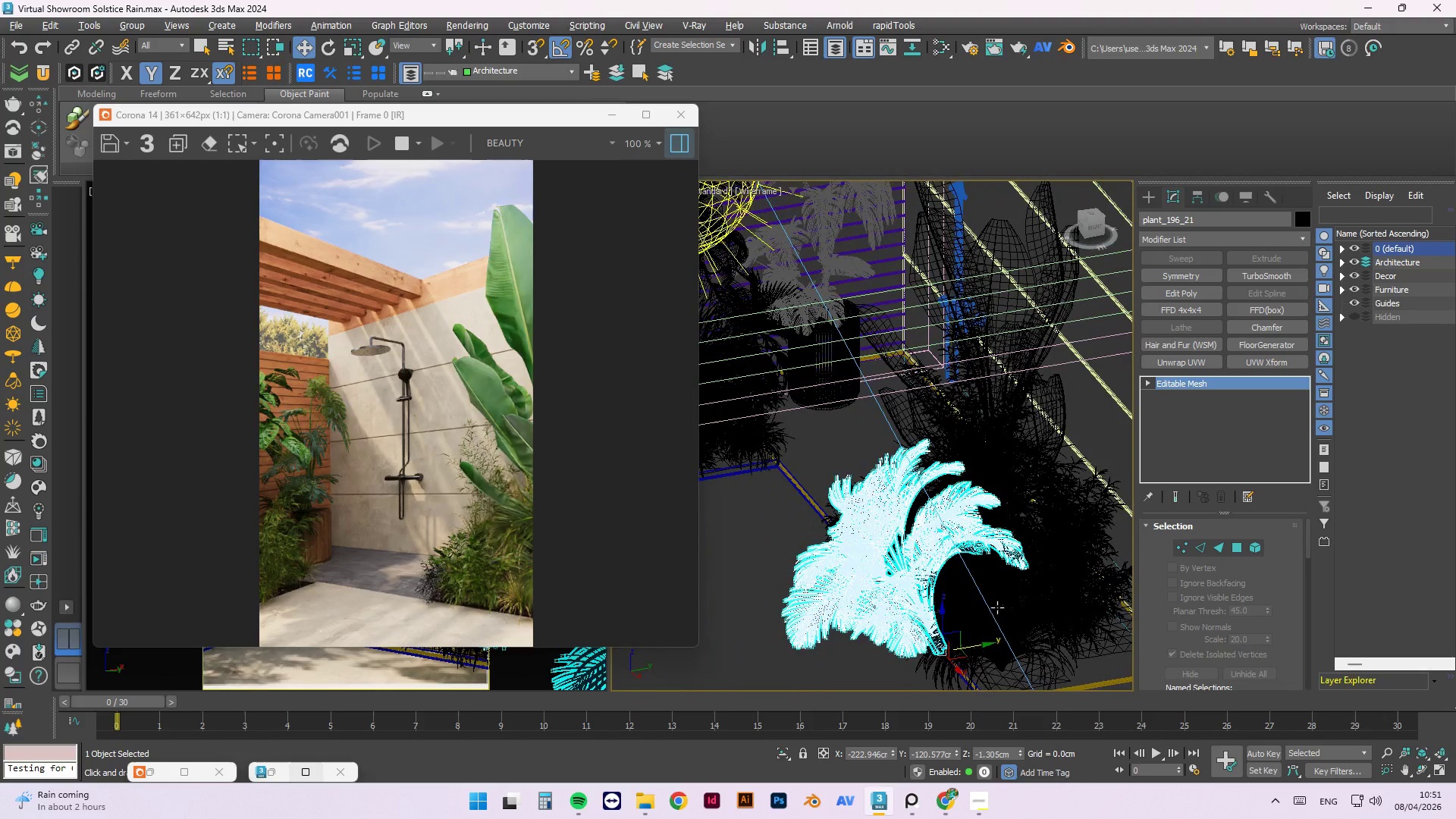 
hold_key(key=AltLeft, duration=0.38)
 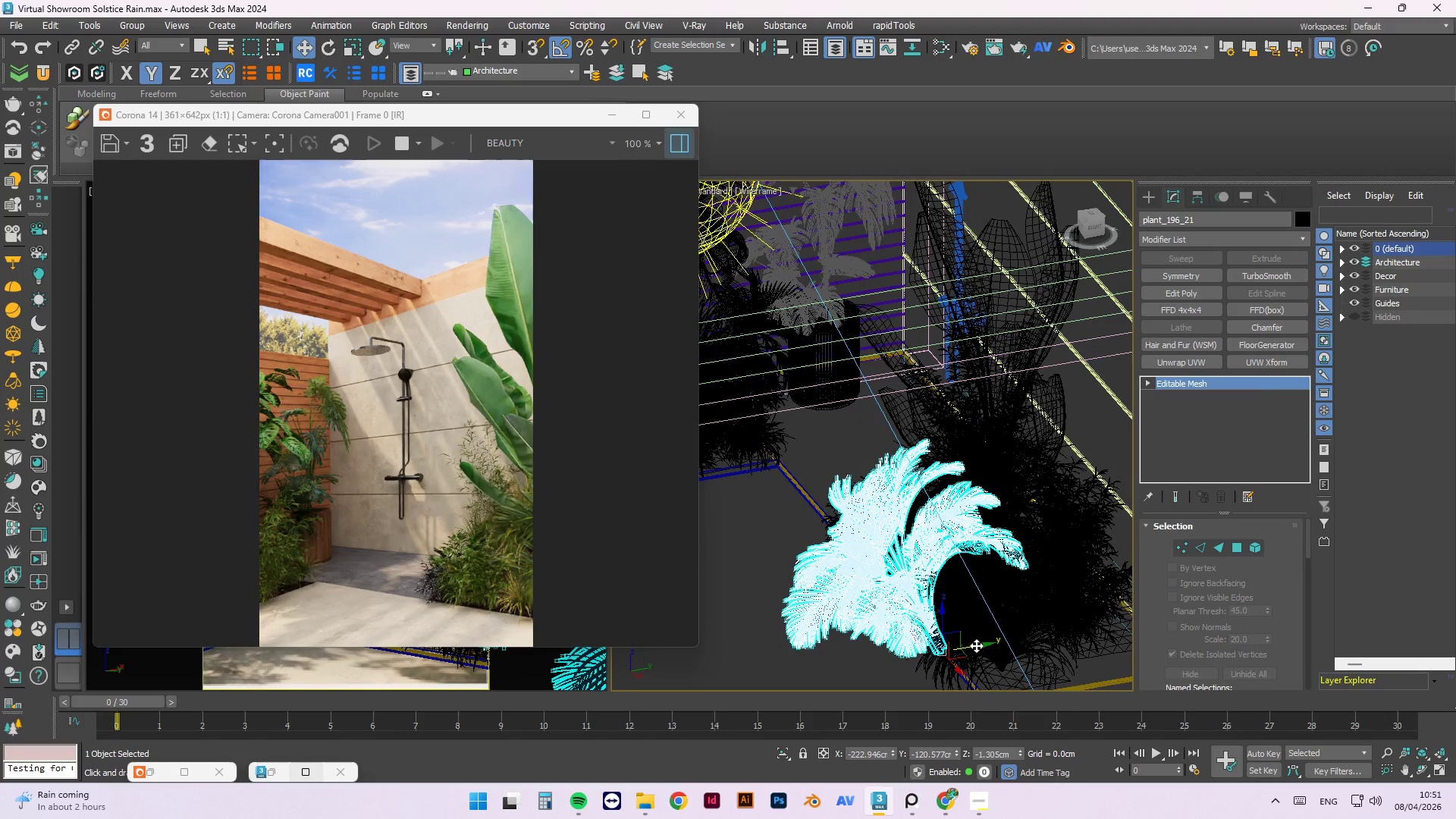 
left_click_drag(start_coordinate=[976, 645], to_coordinate=[980, 645])
 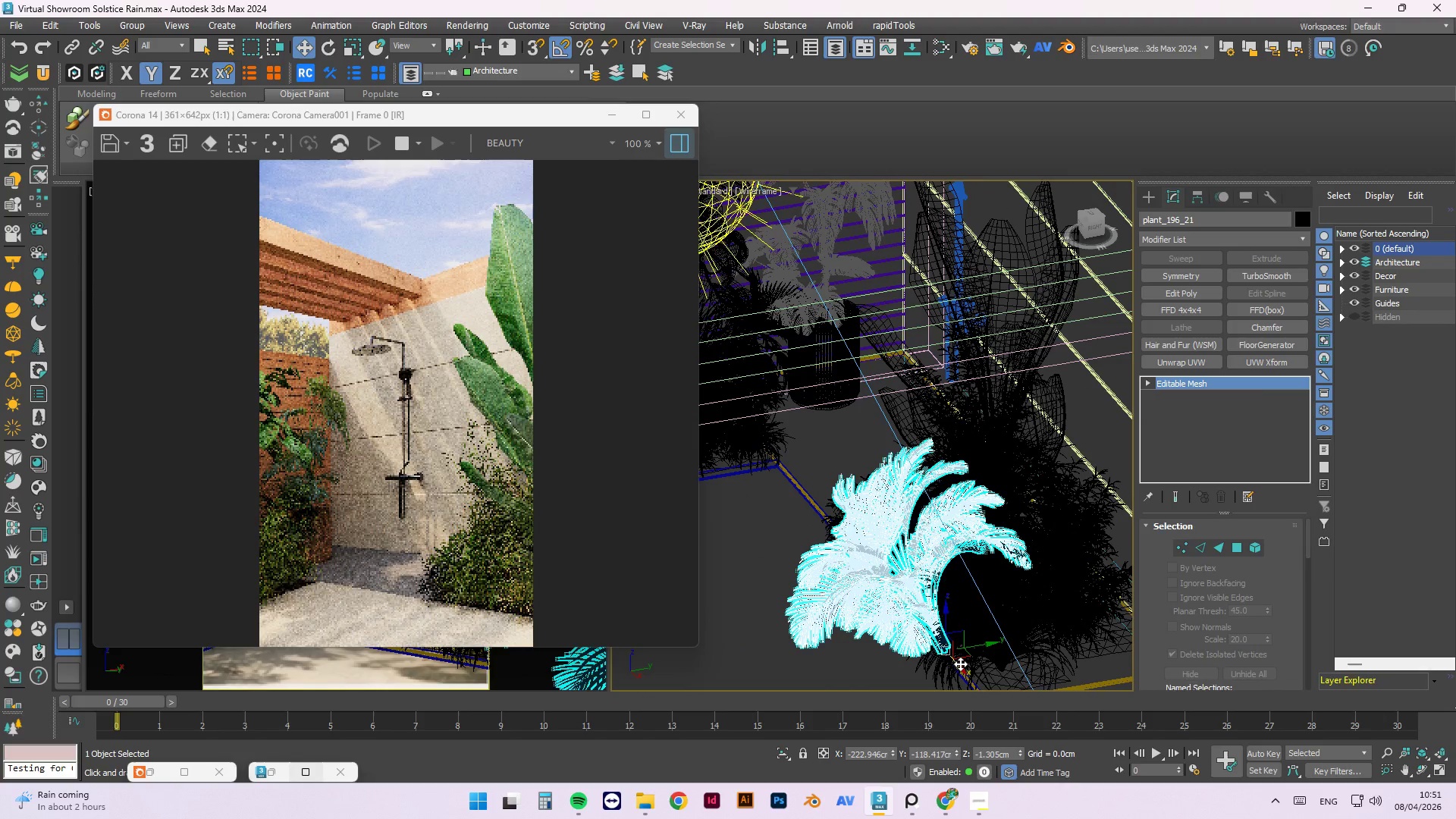 
left_click_drag(start_coordinate=[960, 664], to_coordinate=[963, 657])
 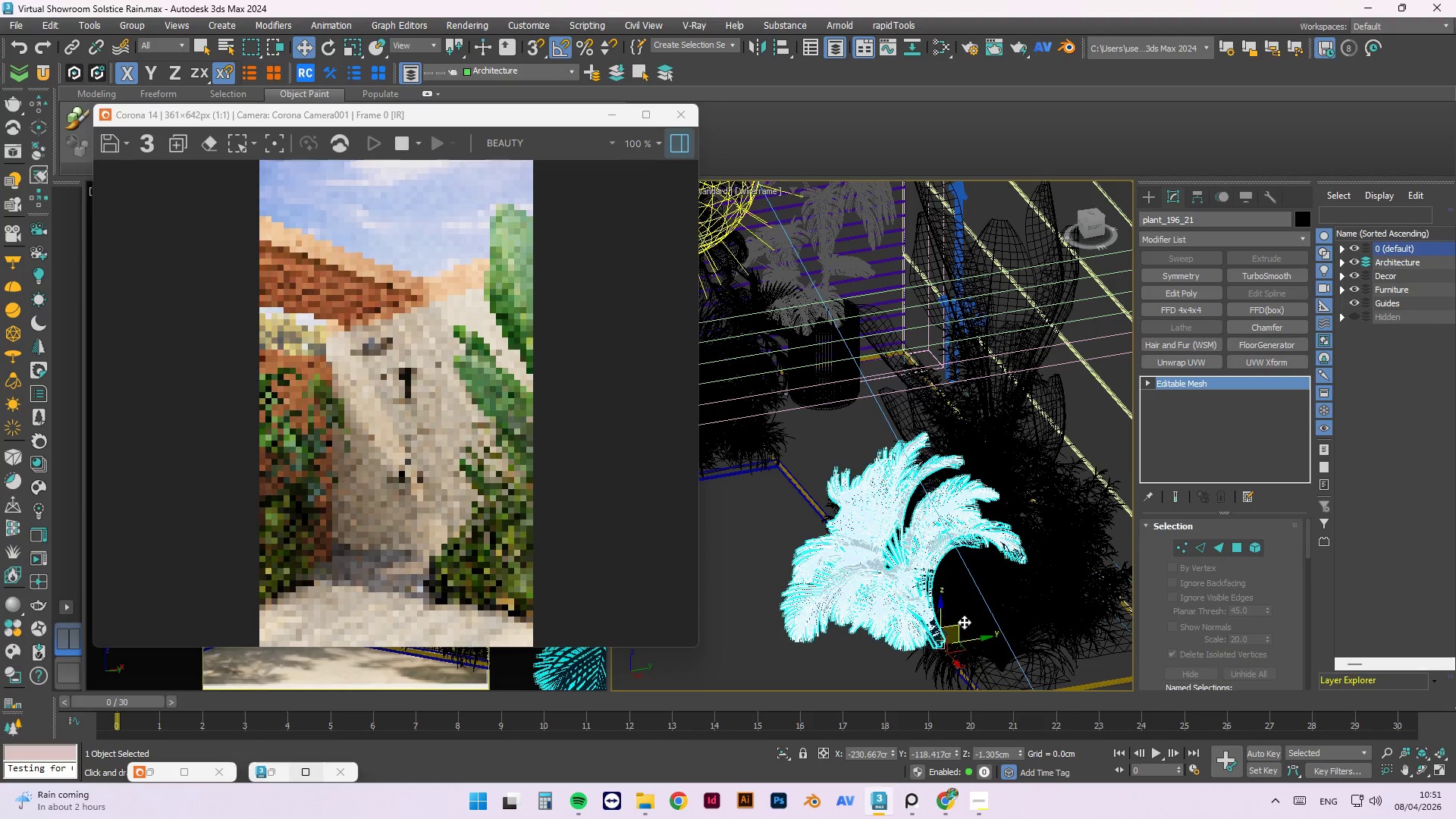 
hold_key(key=AltLeft, duration=1.5)
 